 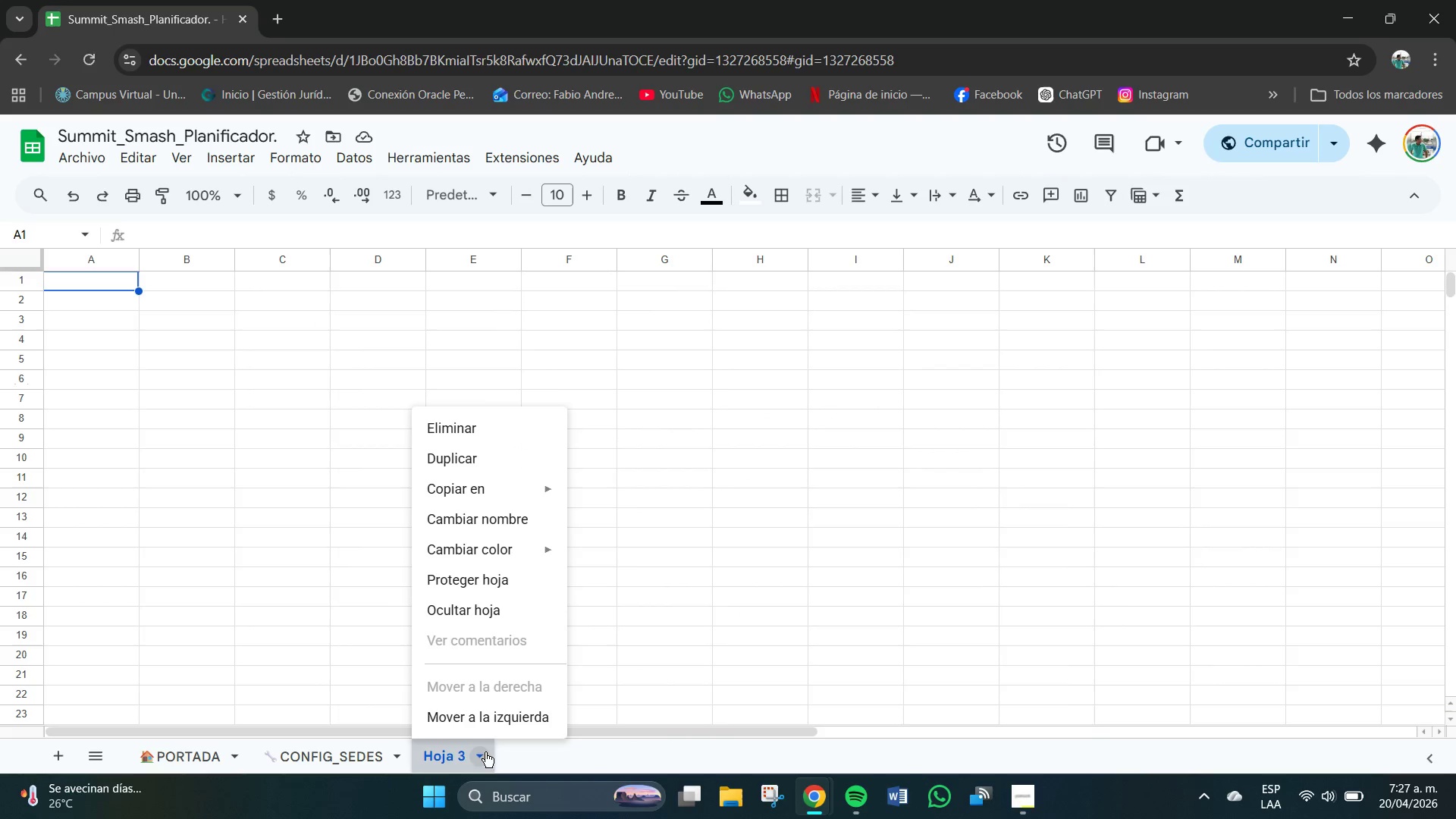 
left_click([515, 522])
 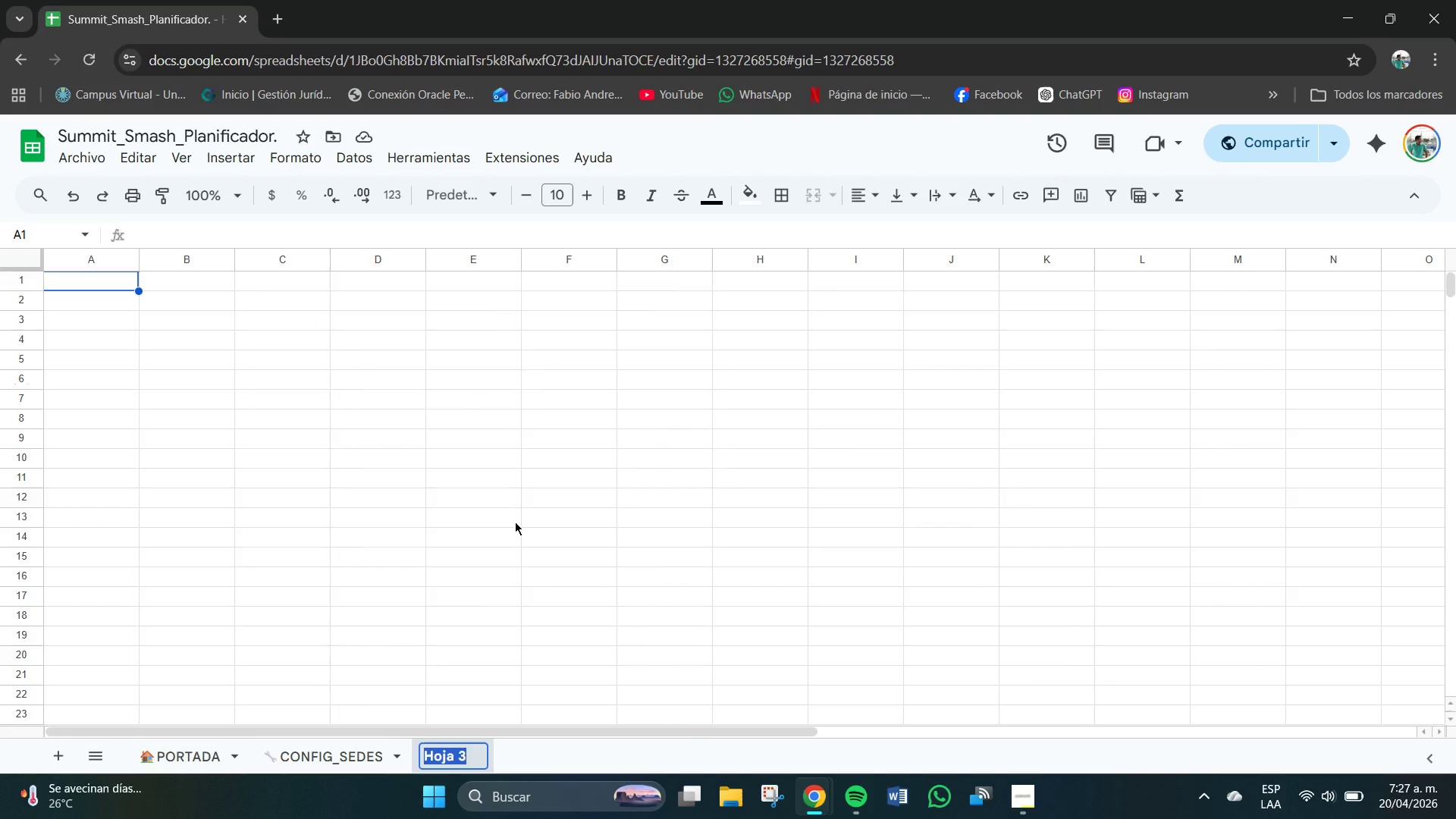 
key(Meta+V)
 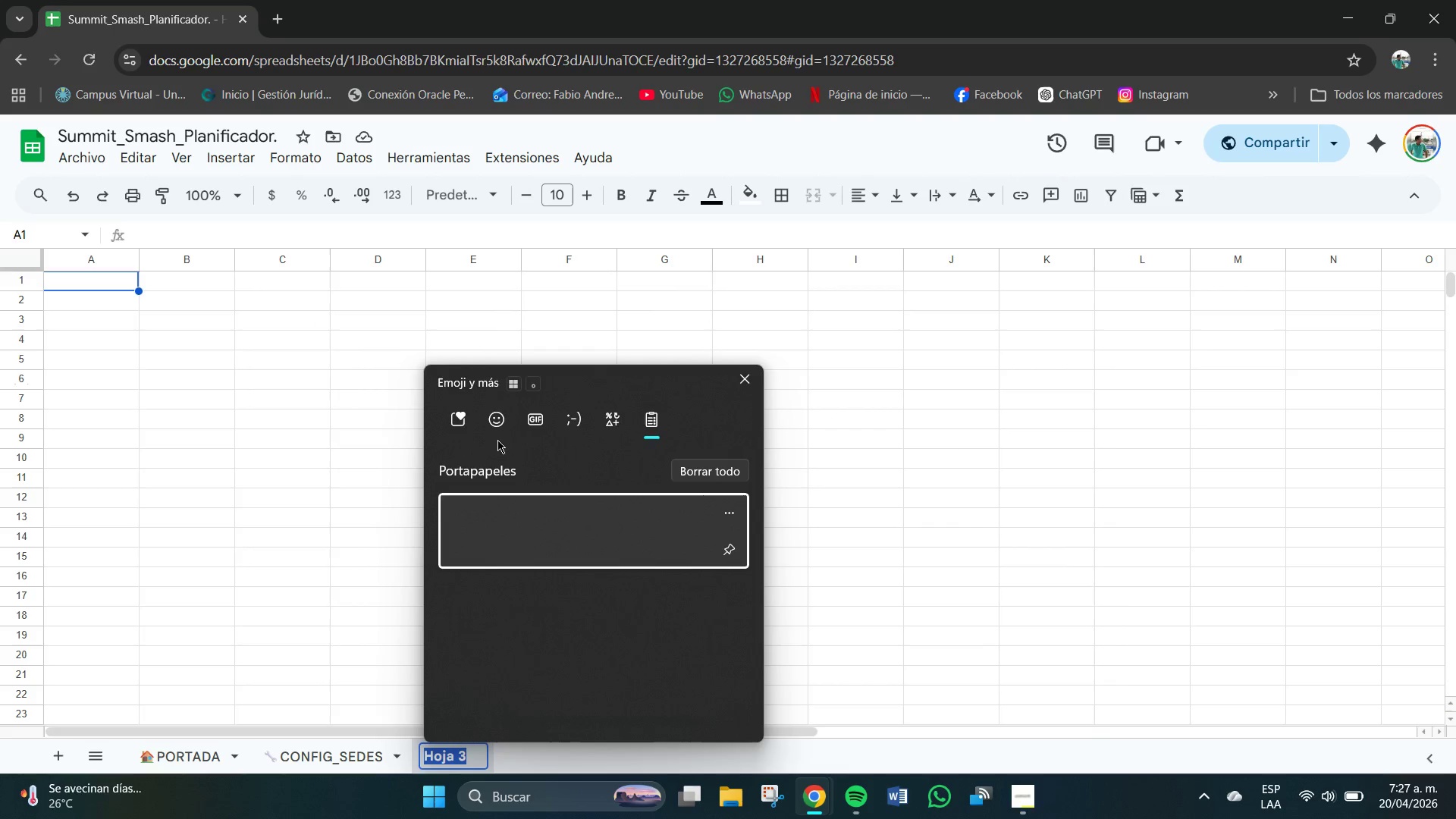 
left_click([495, 423])
 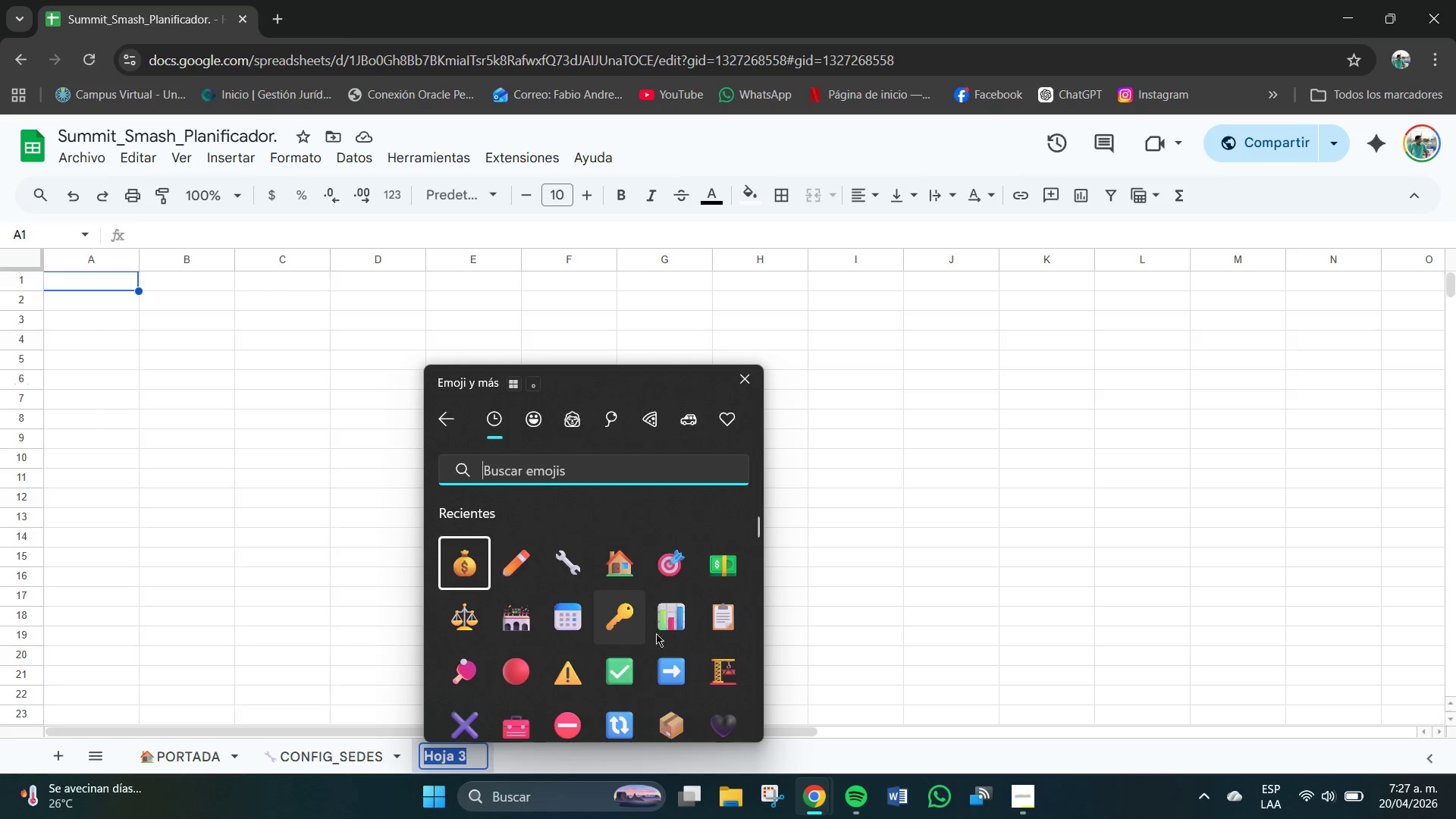 
left_click([723, 620])
 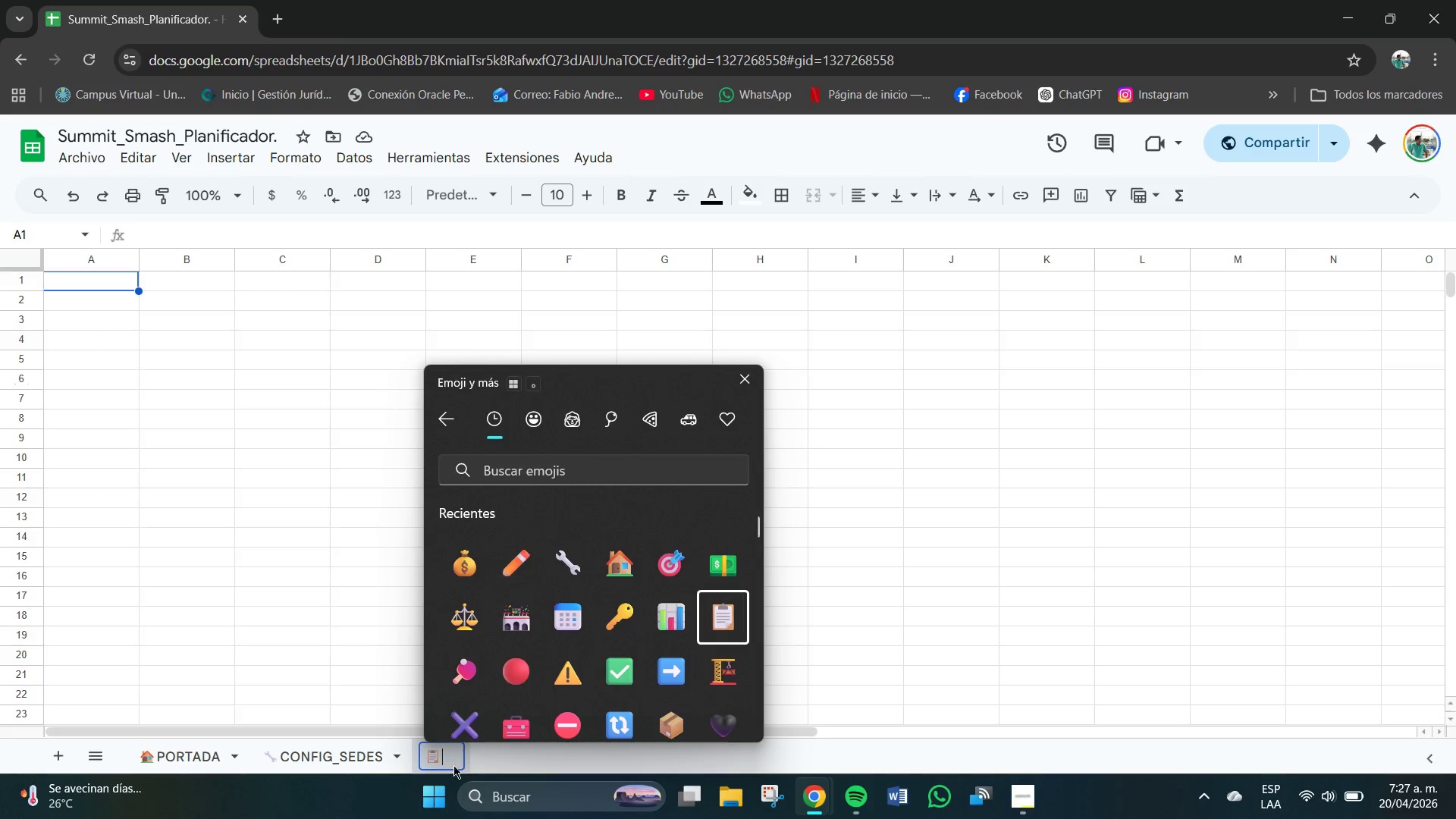 
left_click([446, 758])
 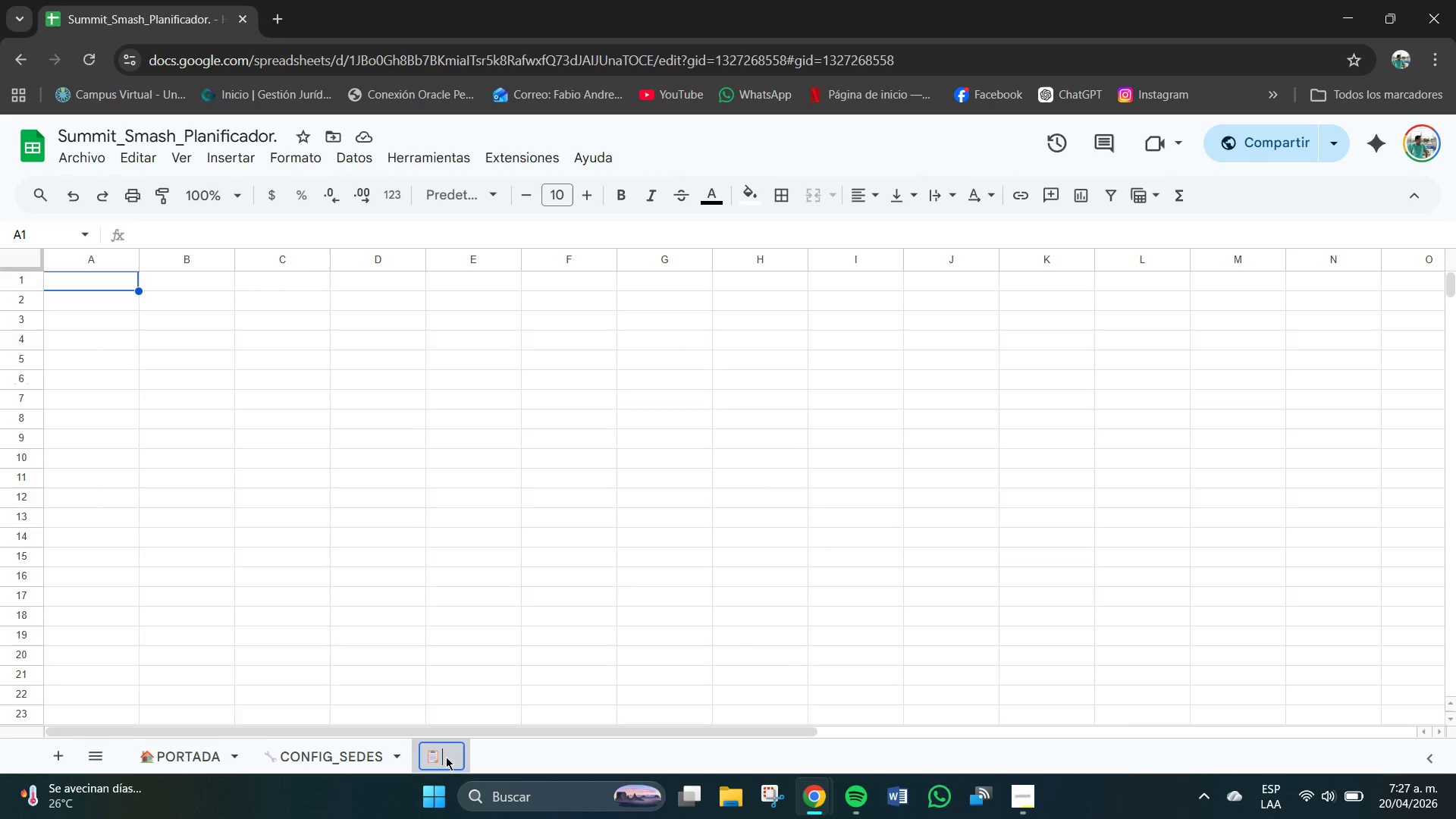 
left_click([446, 757])
 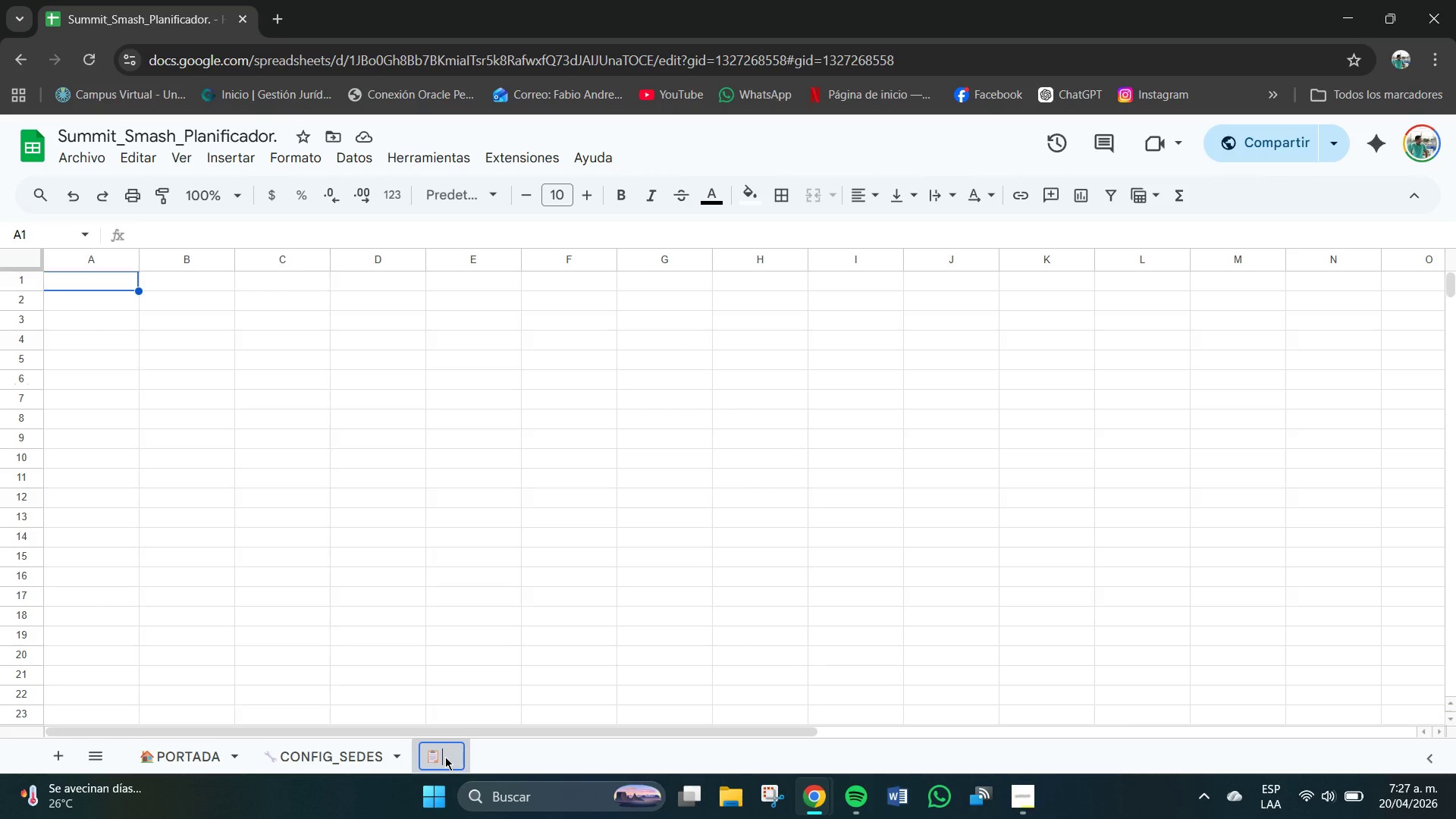 
type(BASE_PARTIDOS)
 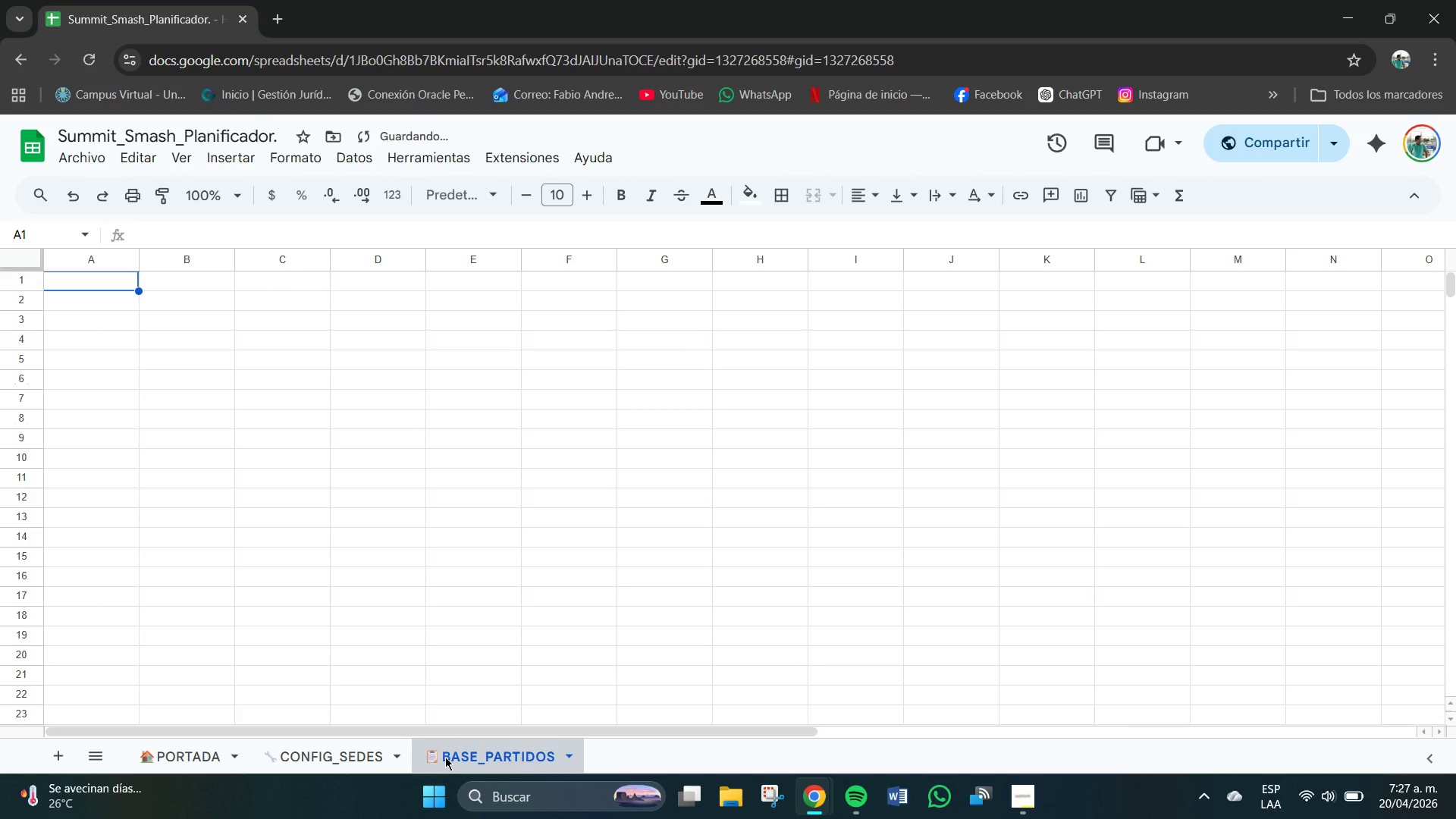 
 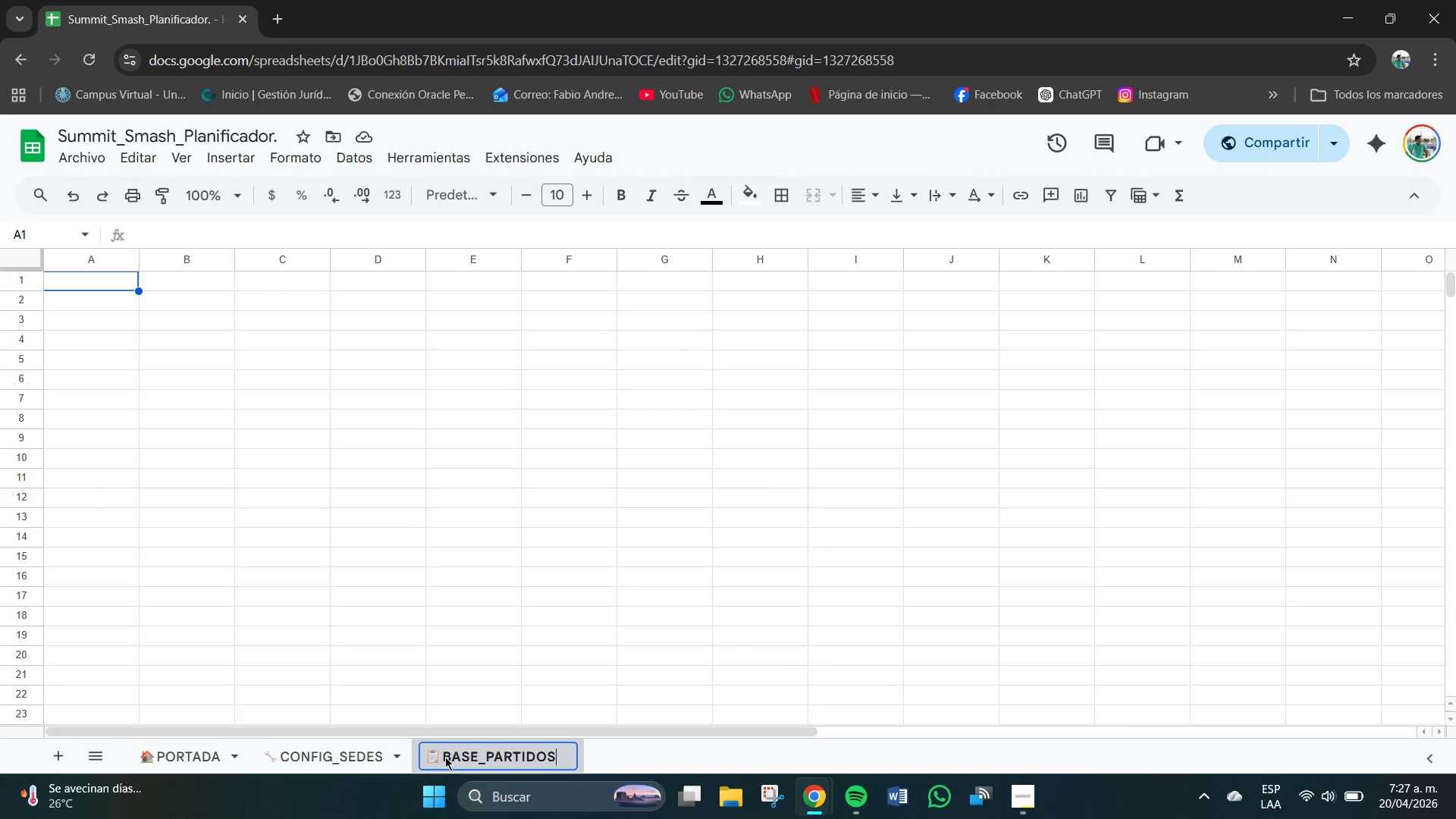 
key(Enter)
 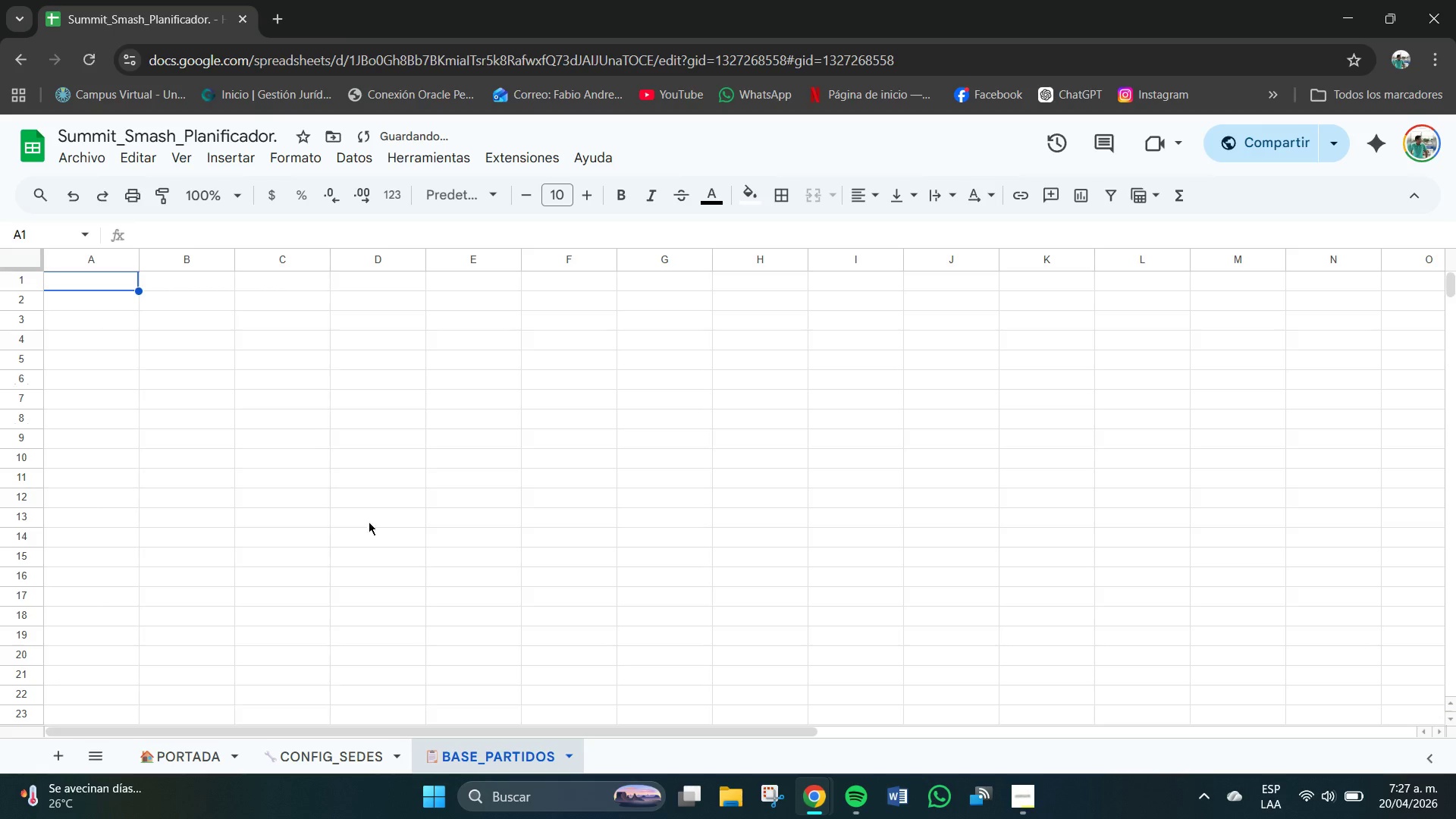 
left_click([171, 398])
 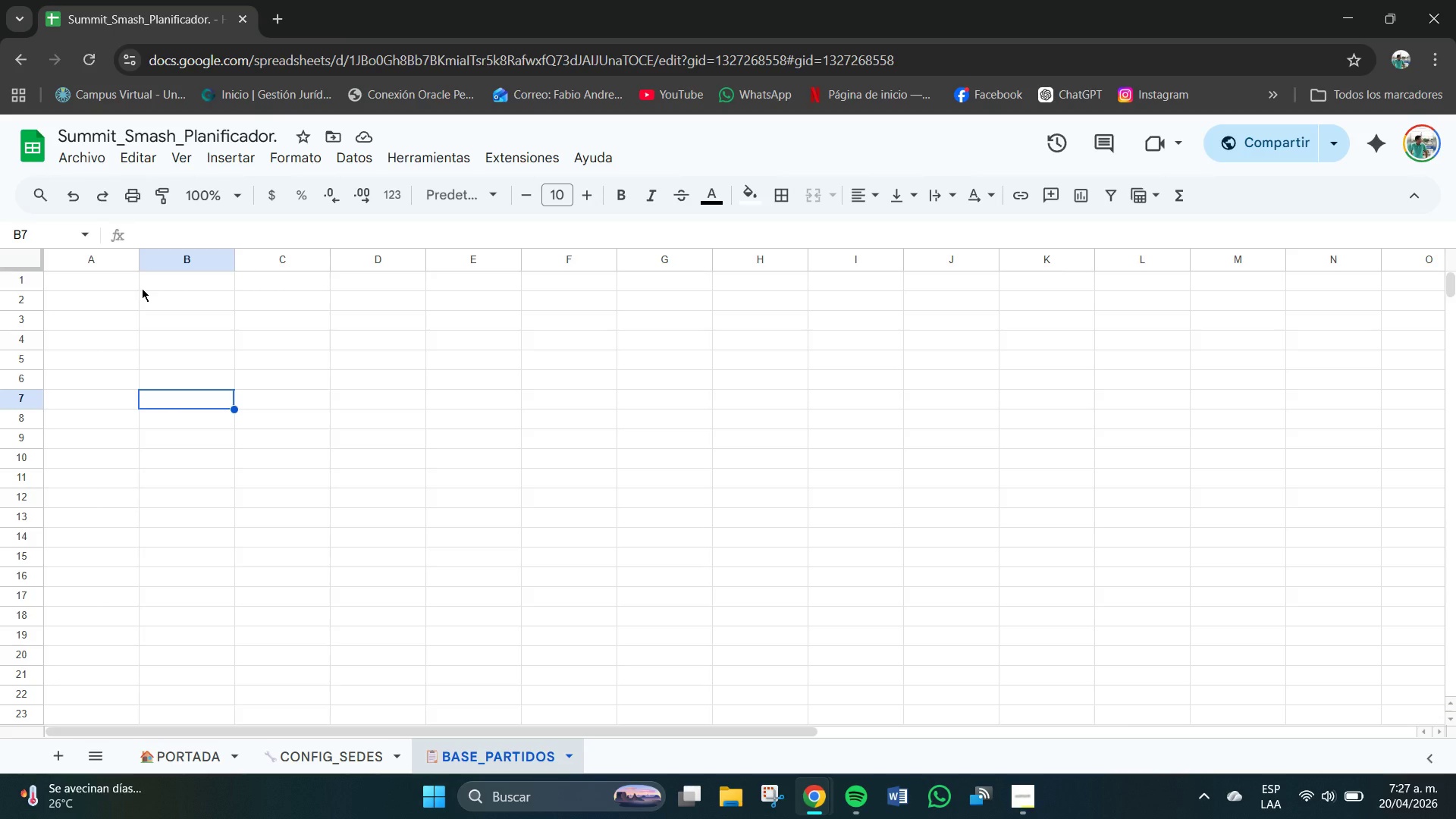 
wait(6.56)
 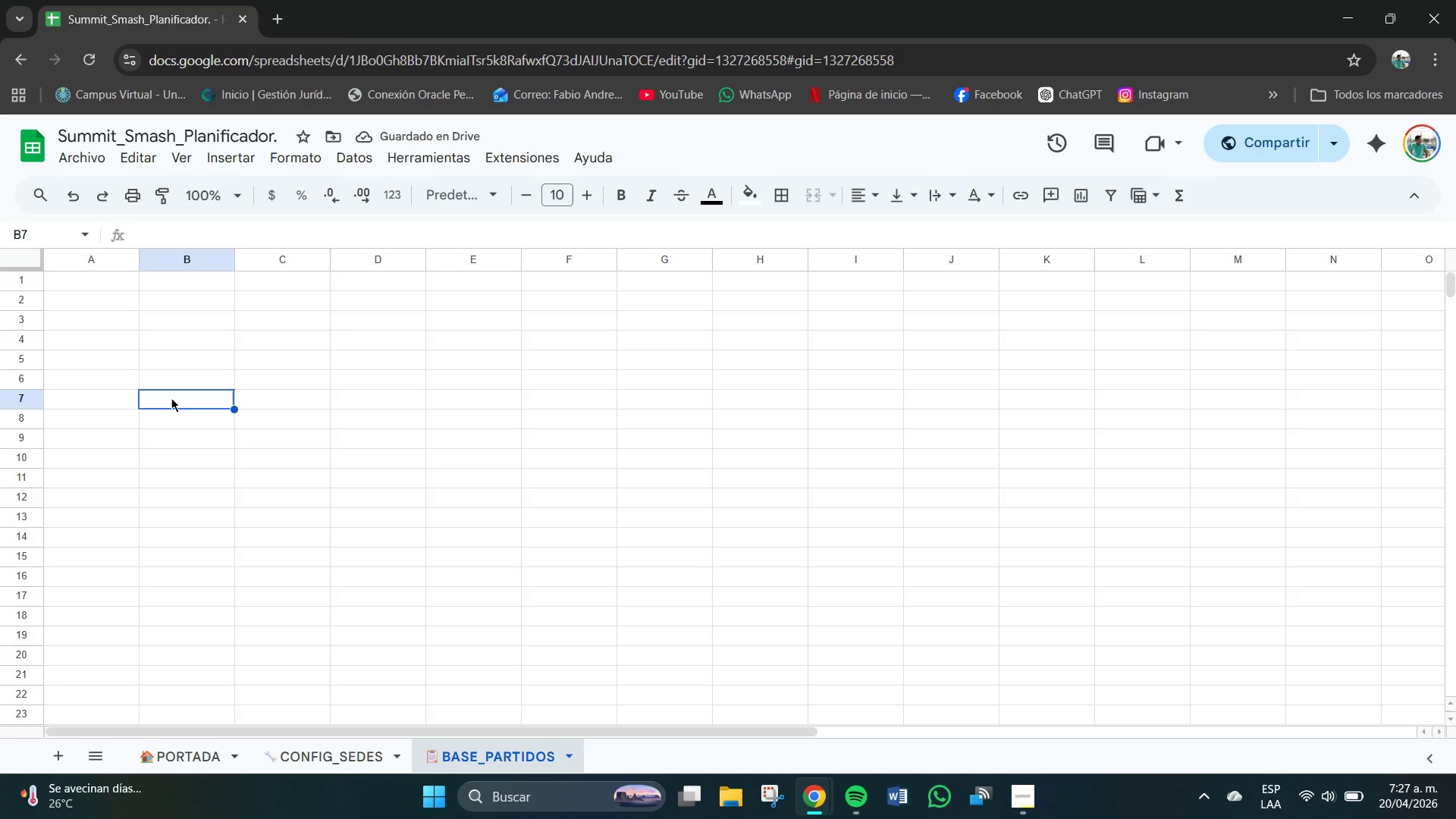 
left_click_drag(start_coordinate=[122, 282], to_coordinate=[241, 314])
 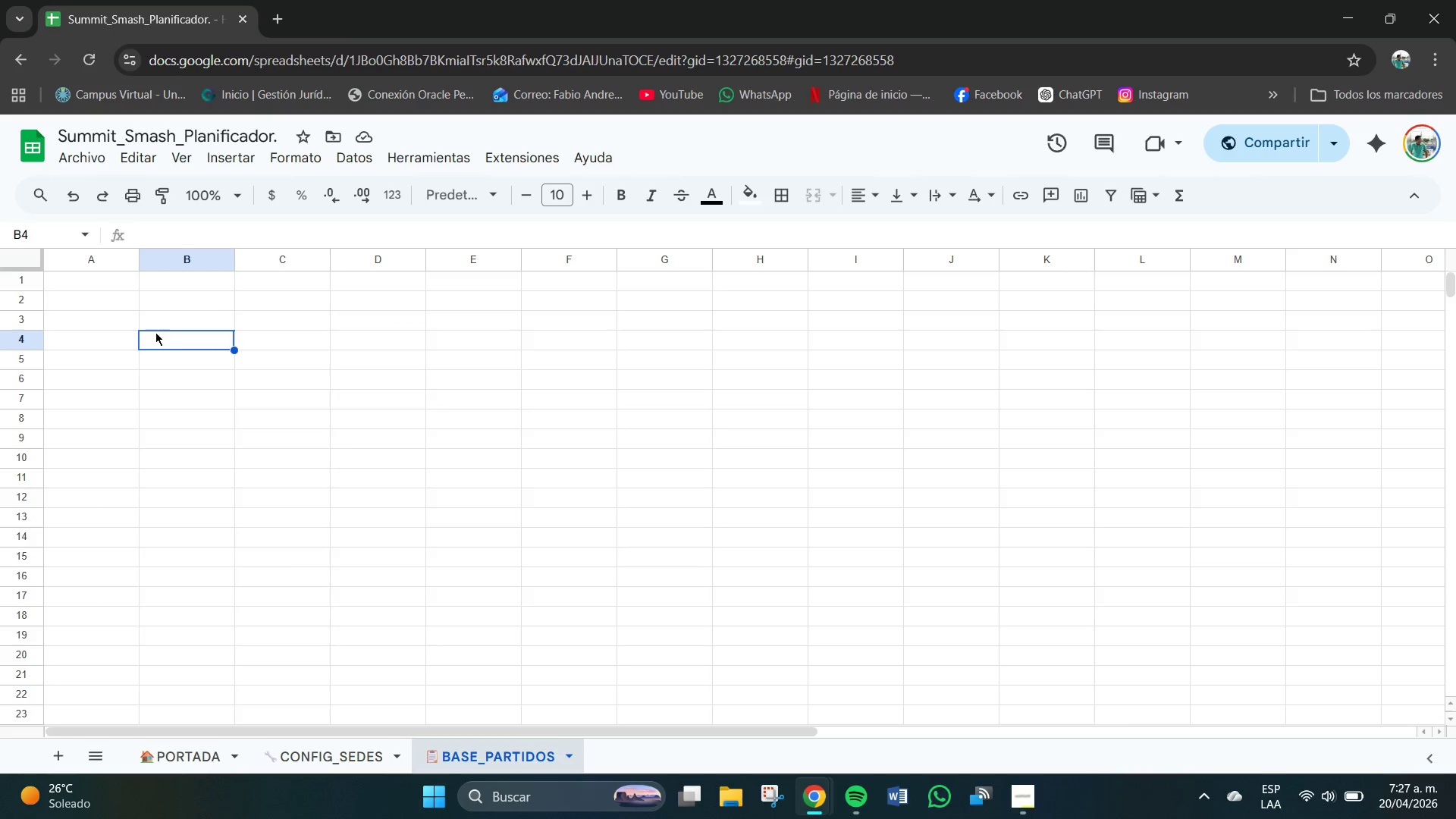 
right_click([241, 314])
 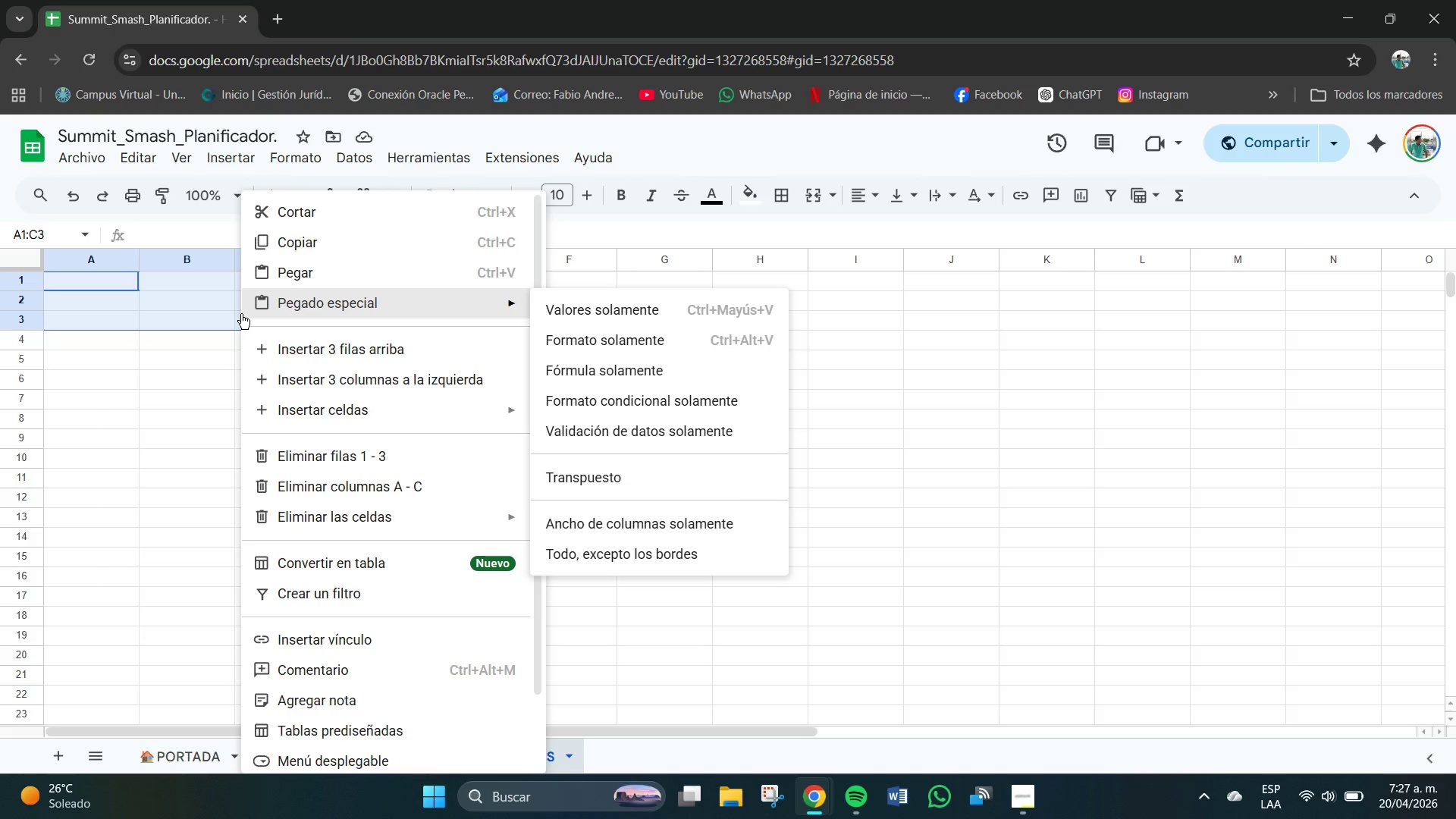 
left_click([241, 314])
 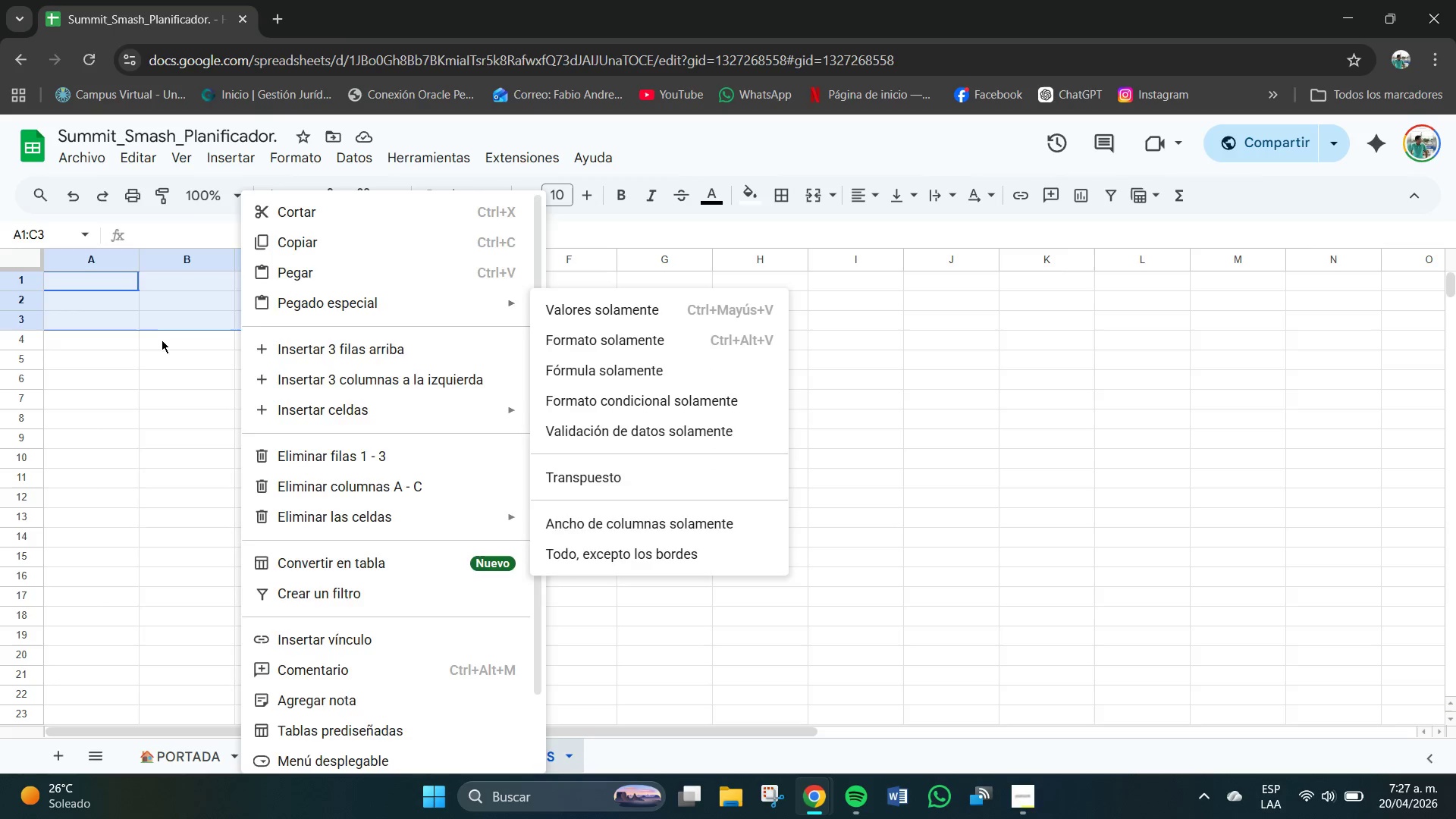 
left_click([161, 342])
 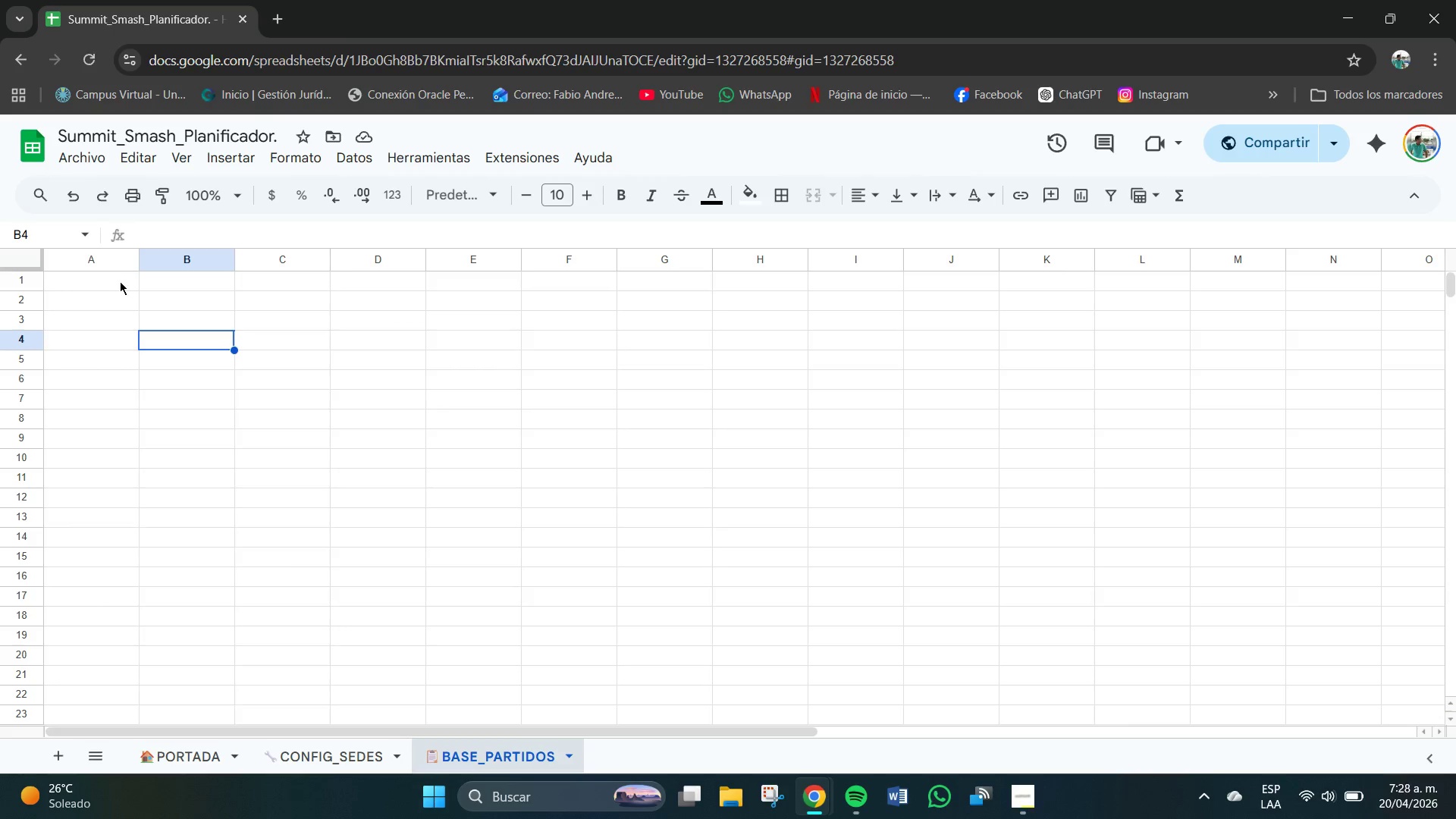 
left_click_drag(start_coordinate=[116, 281], to_coordinate=[1150, 288])
 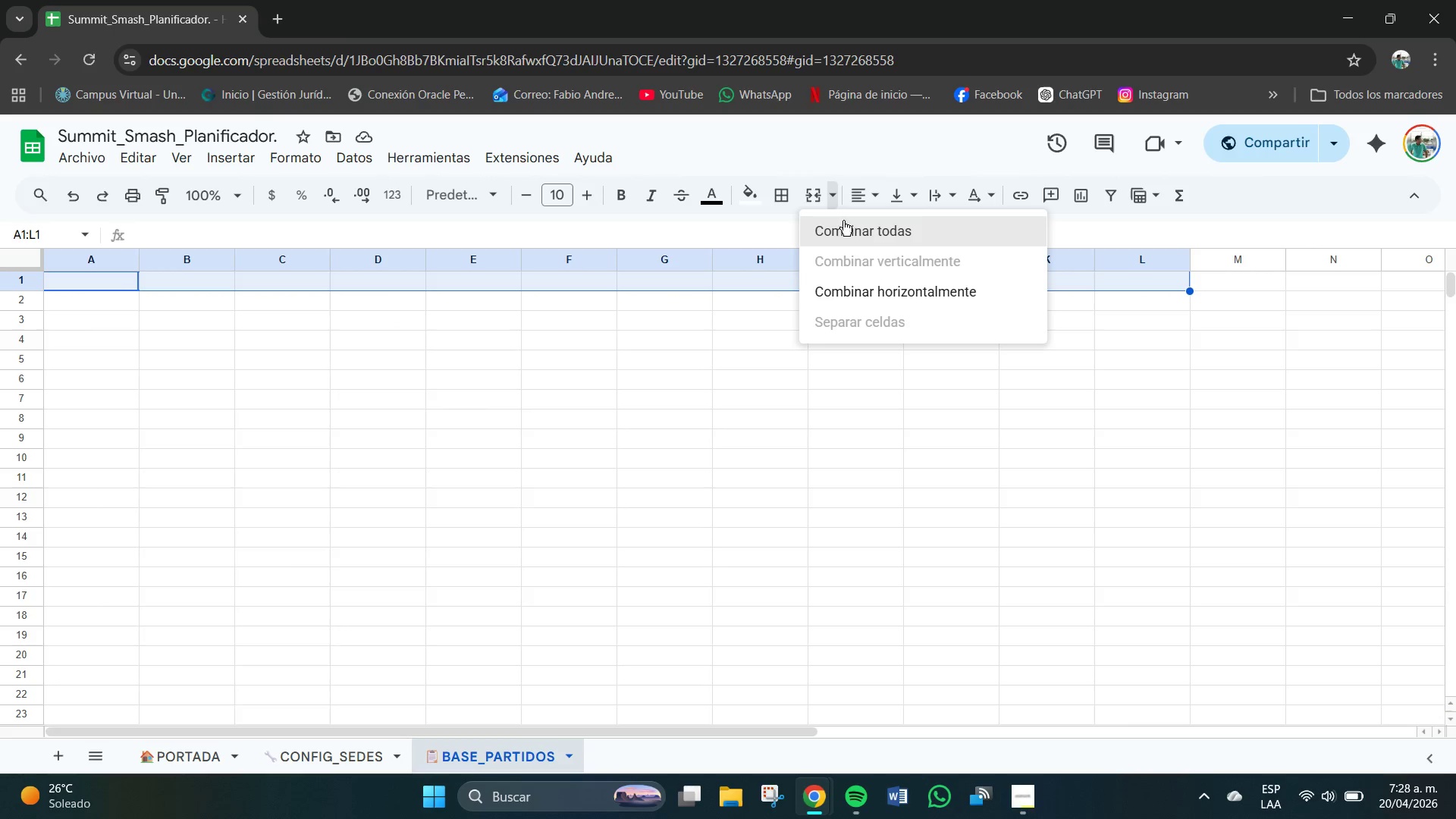 
double_click([846, 237])
 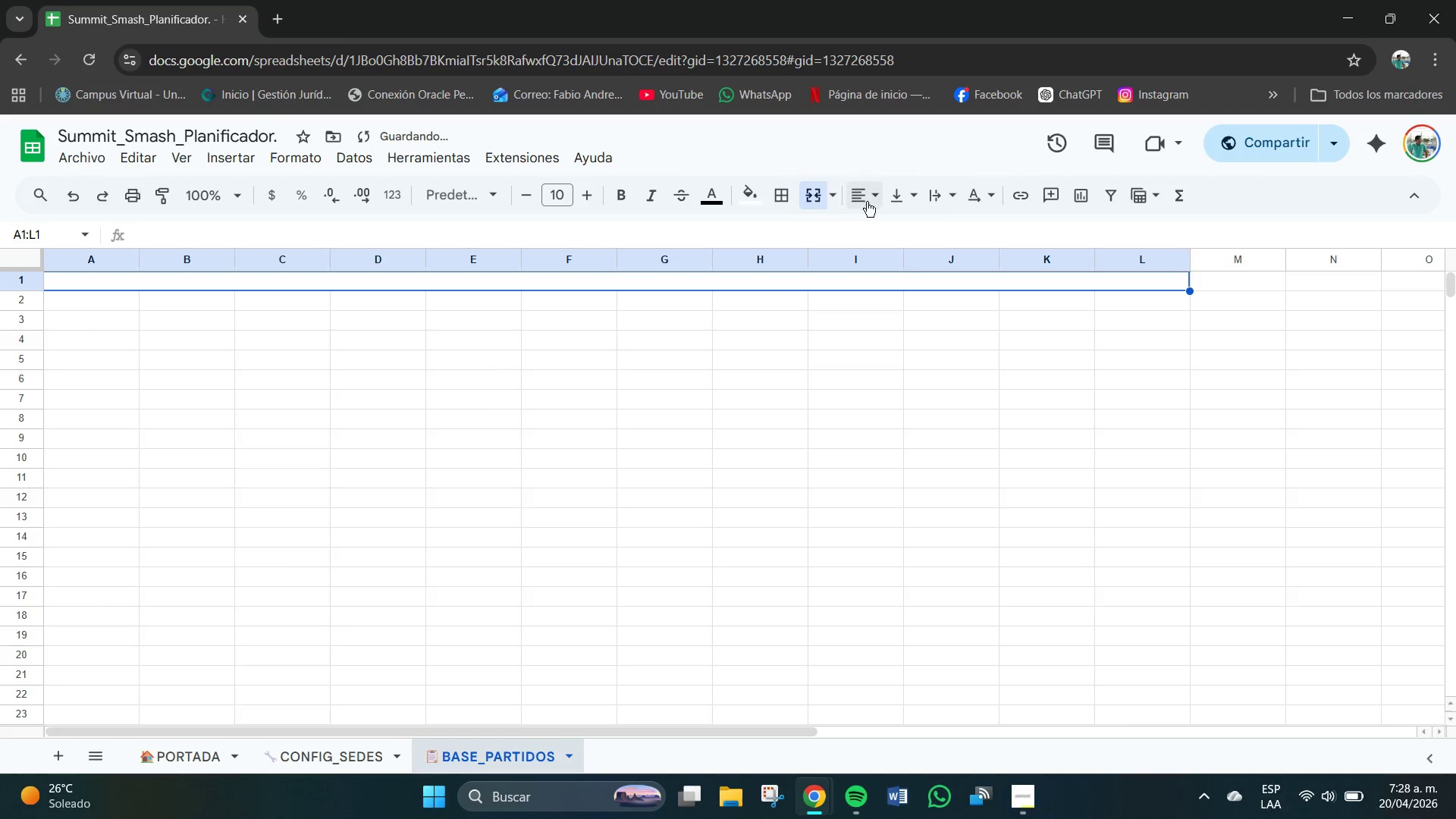 
triple_click([867, 199])
 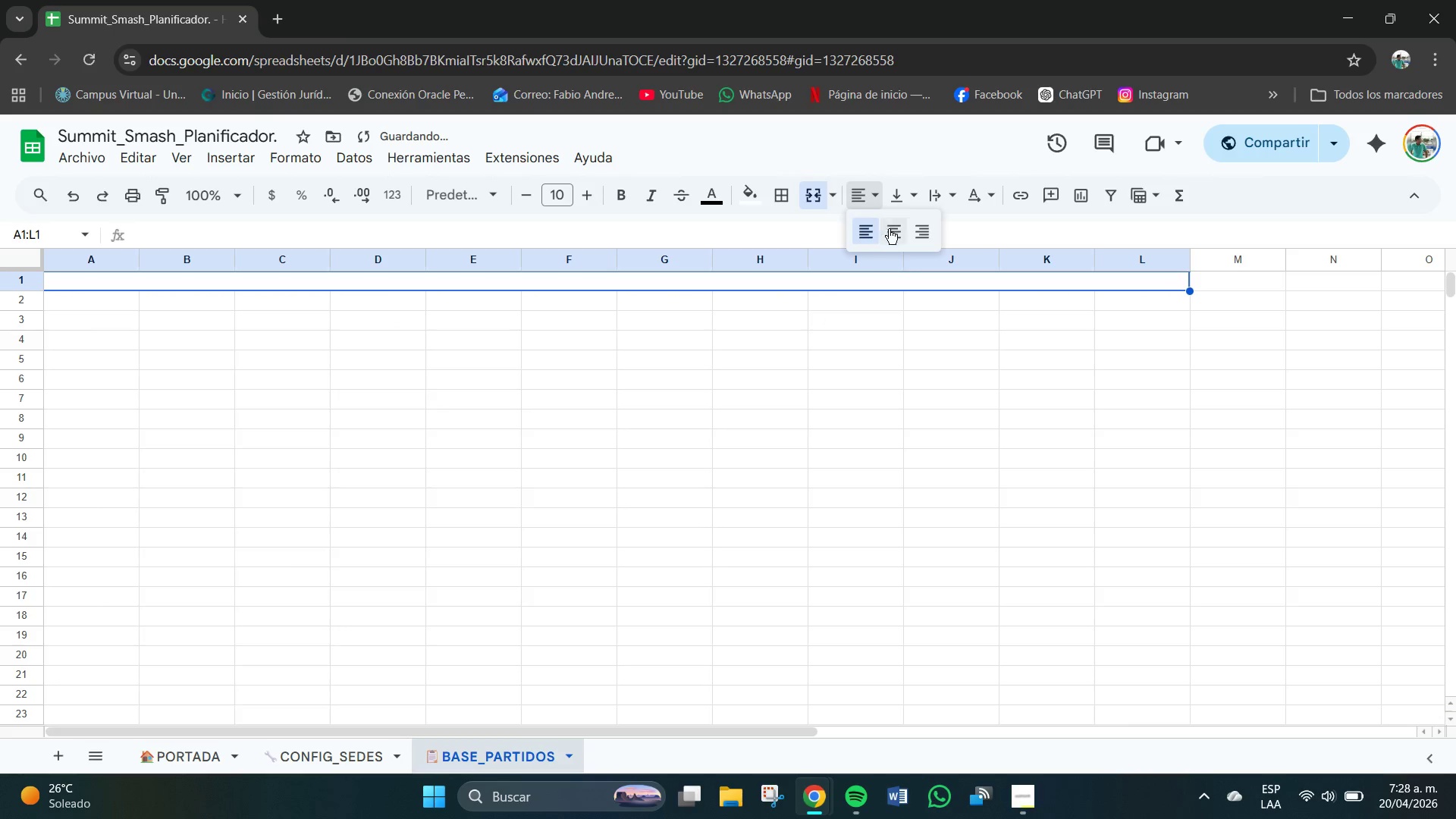 
left_click([895, 232])
 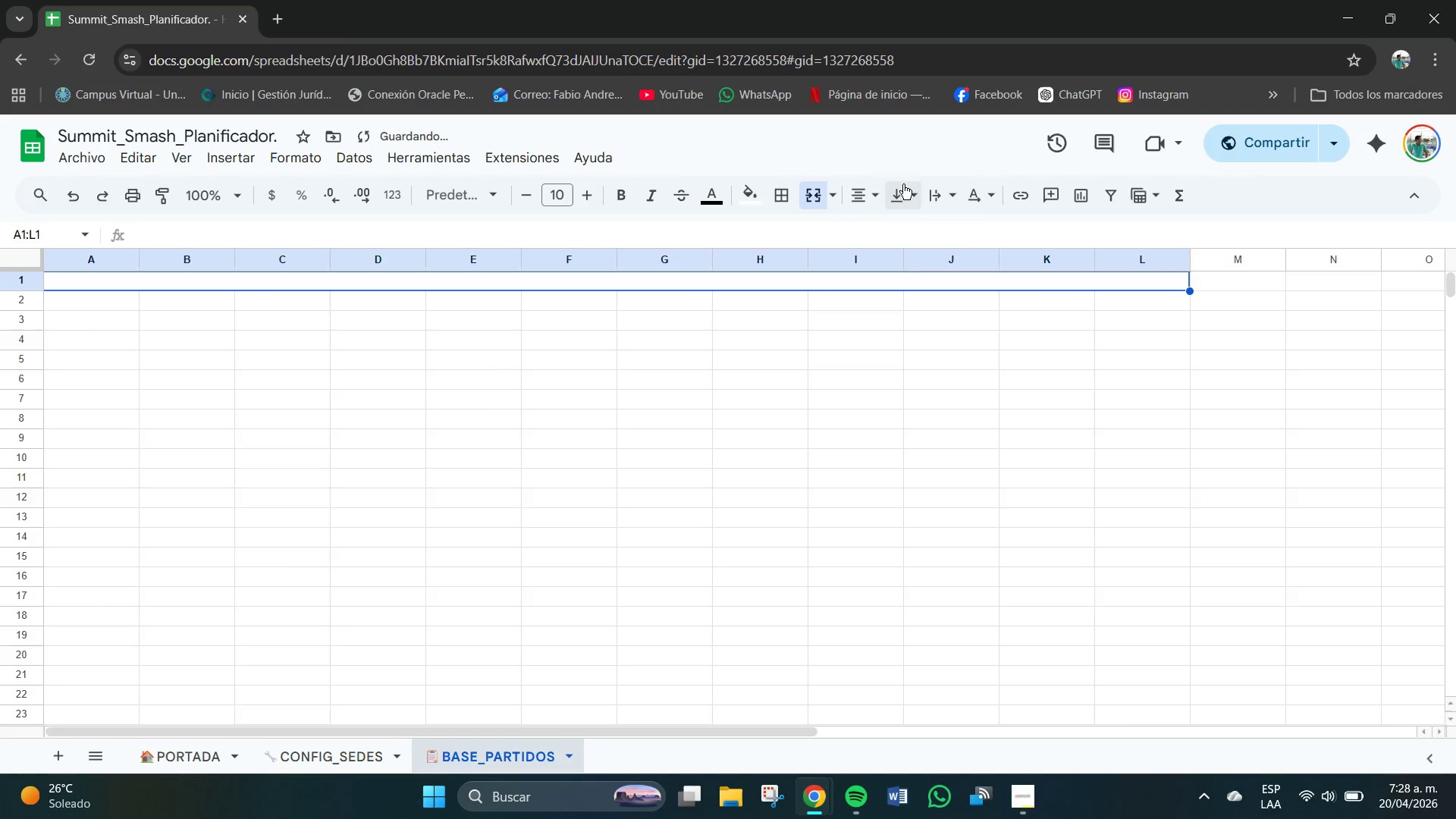 
triple_click([902, 188])
 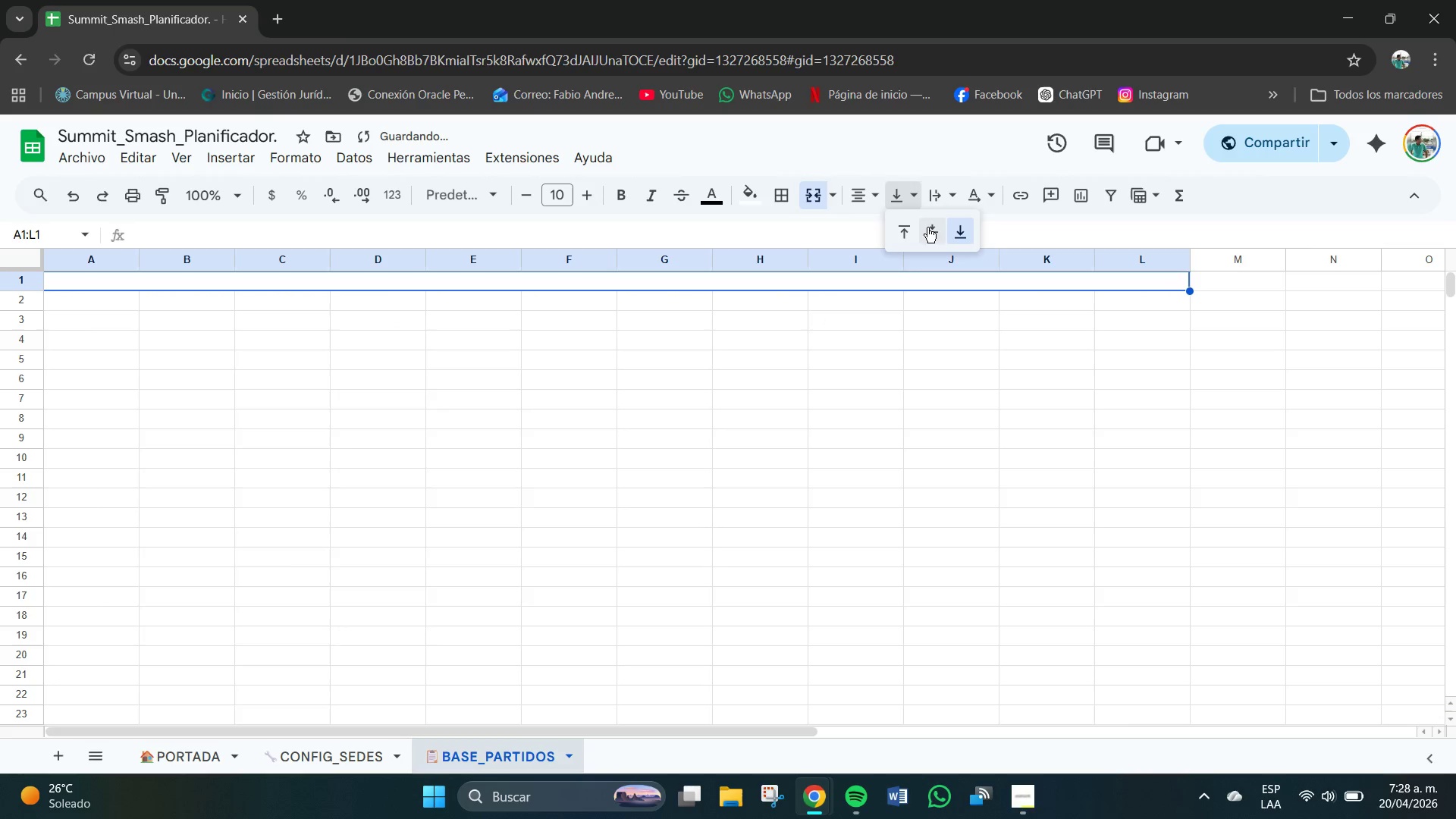 
left_click([933, 232])
 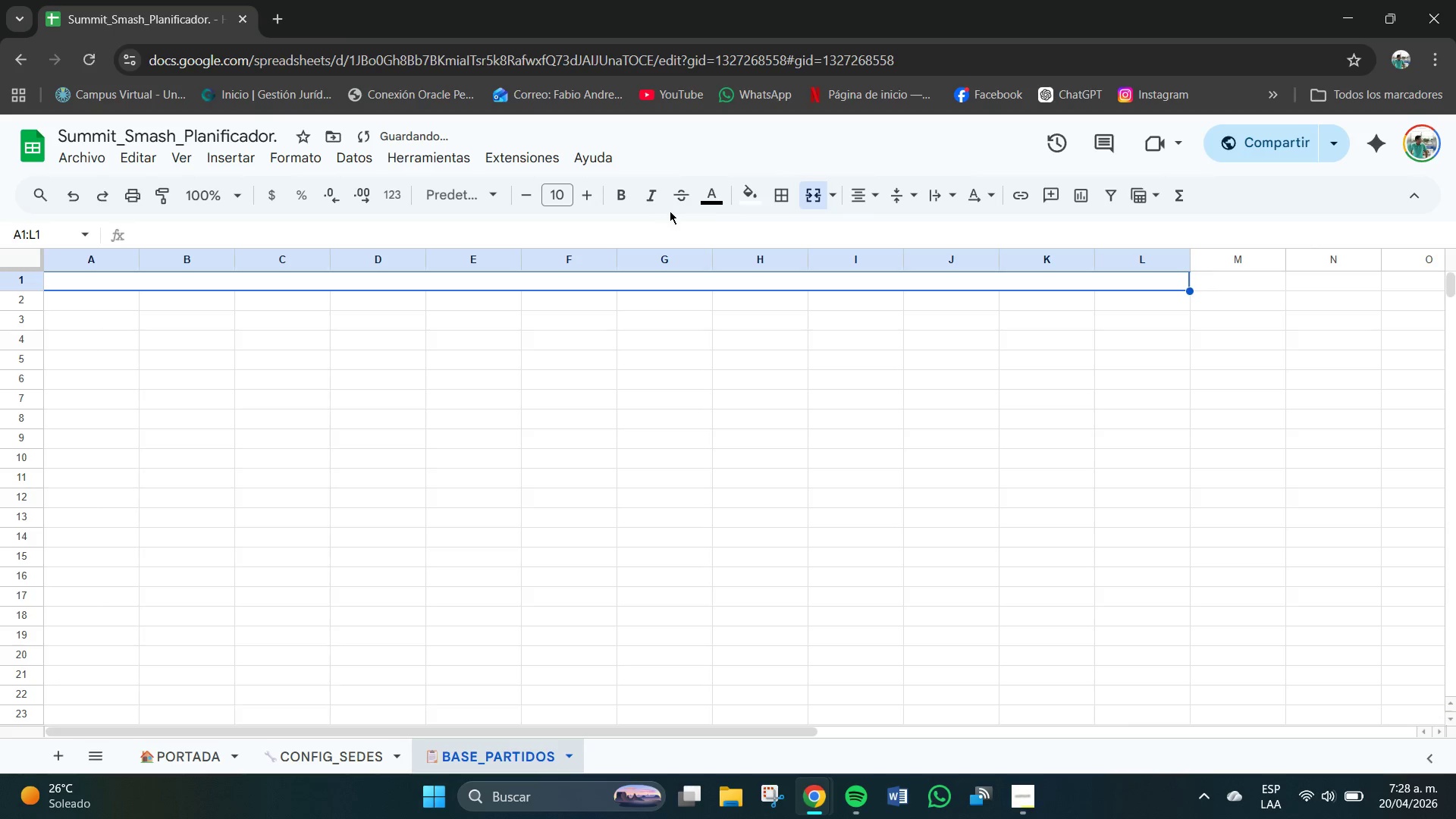 
left_click([745, 196])
 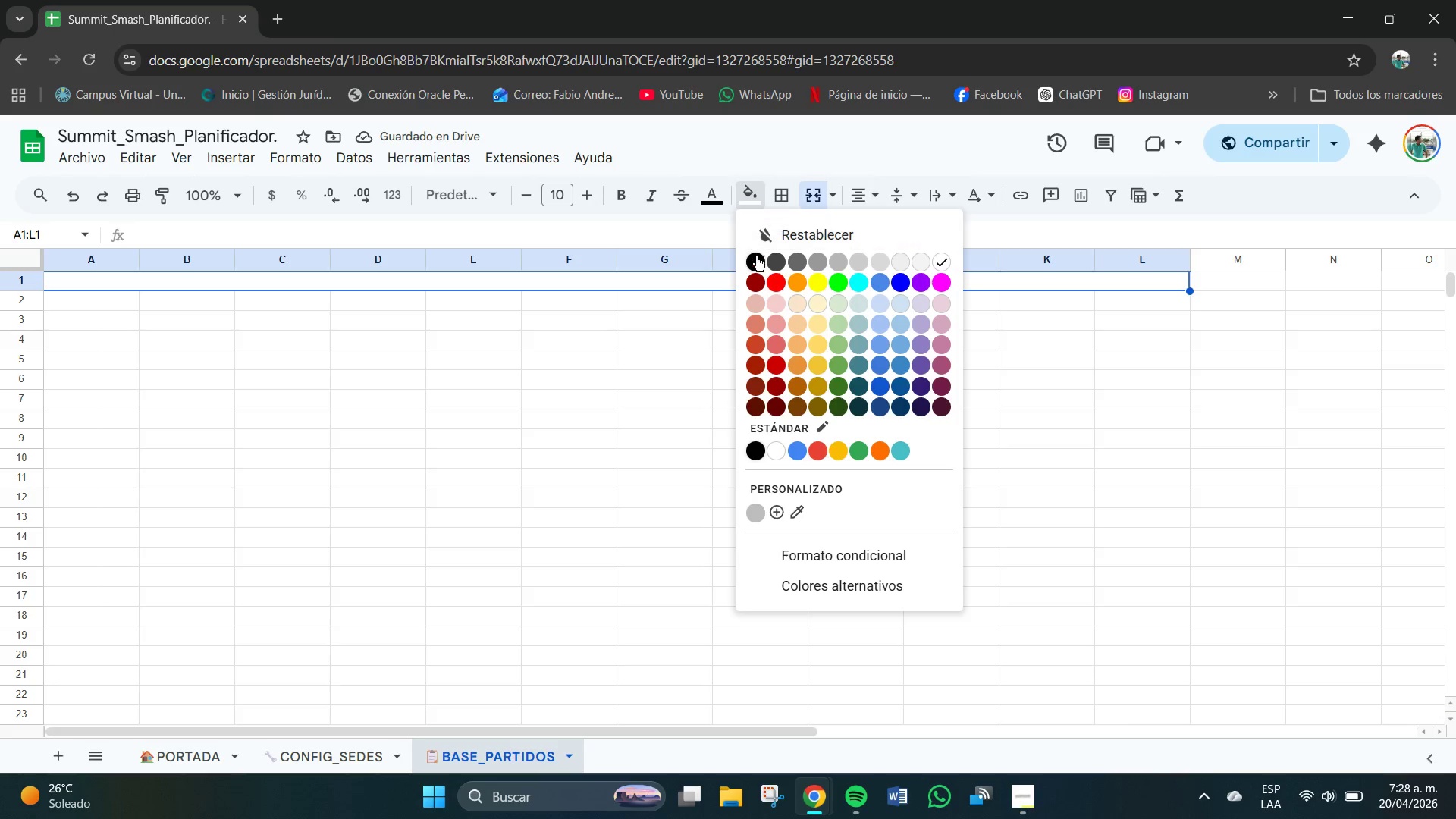 
left_click([758, 265])
 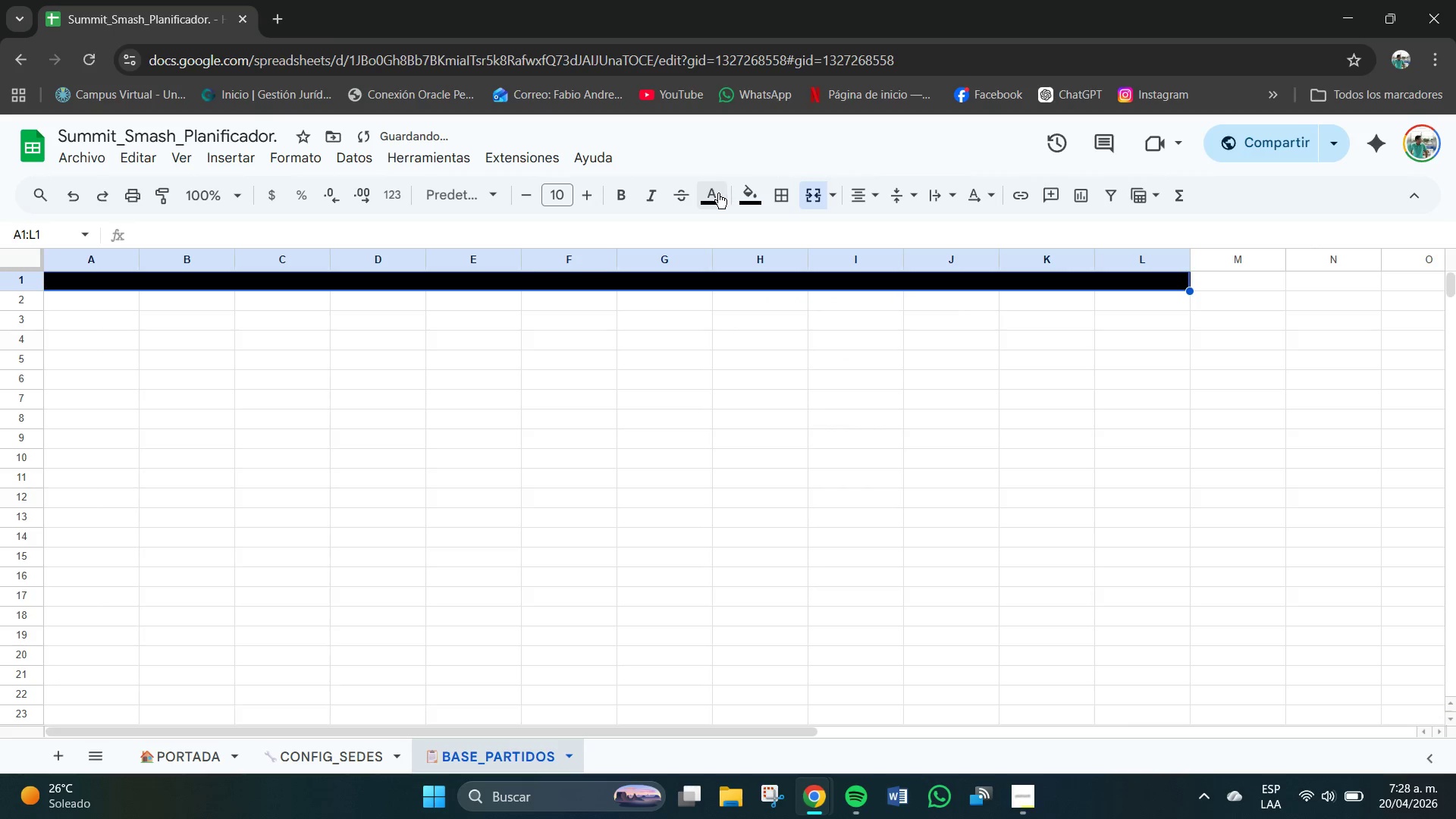 
left_click([708, 193])
 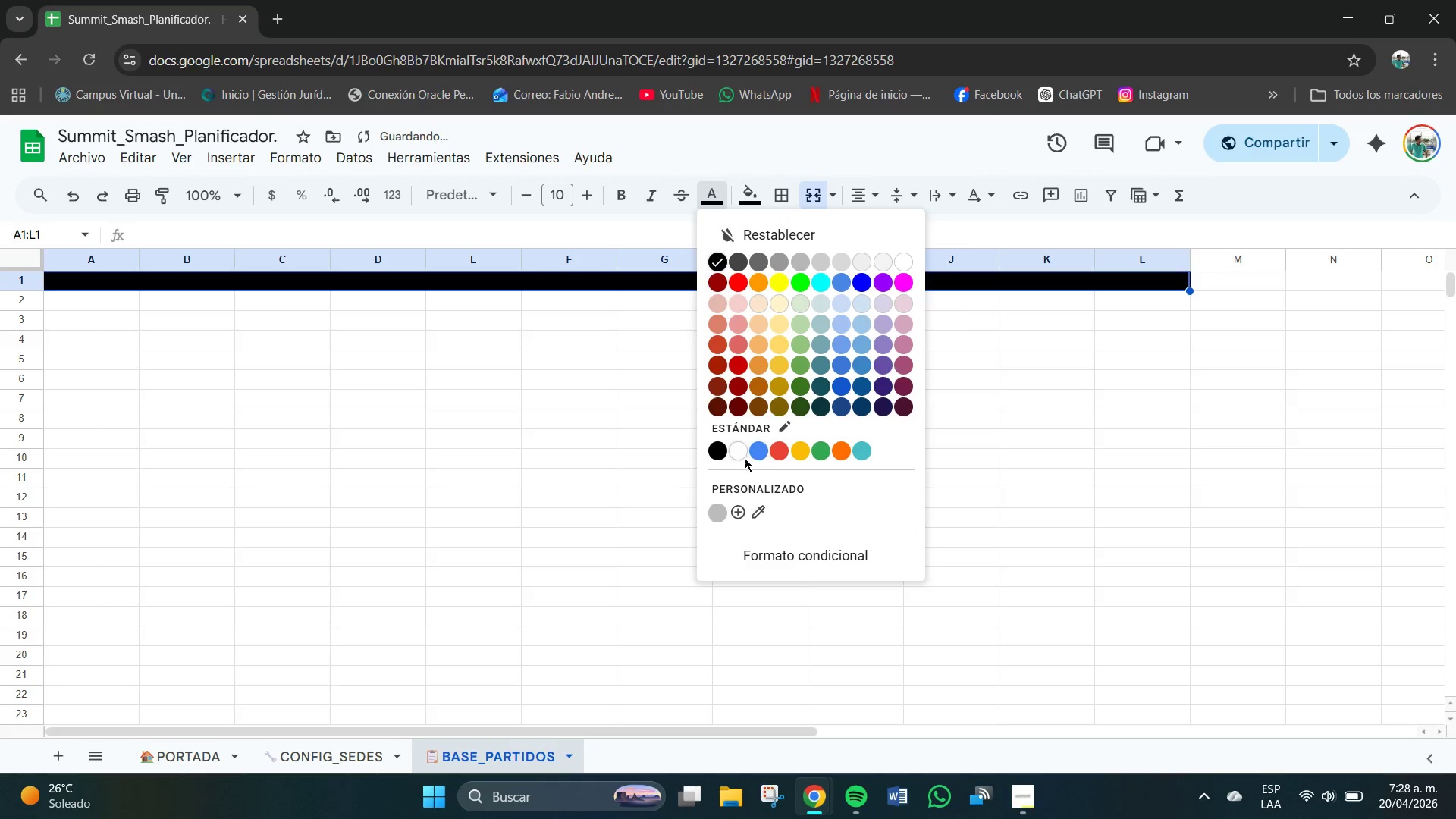 
left_click([737, 449])
 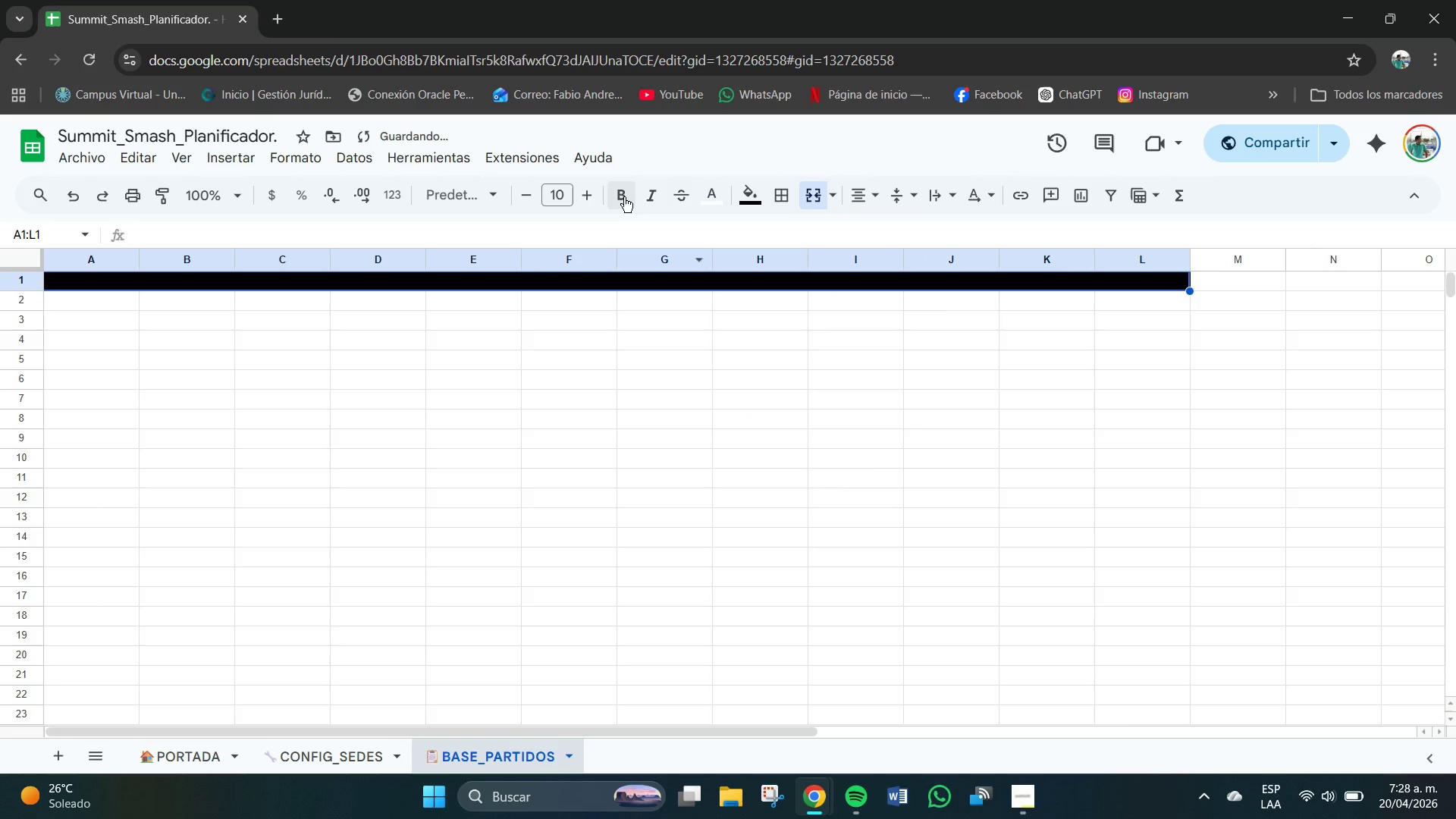 
left_click([624, 195])
 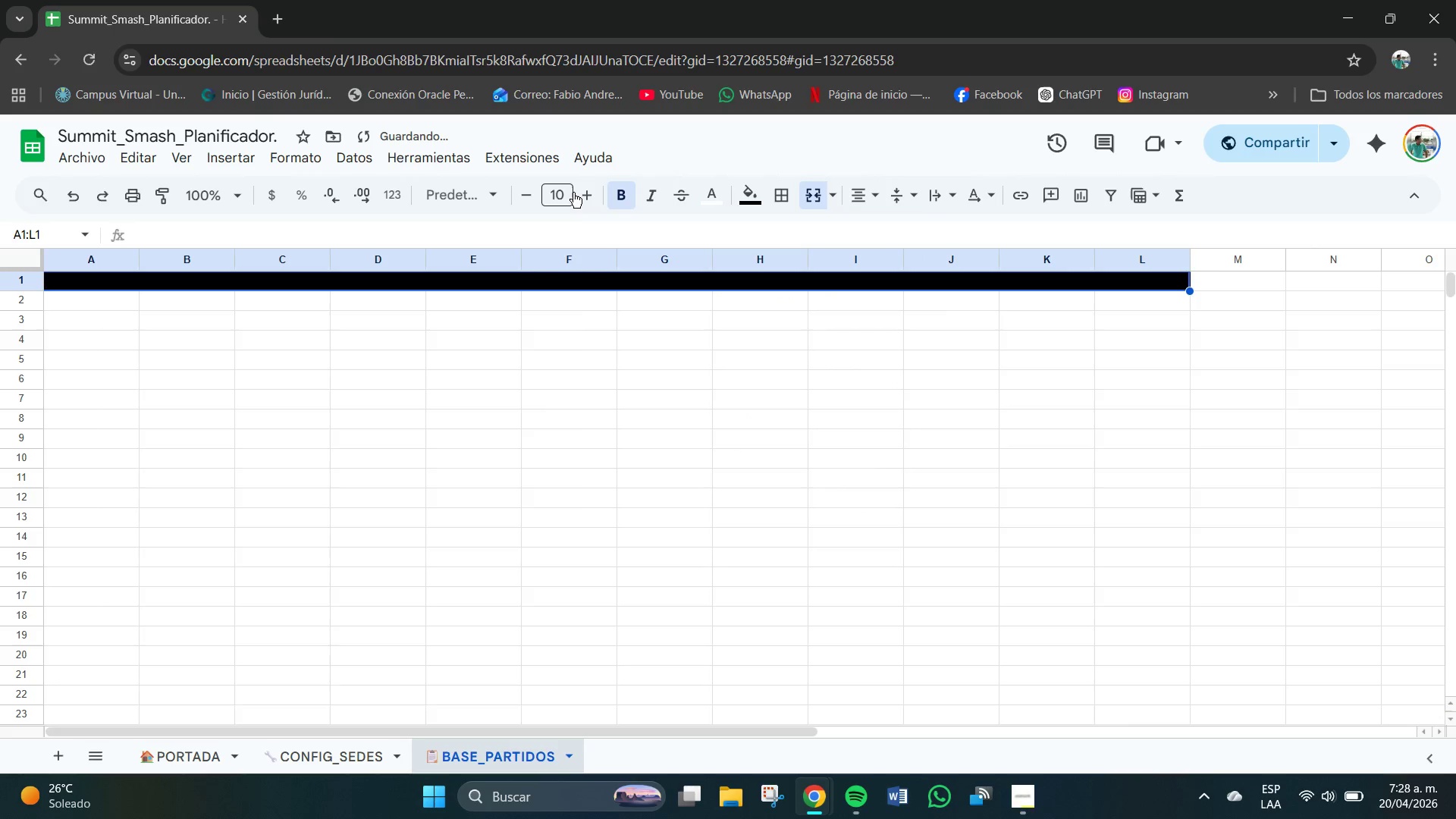 
left_click([567, 193])
 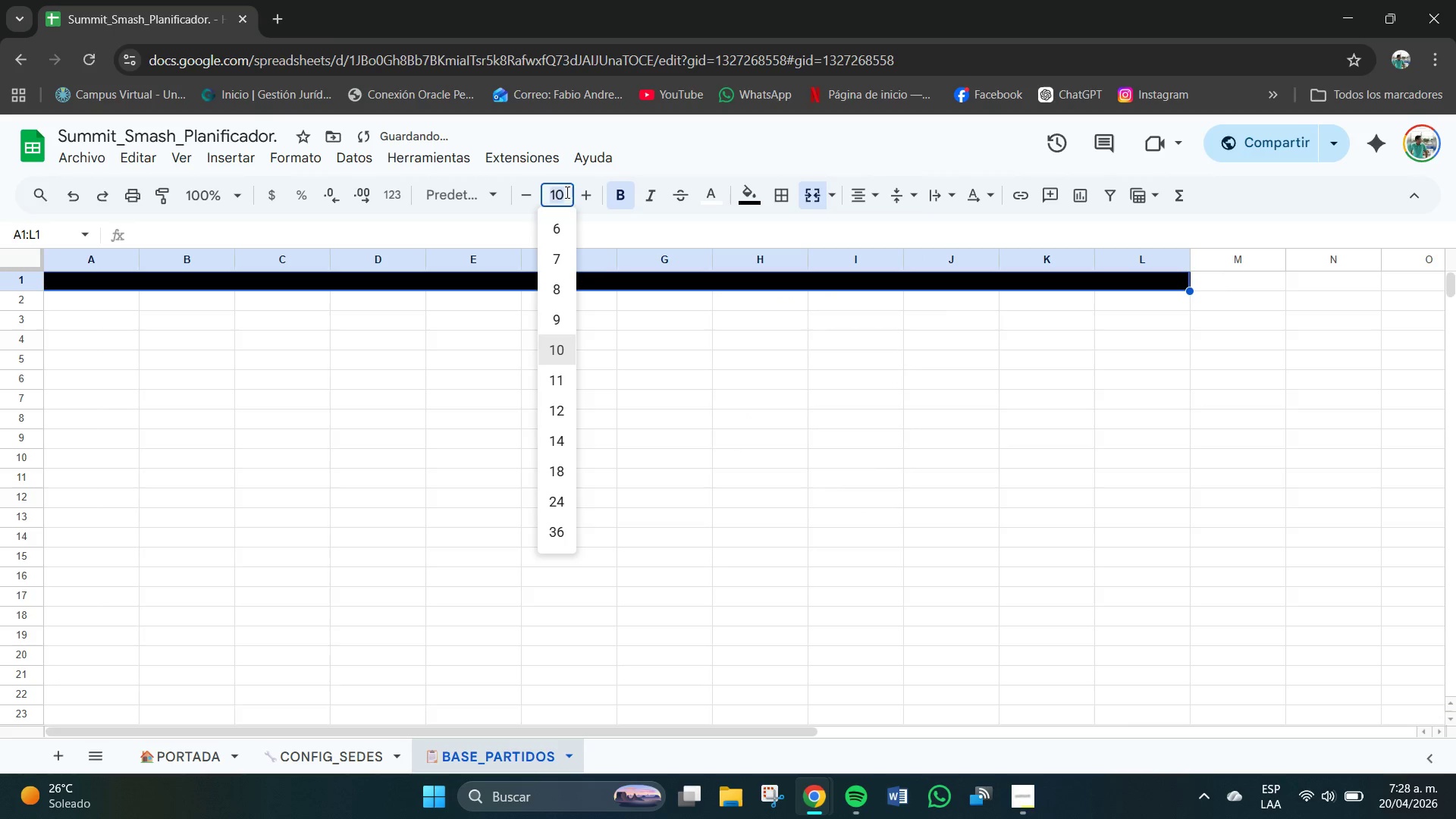 
key(Numpad1)
 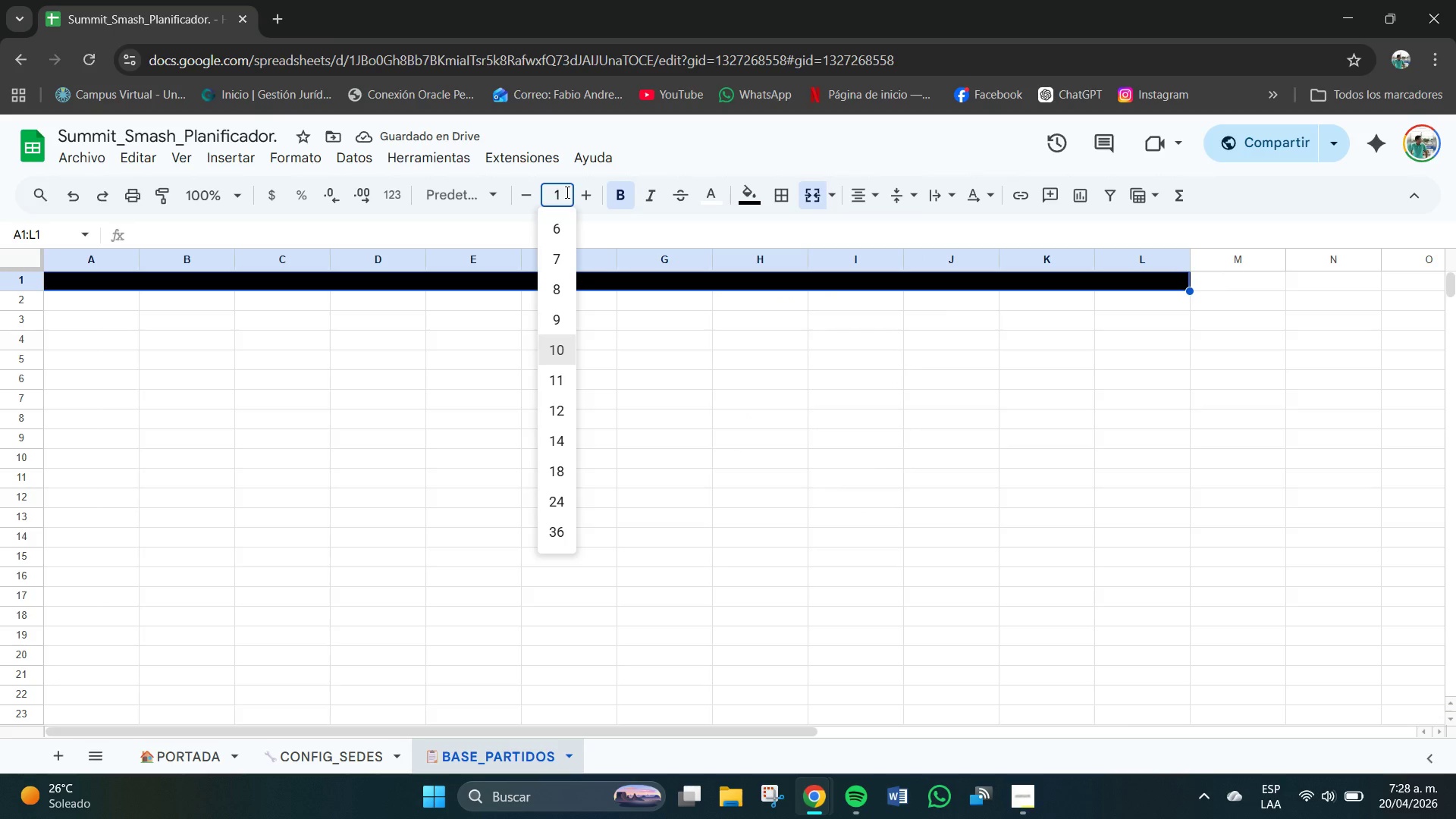 
key(Numpad3)
 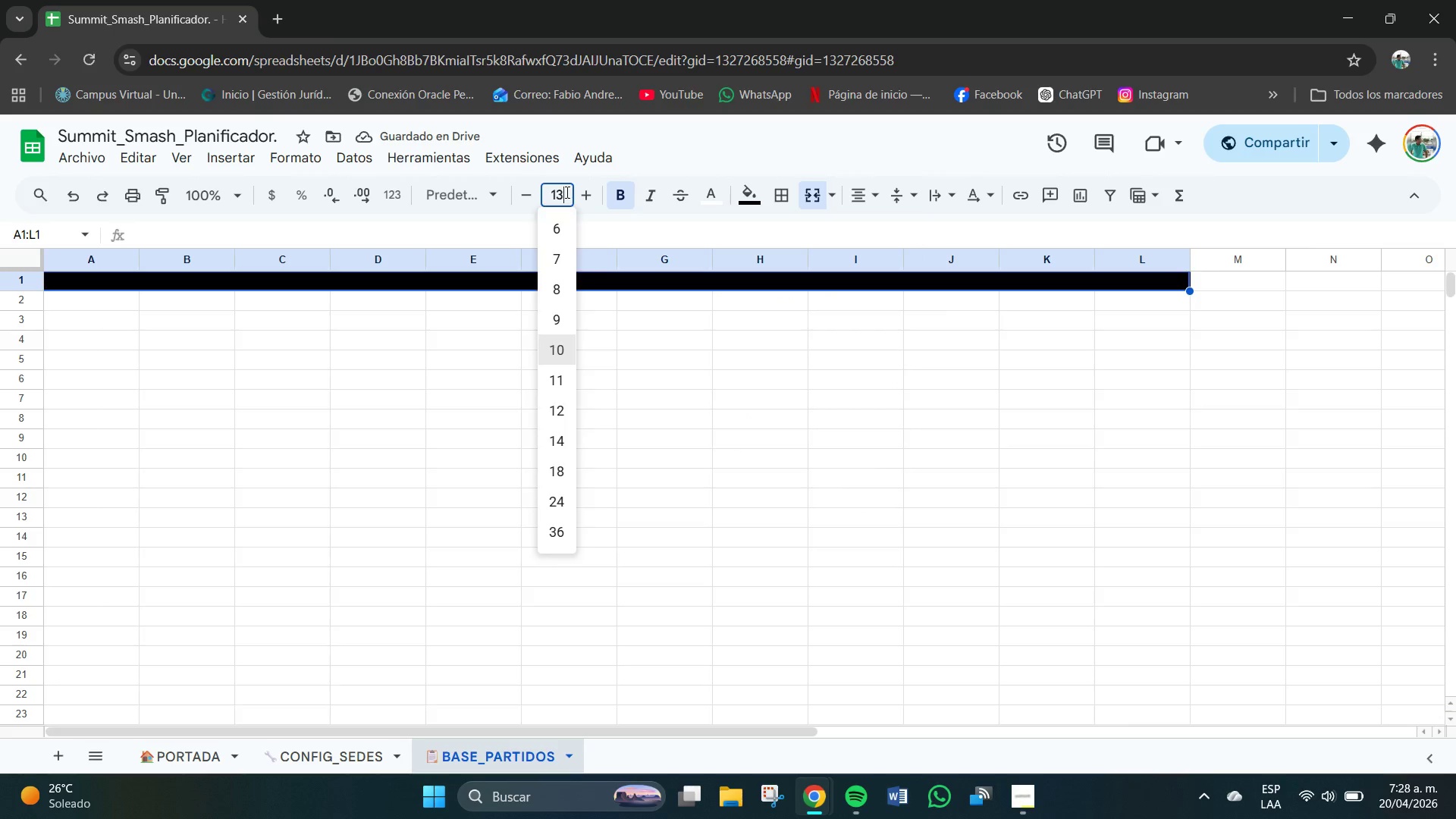 
key(NumpadEnter)
 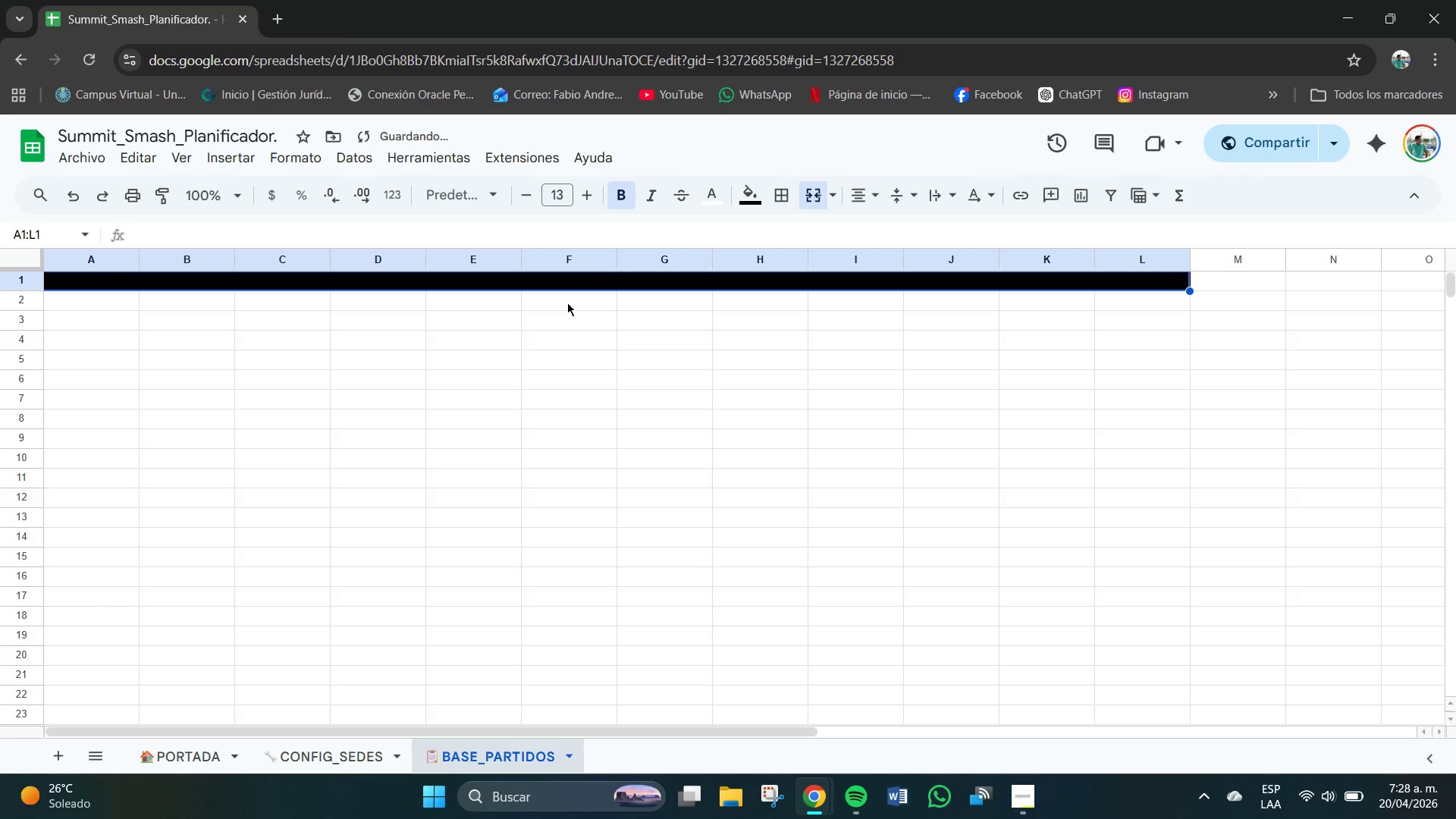 
double_click([582, 285])
 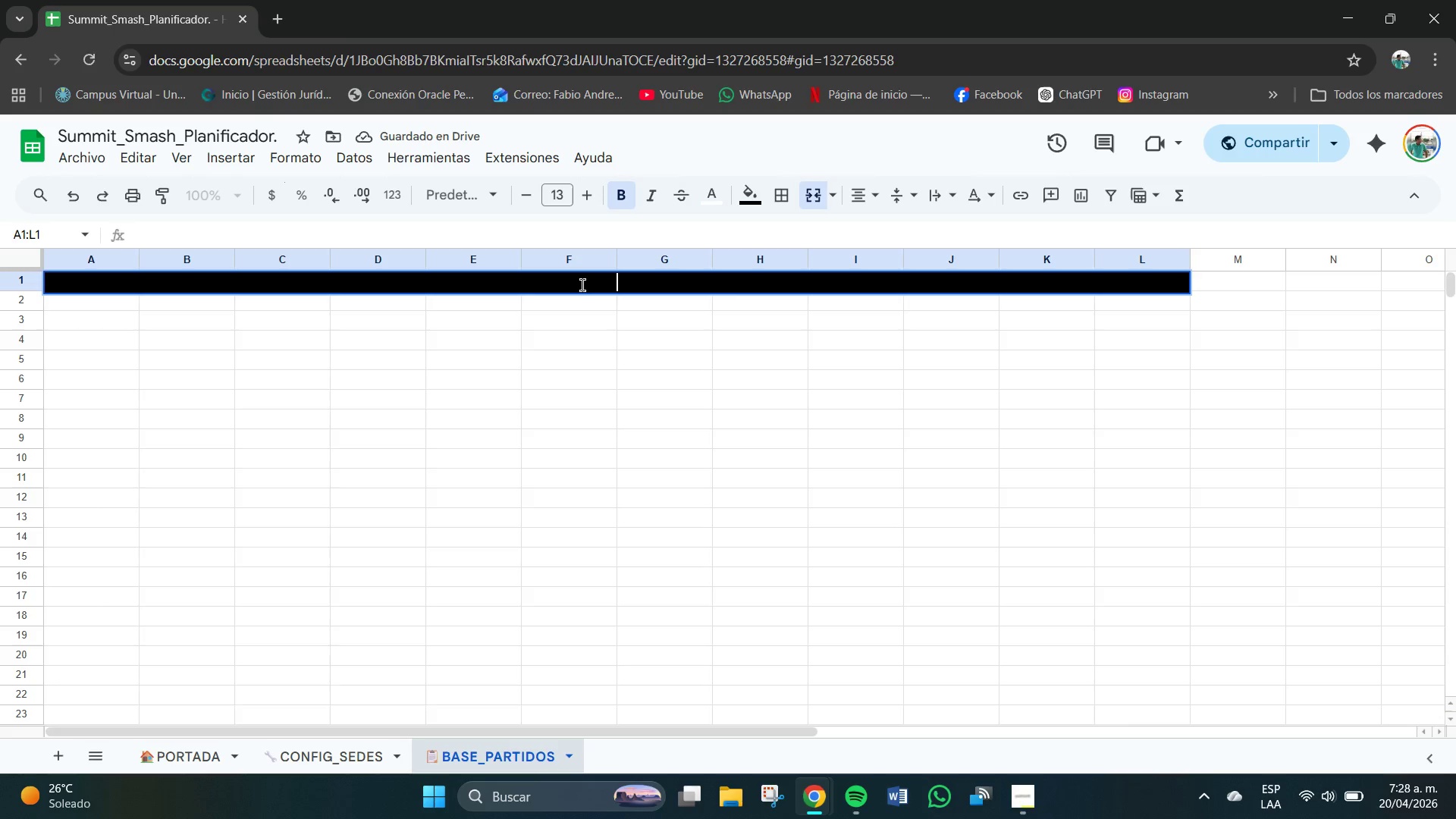 
key(Meta+V)
 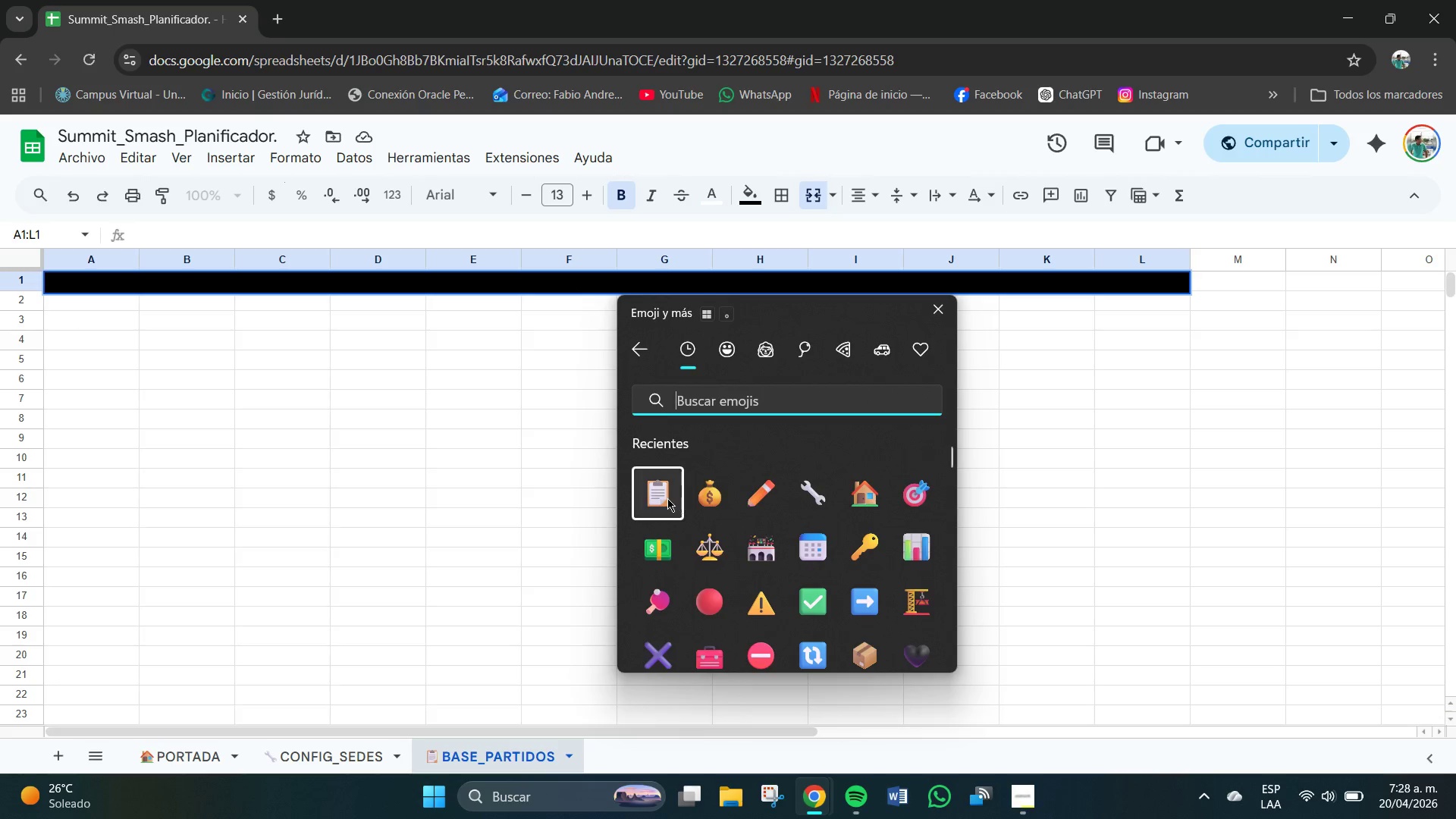 
left_click([643, 286])
 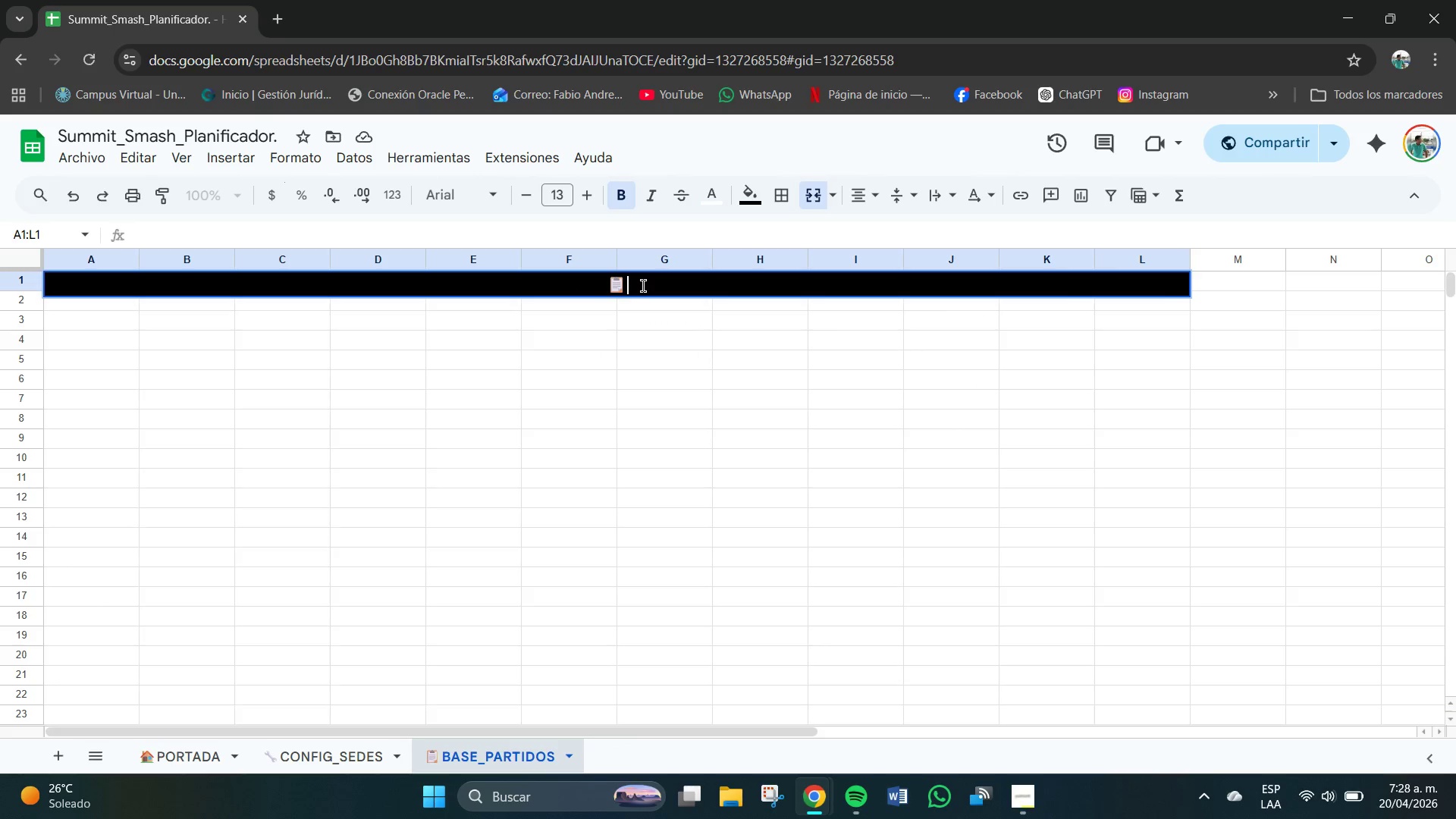 
type(BASE DE DATOS DE PARTIDOS ...)
key(Backspace)
key(Backspace)
key(Backspace)
key(Backspace)
type(--- Summit SA)
key(Backspace)
type(S)
key(Backspace)
type(MA)
key(Backspace)
key(Backspace)
type(mash 2025)
 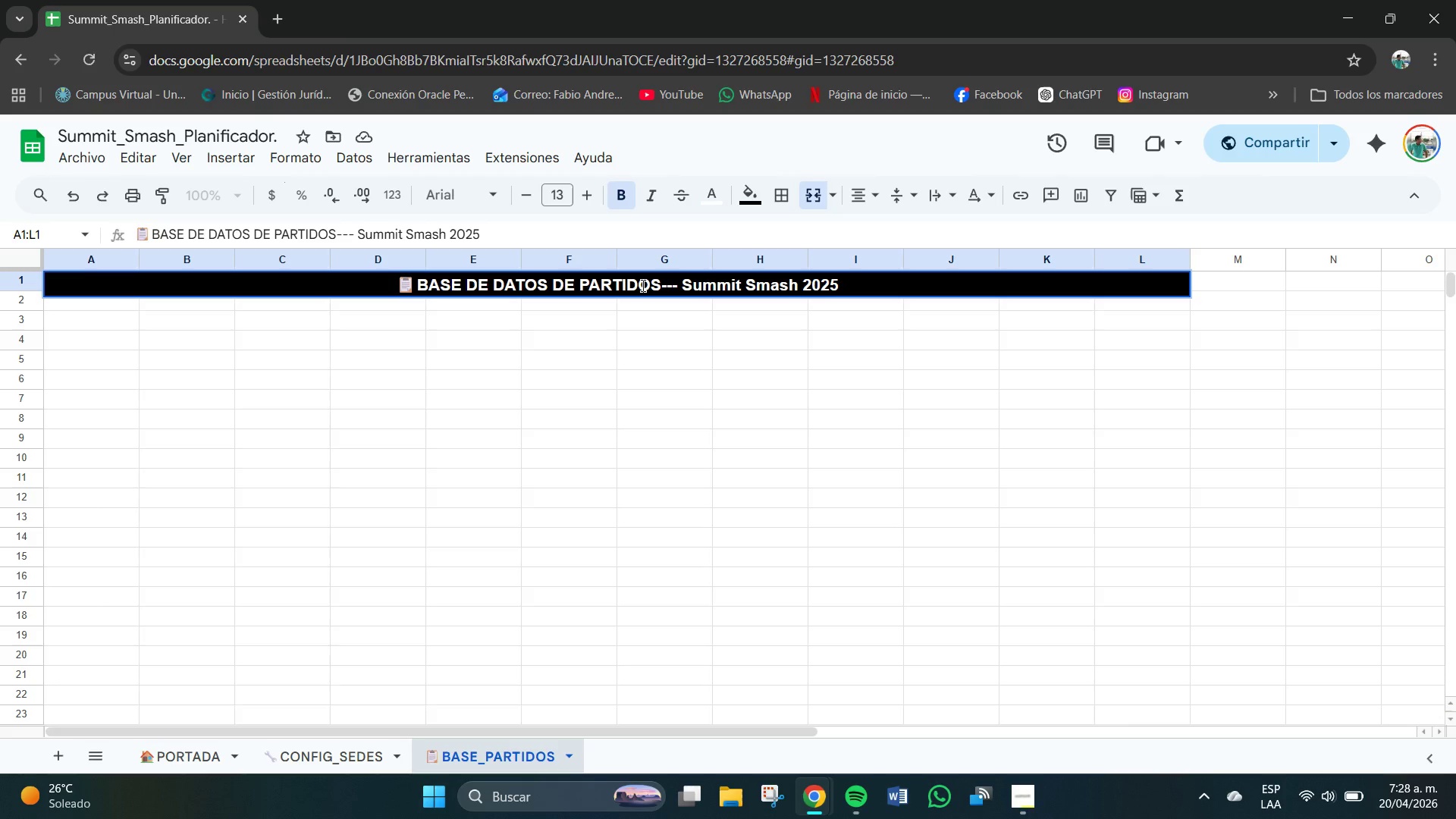 
key(Enter)
 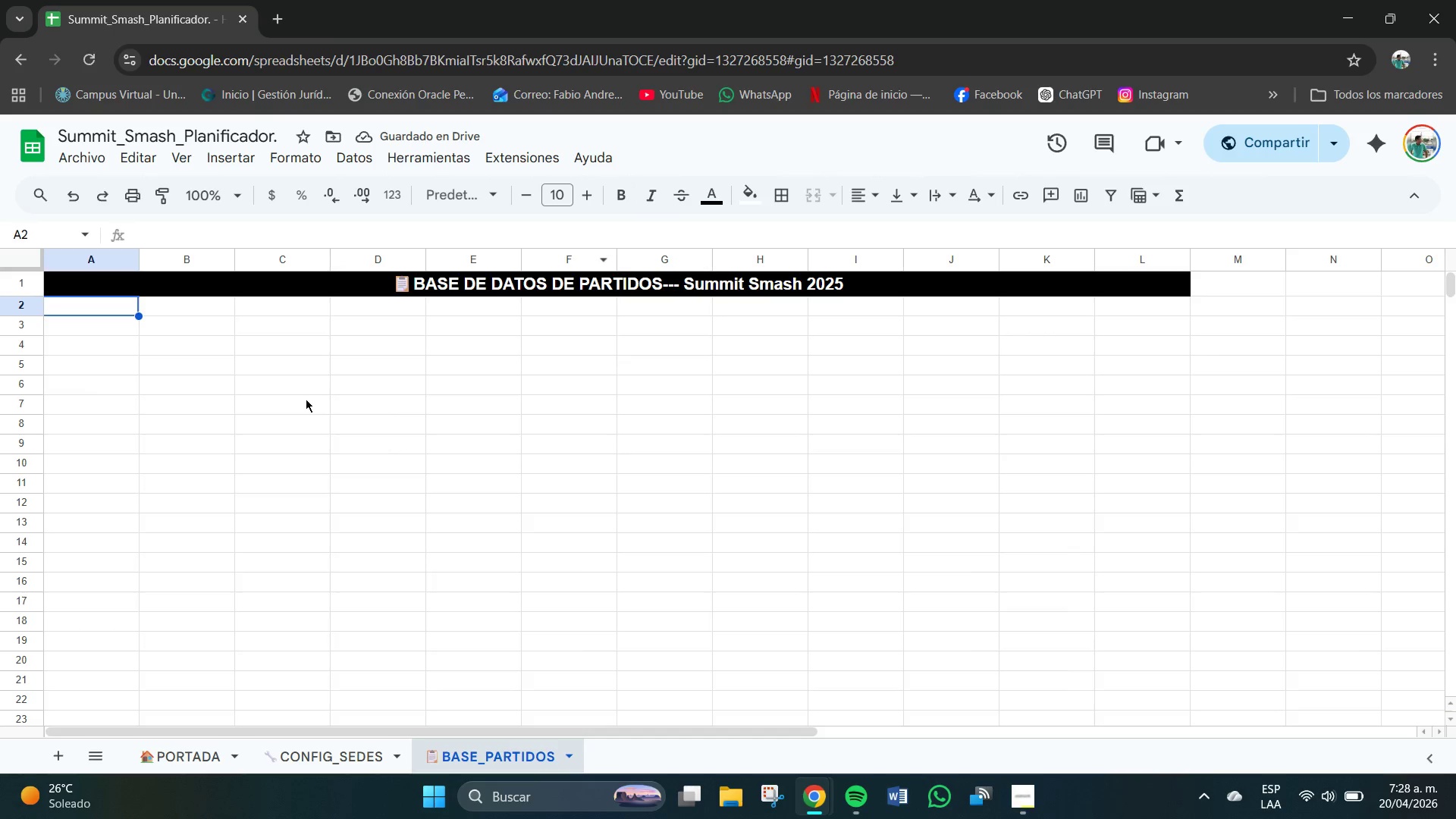 
left_click_drag(start_coordinate=[22, 297], to_coordinate=[26, 318])
 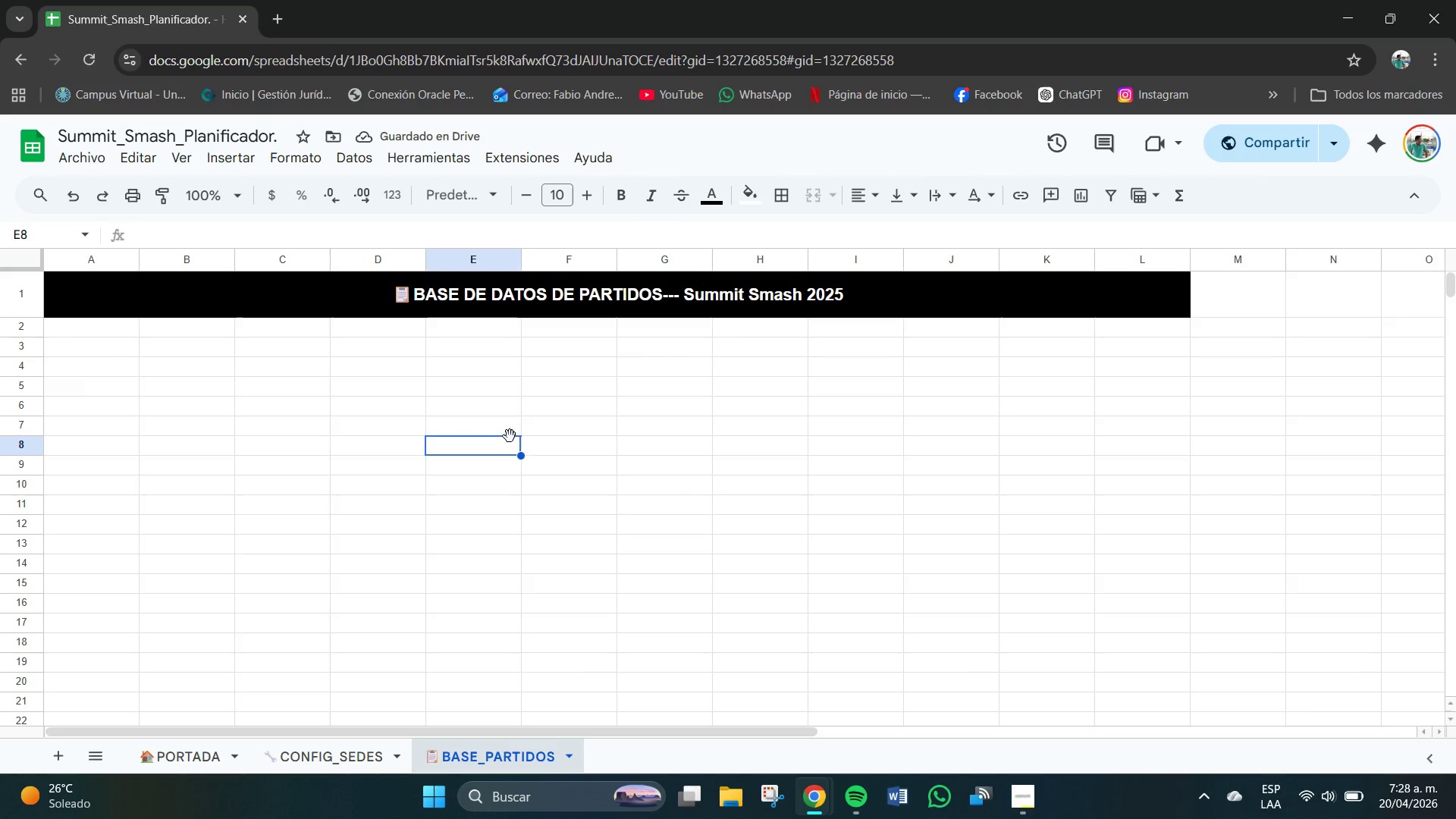 
left_click_drag(start_coordinate=[69, 328], to_coordinate=[1159, 331])
 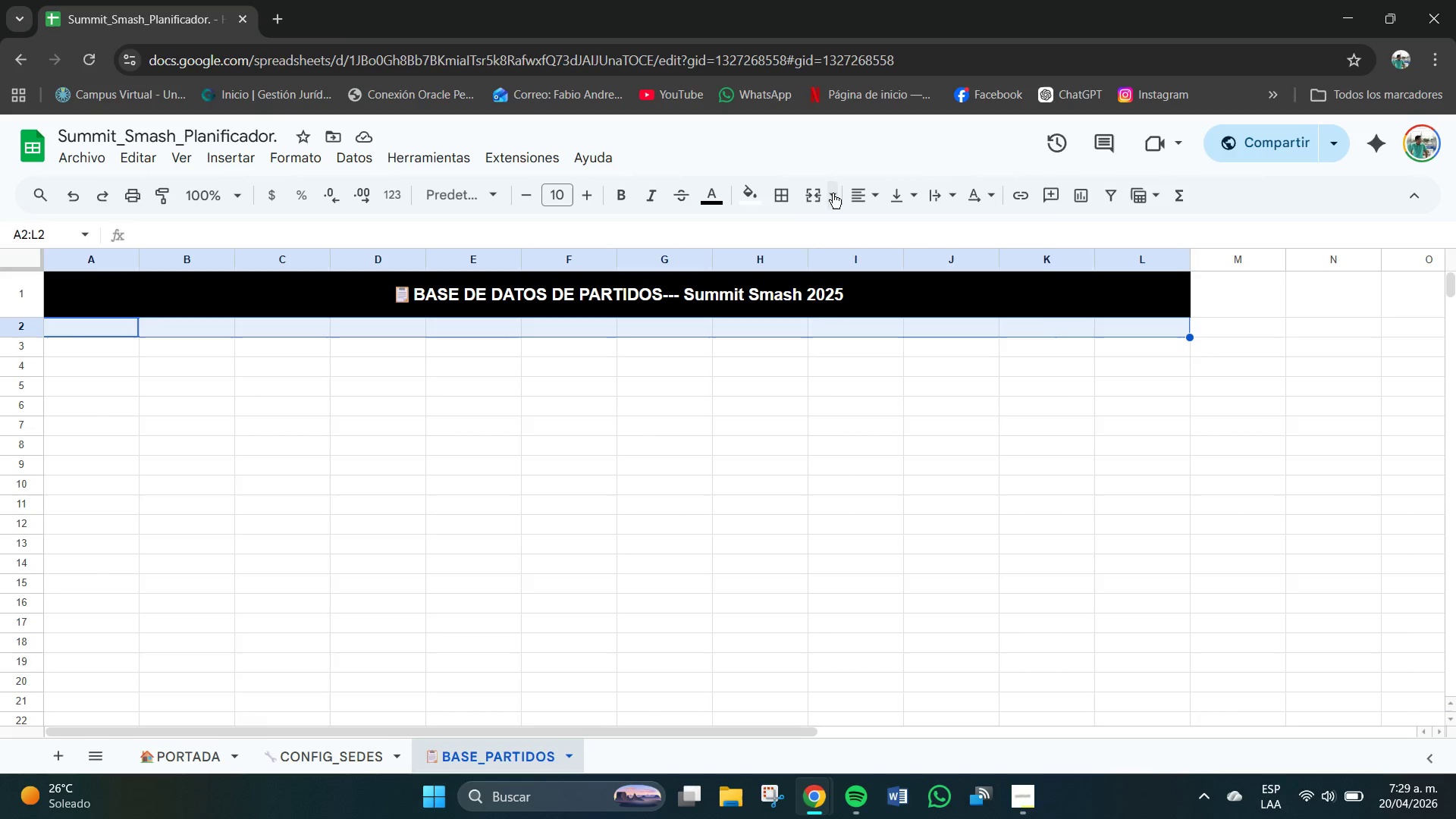 
double_click([843, 231])
 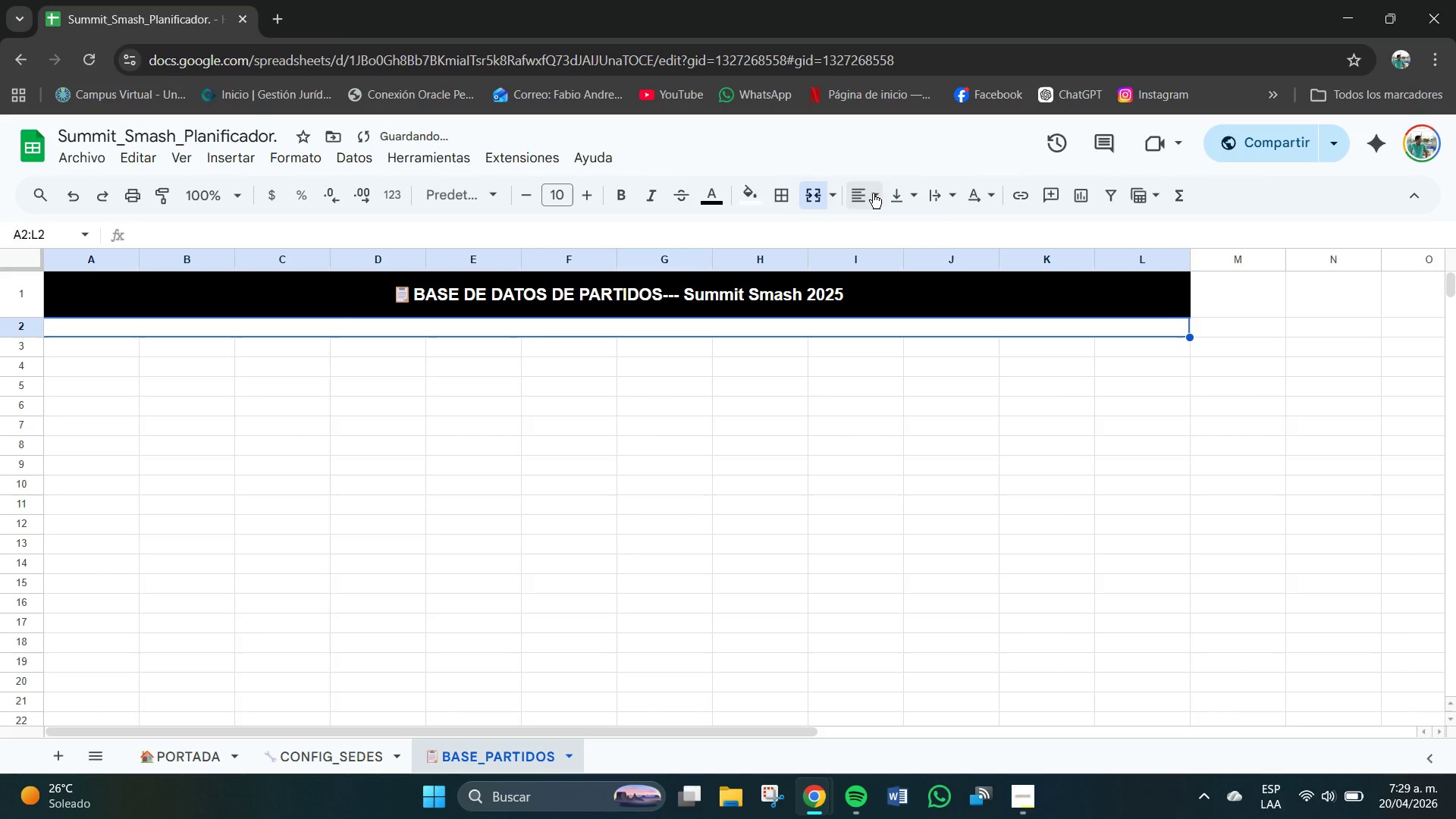 
triple_click([874, 193])
 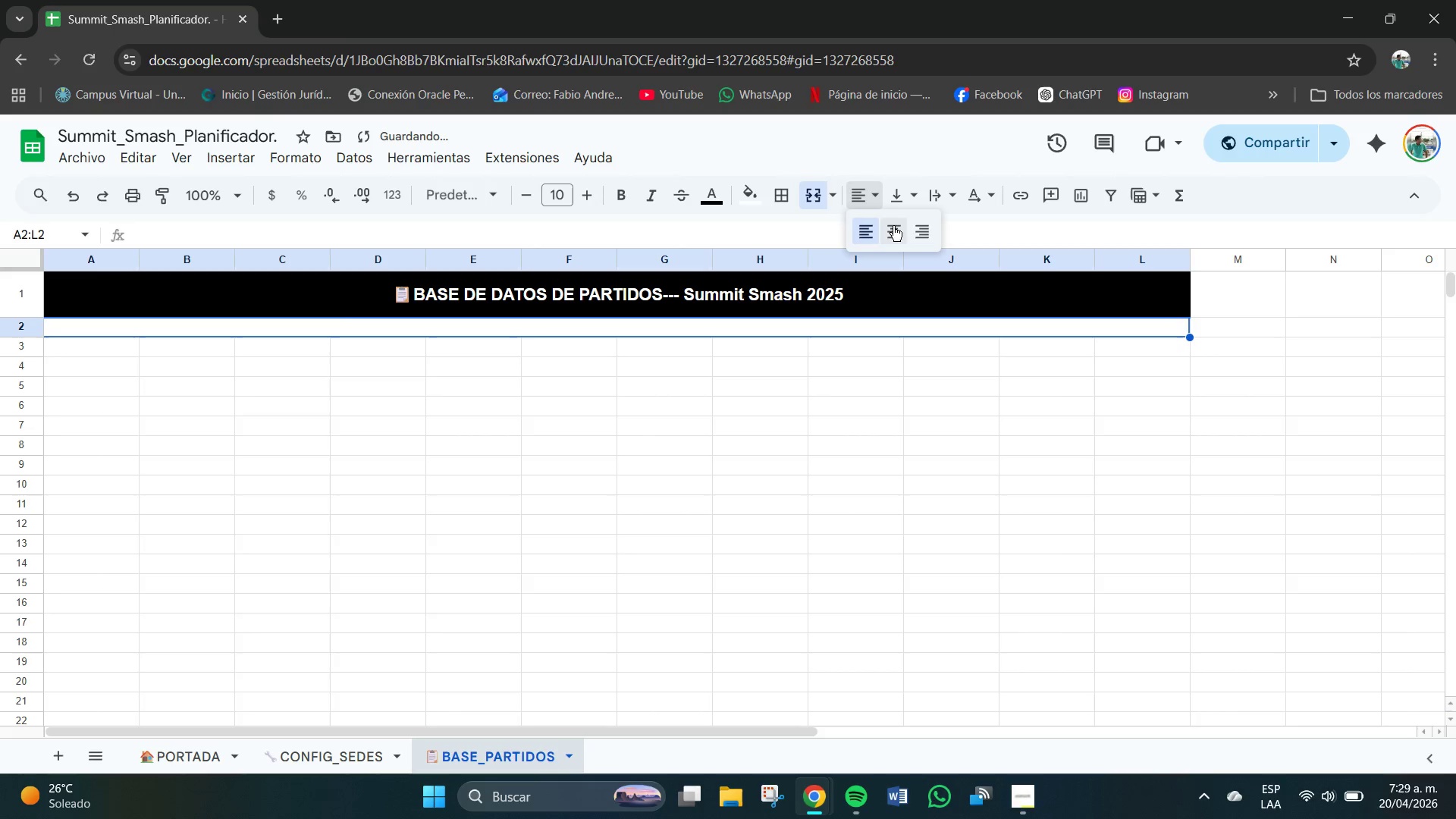 
triple_click([893, 226])
 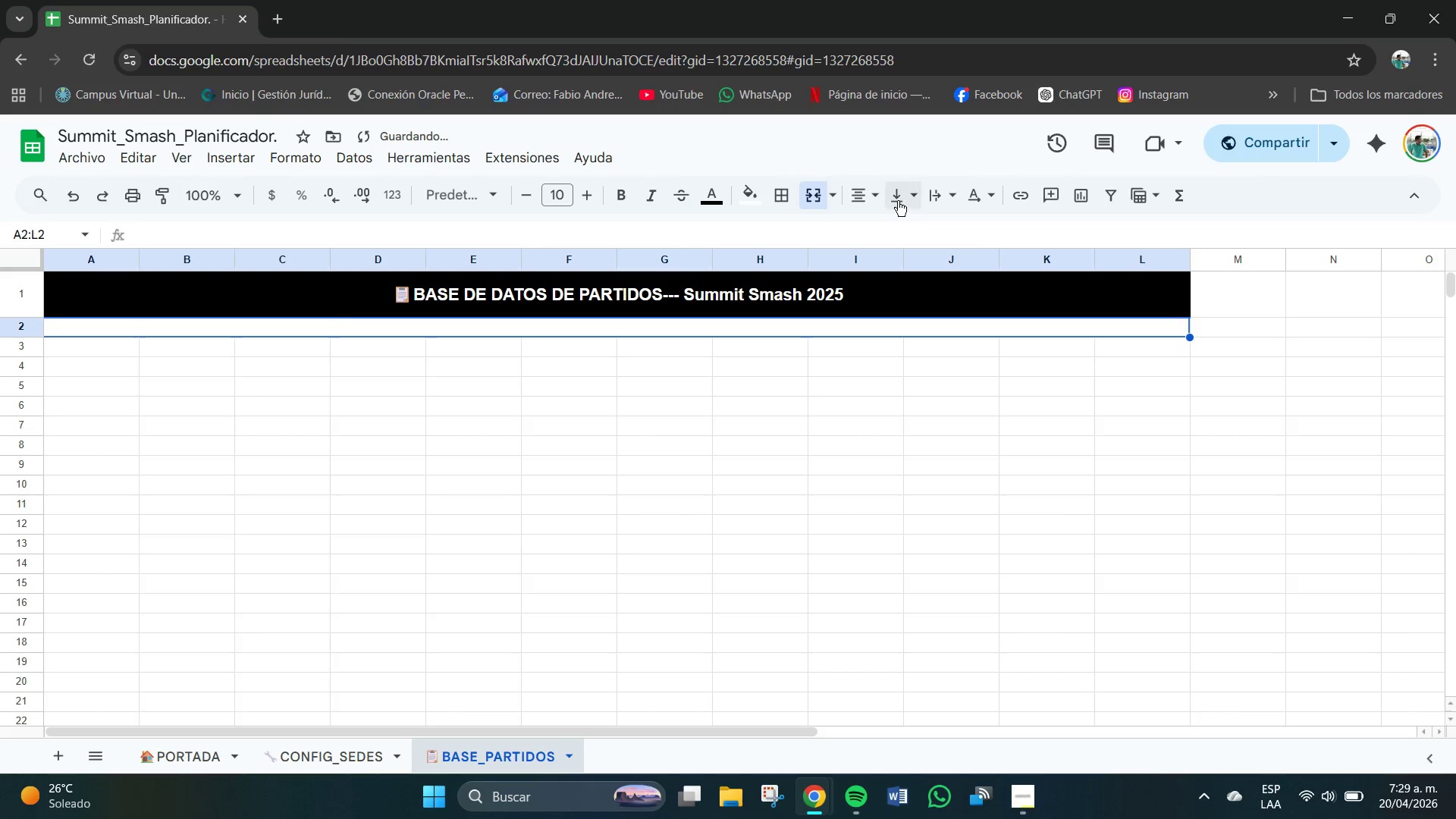 
triple_click([898, 201])
 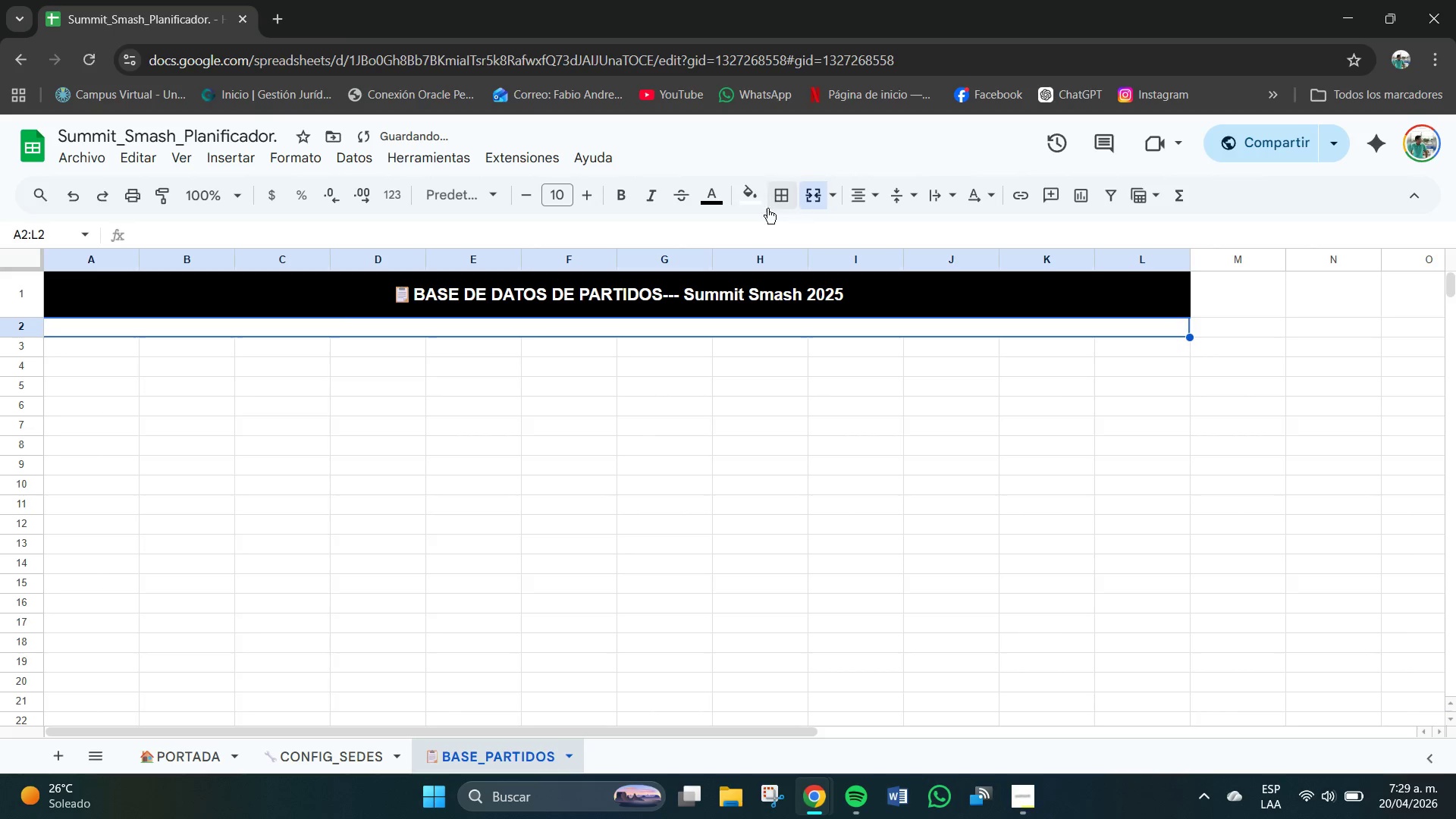 
left_click([746, 196])
 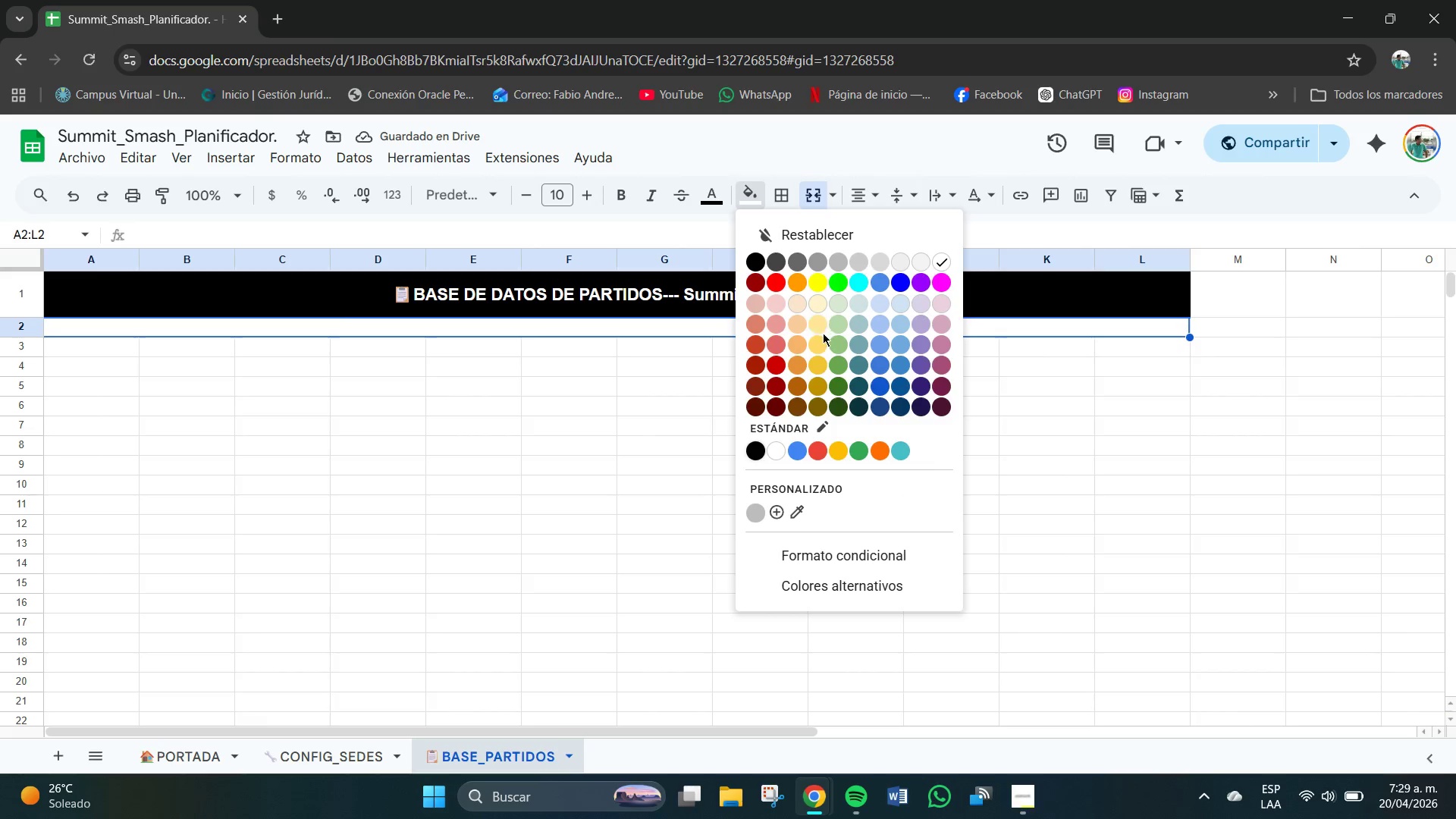 
left_click([819, 338])
 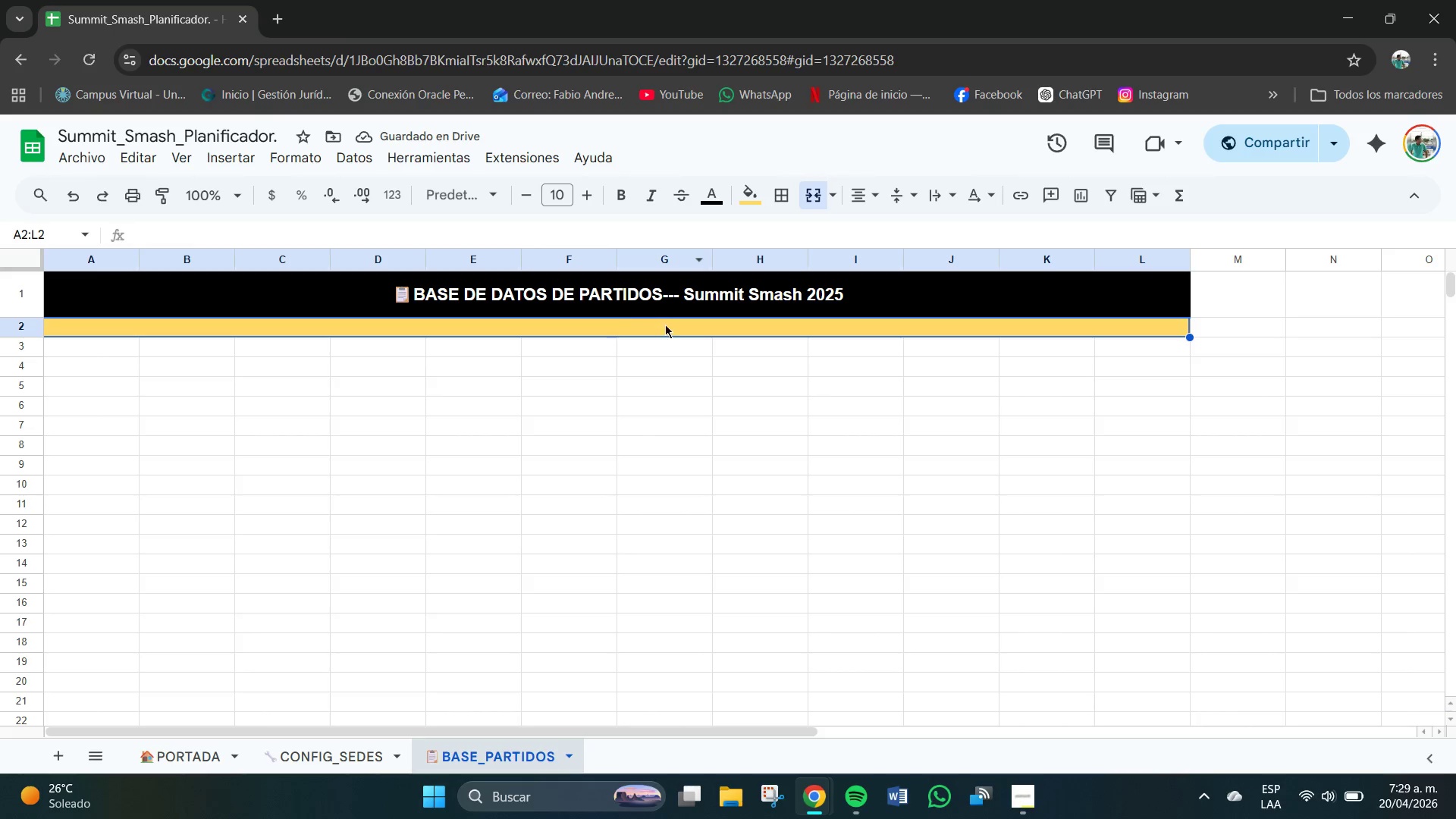 
double_click([614, 325])
 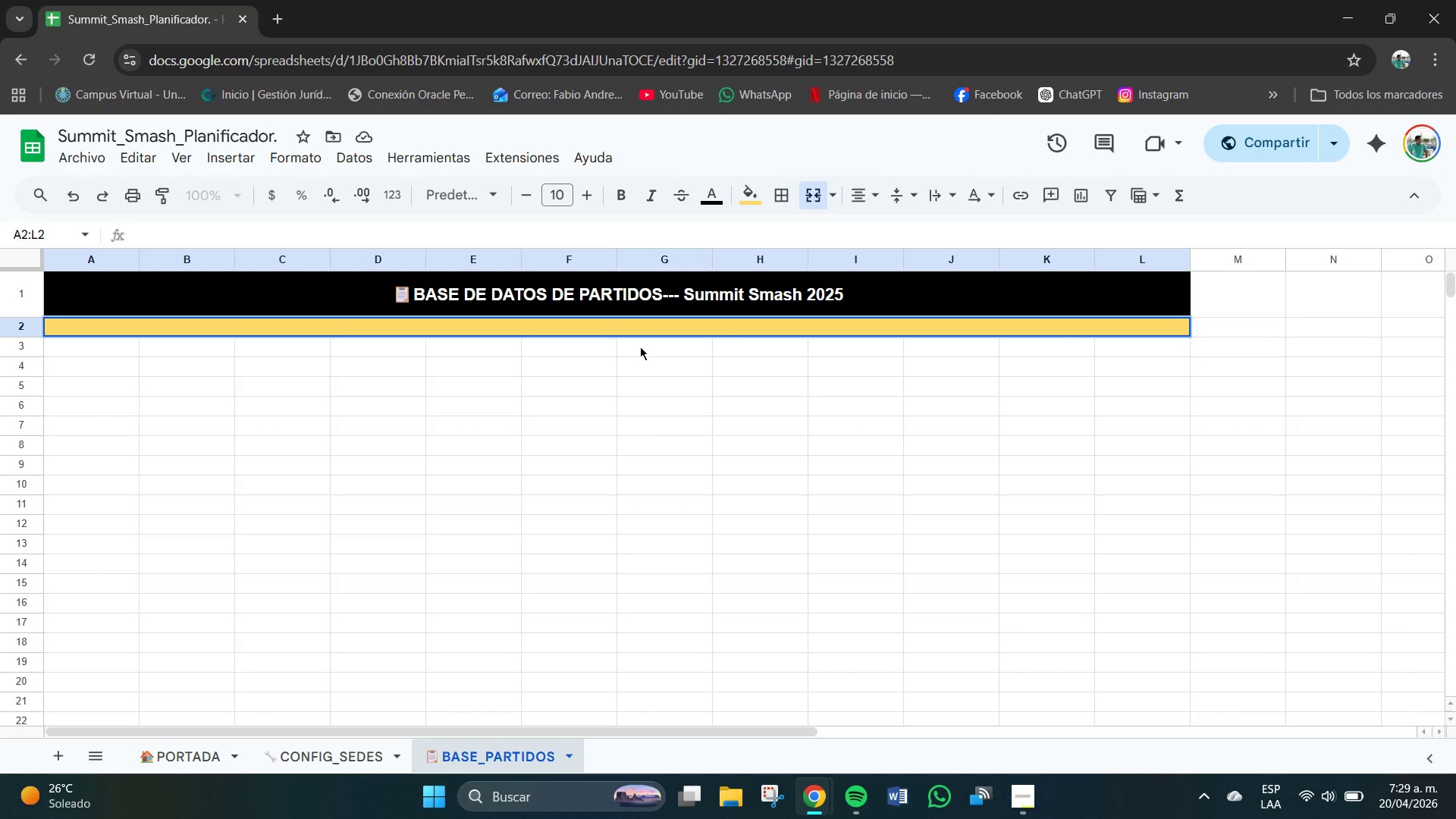 
key(Meta+V)
 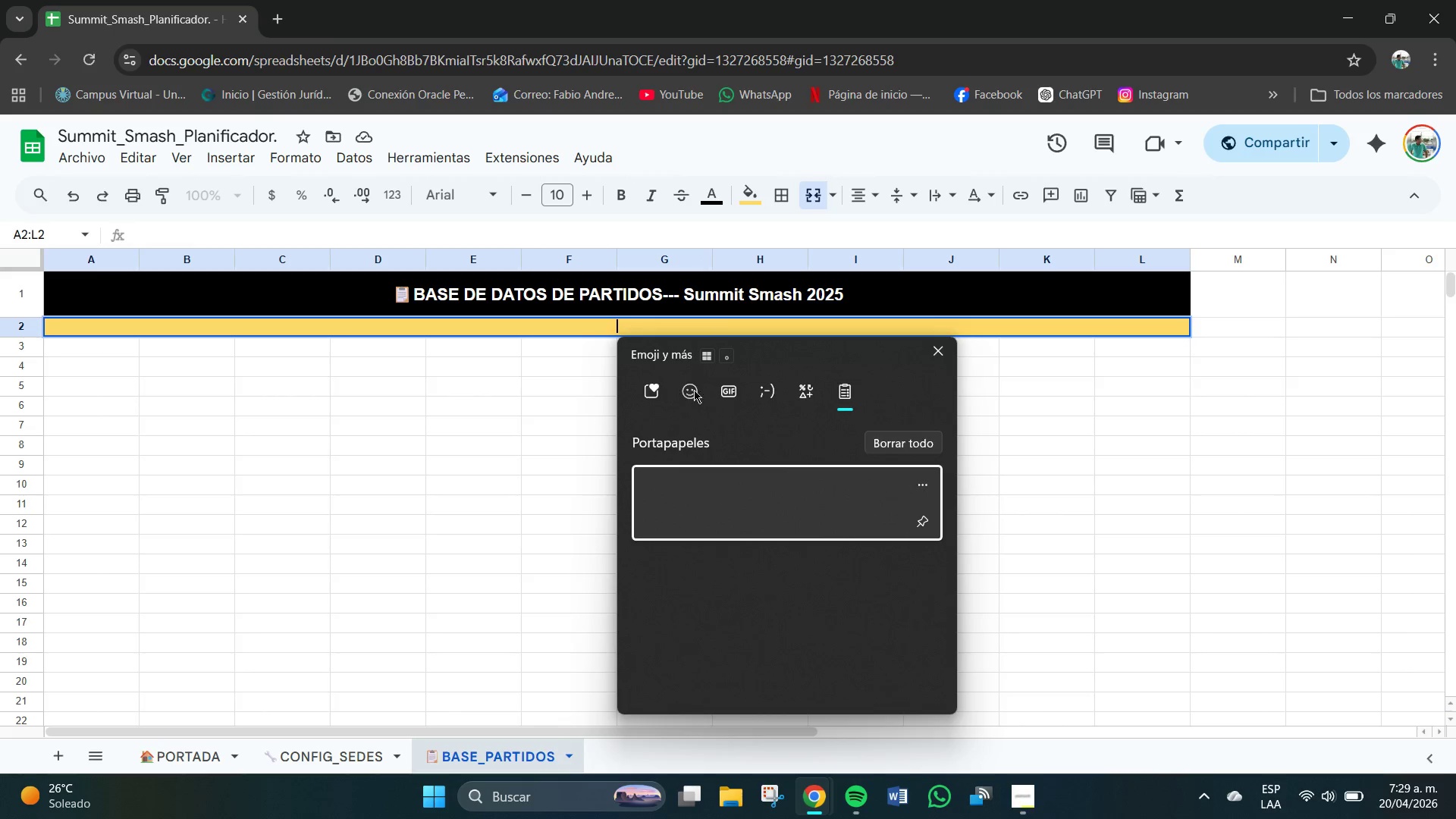 
left_click([708, 388])
 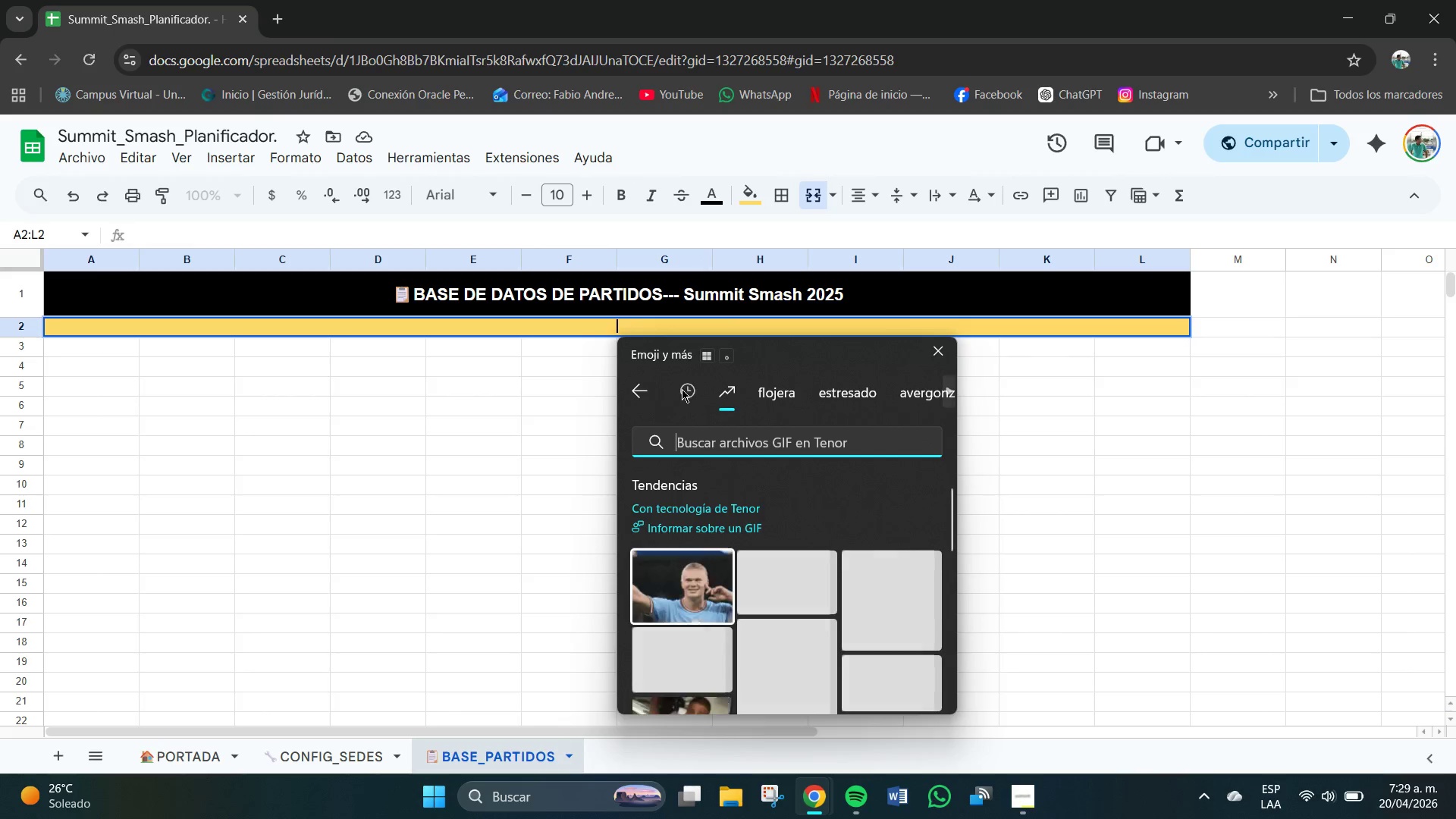 
left_click([639, 388])
 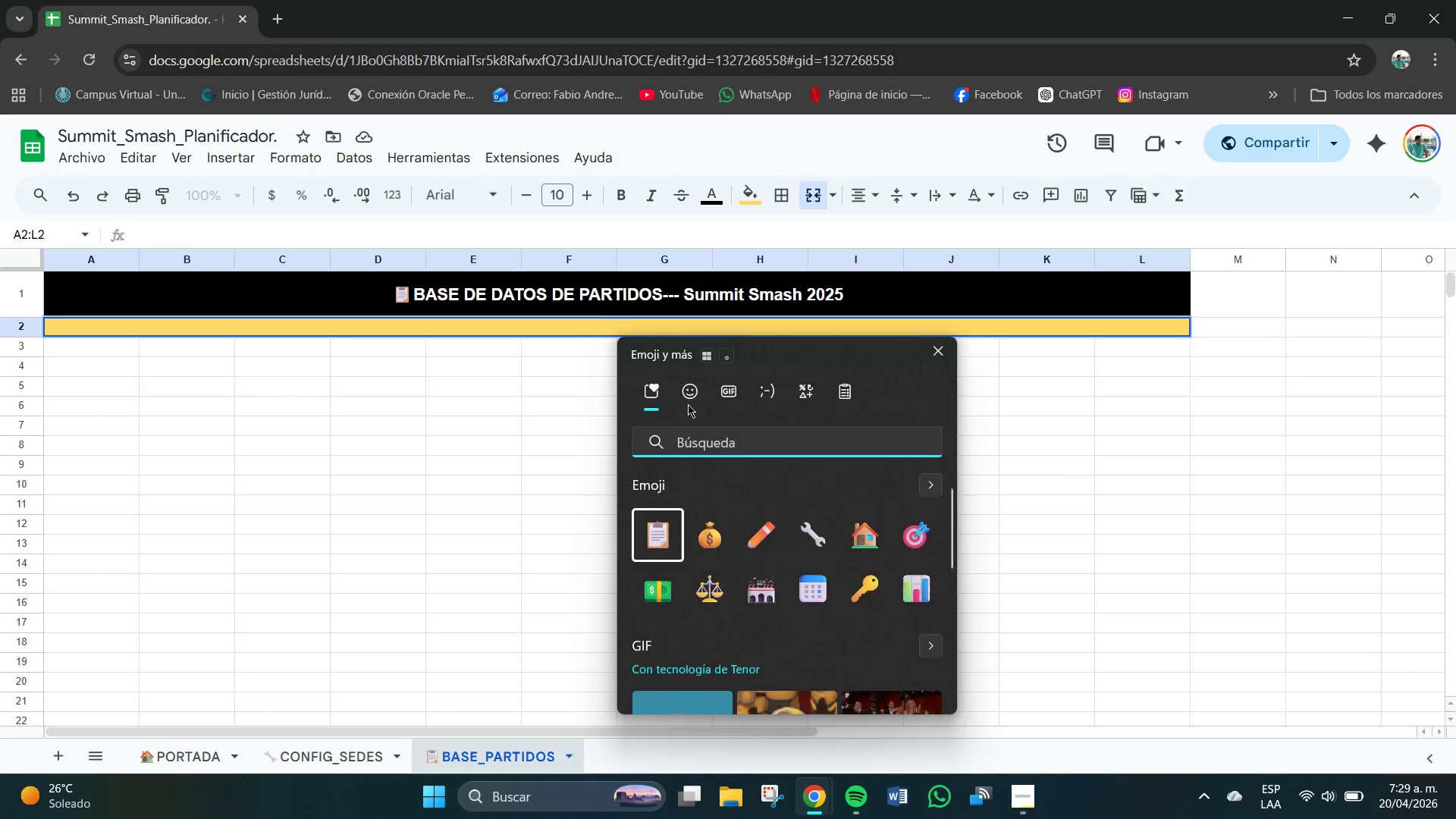 
left_click([687, 392])
 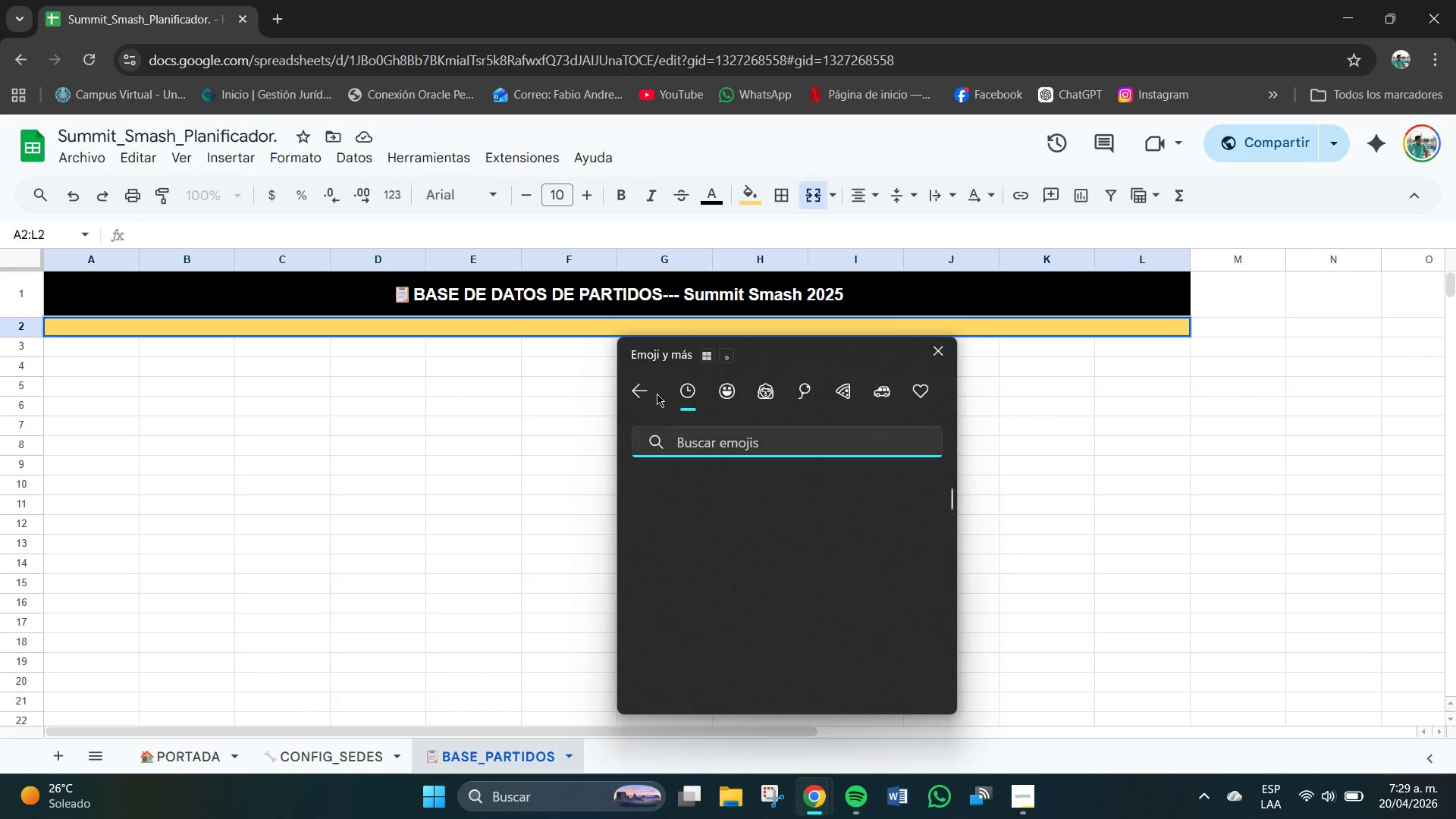 
left_click([647, 394])
 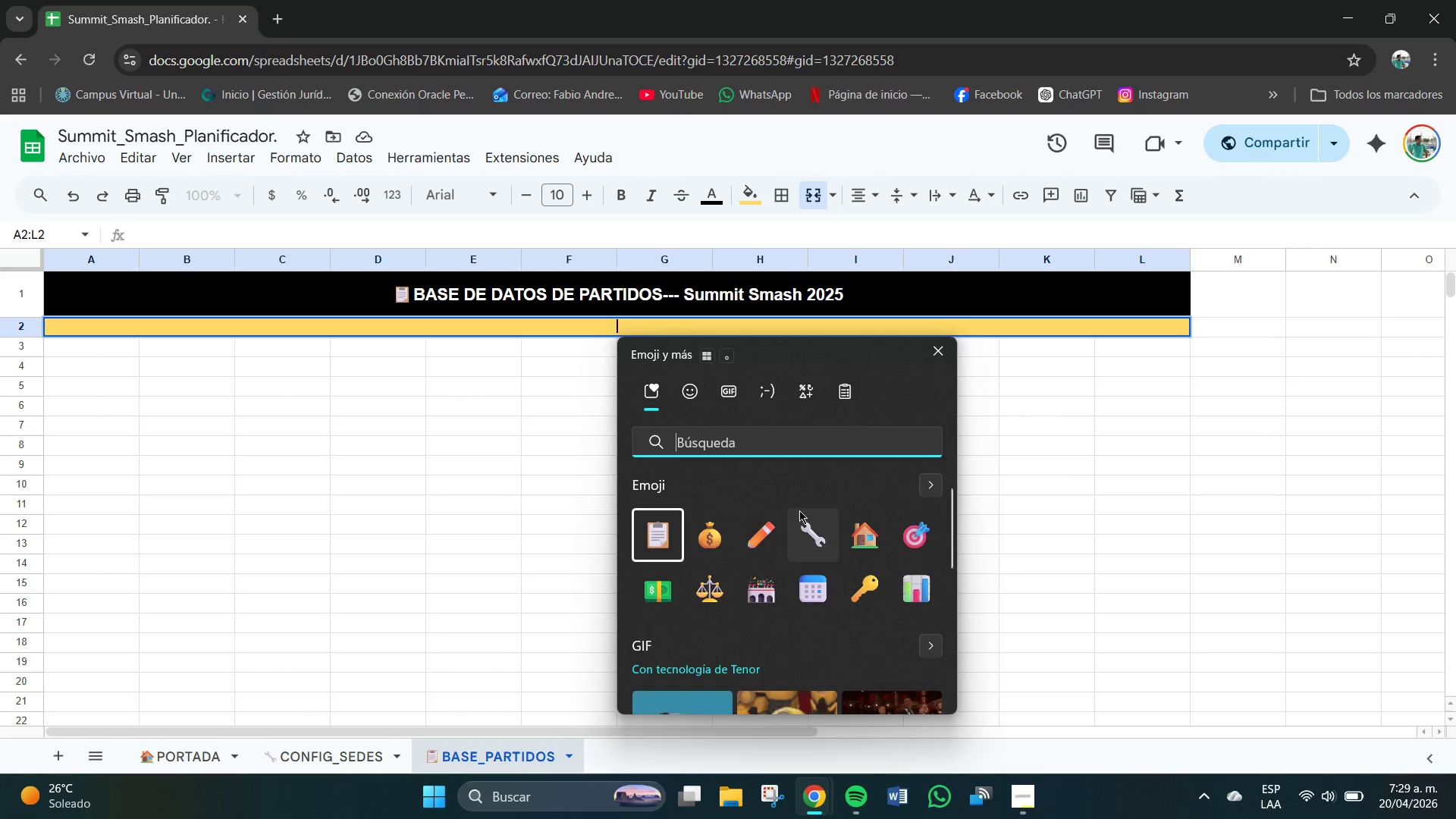 
left_click([771, 532])
 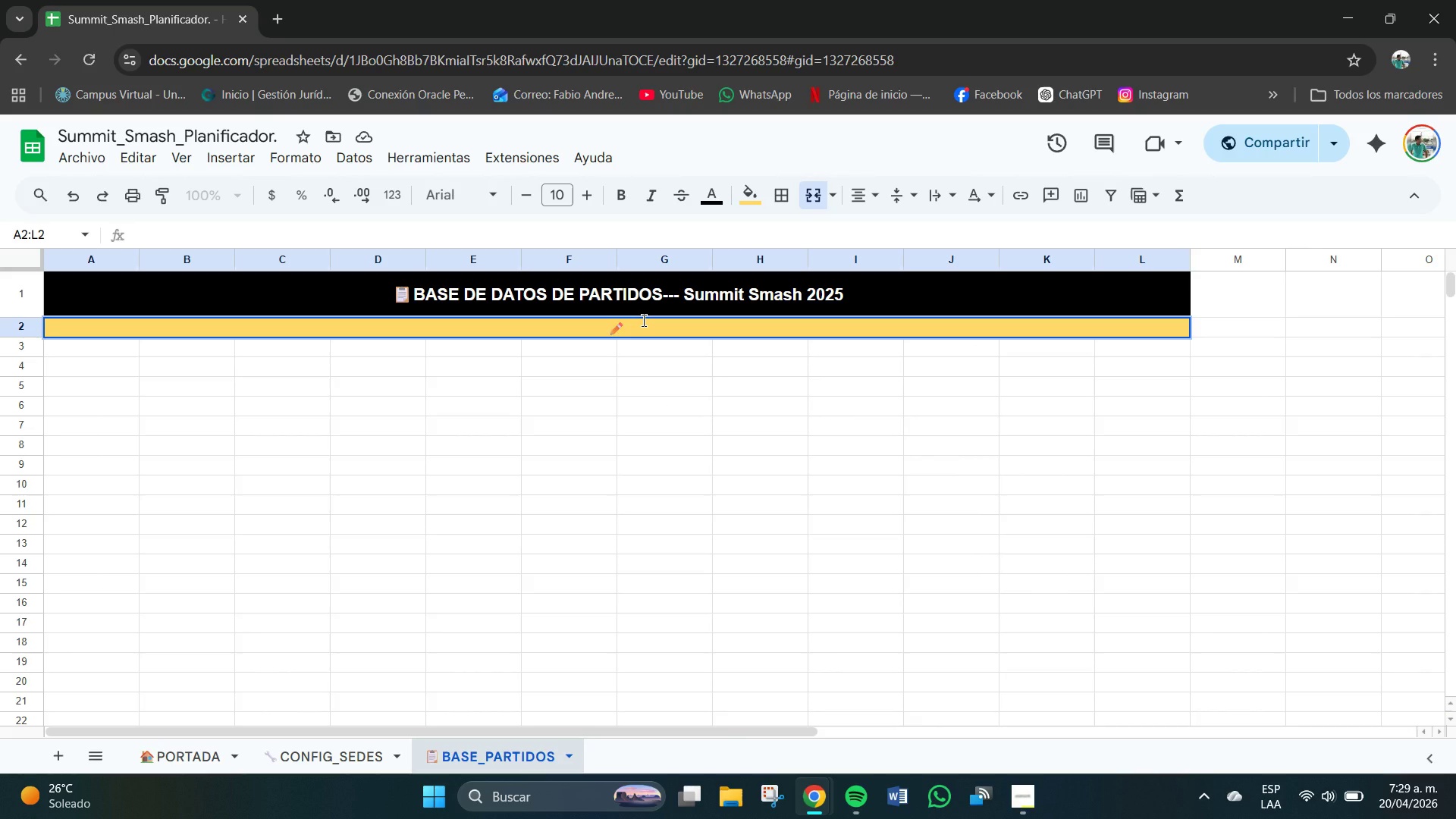 
type(Registyta)
 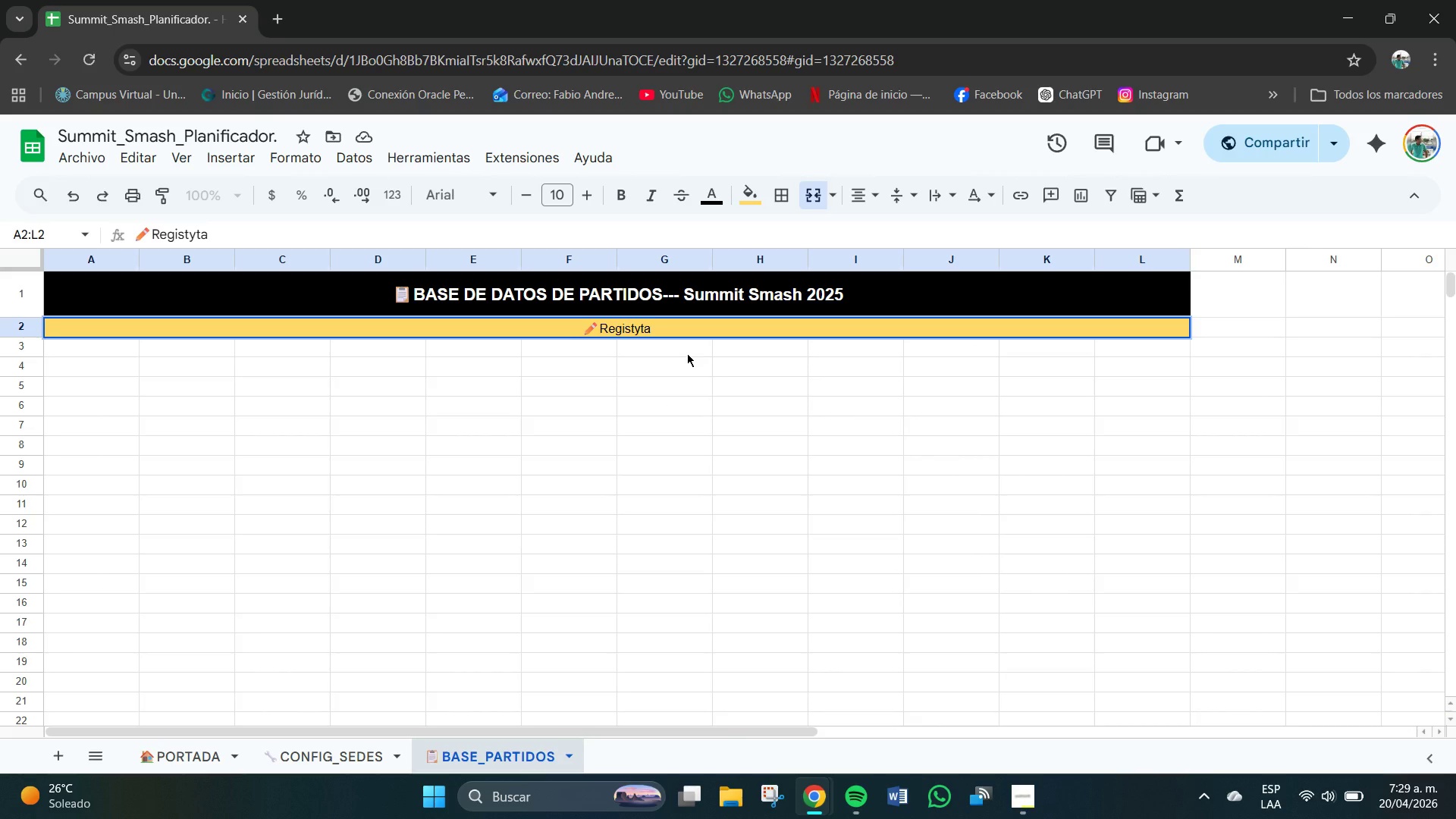 
key(Backspace)
key(Backspace)
key(Backspace)
type(ra)
 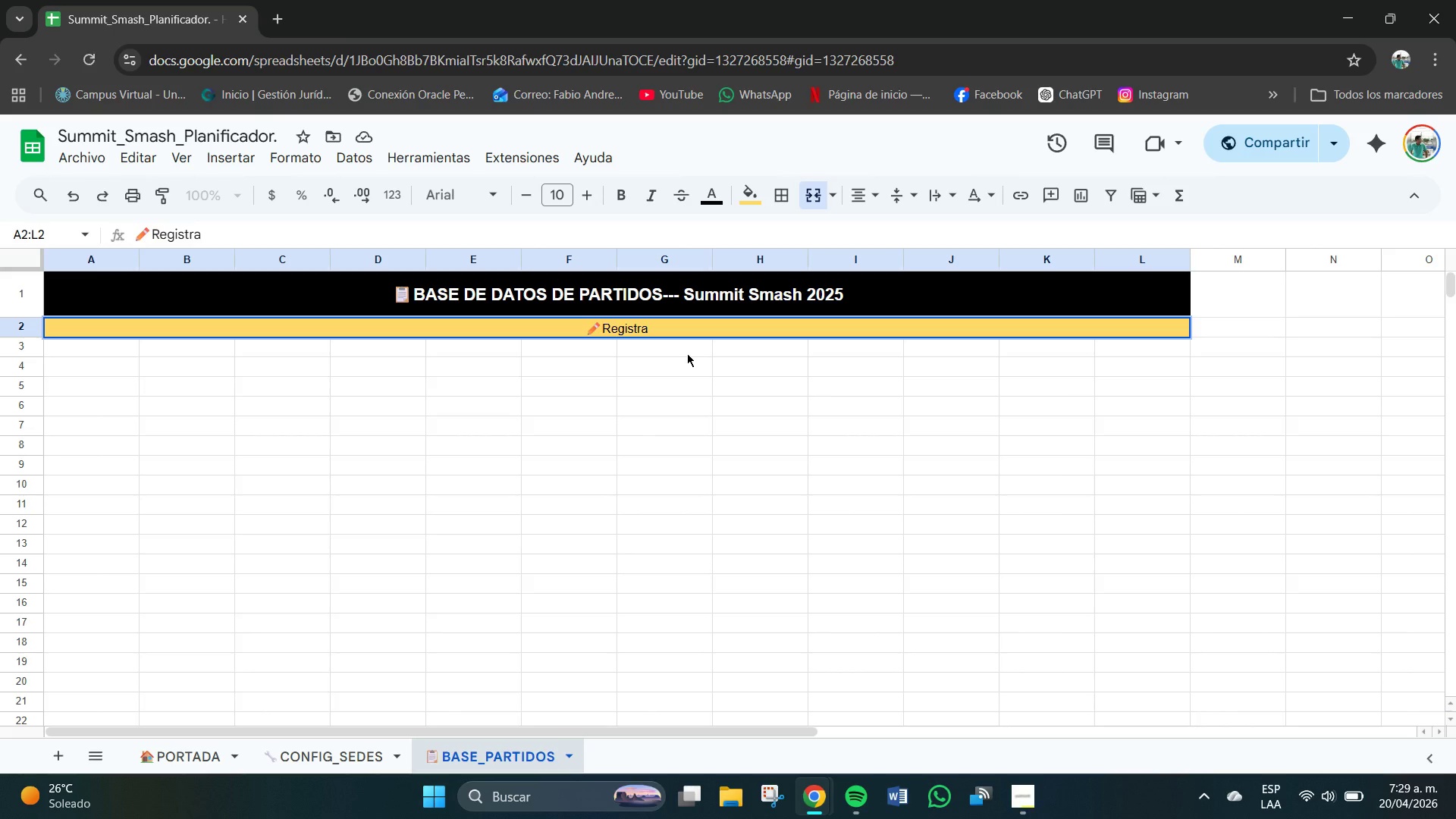 
wait(5.27)
 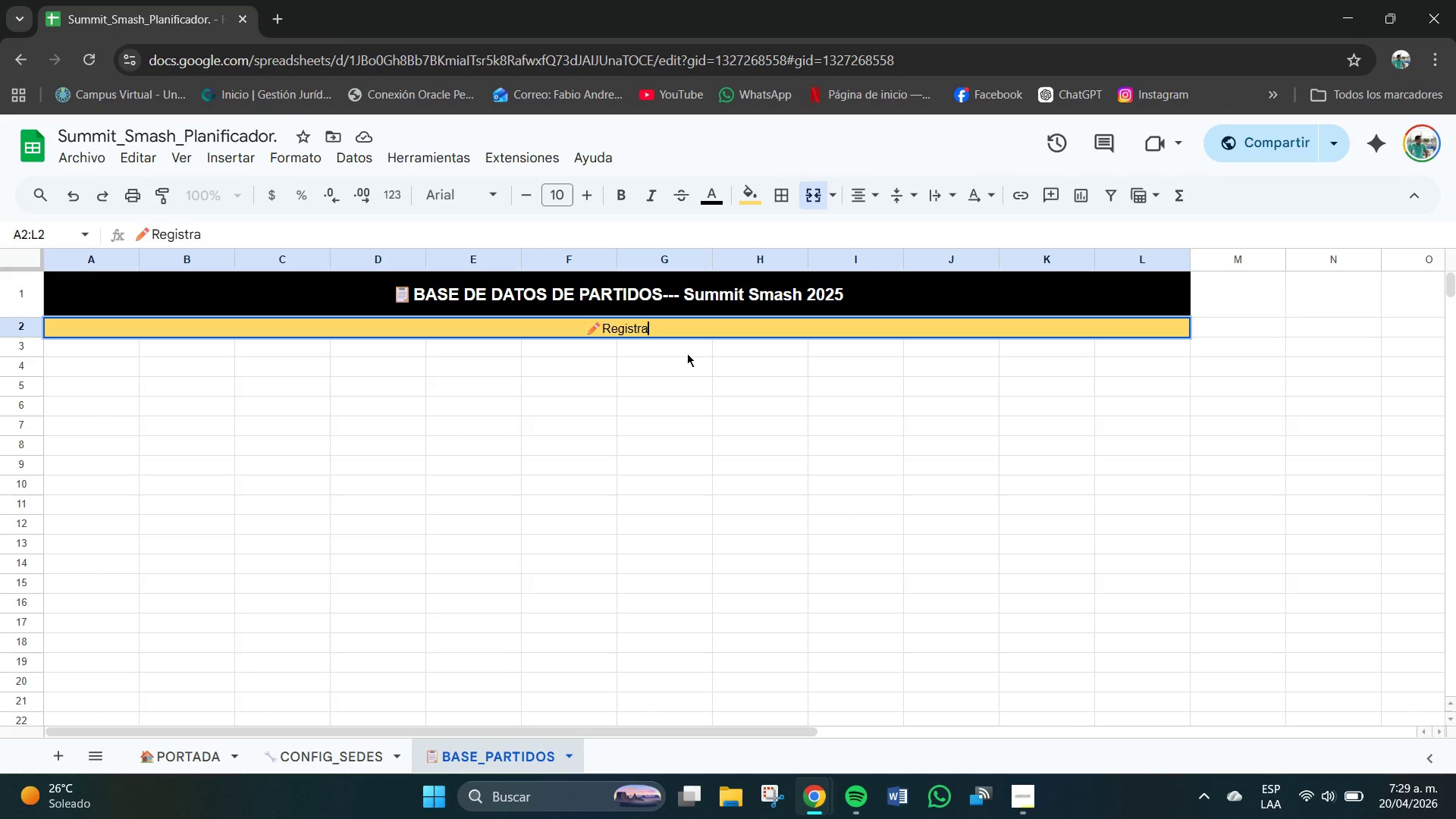 
type( aqui todas)
key(Backspace)
key(Backspace)
type(os los paet)
key(Backspace)
key(Backspace)
type(t)
key(Backspace)
type(rtidos del torneo.m)
key(Backspace)
type( Las columnas en AZUL son d ]e)
key(Backspace)
key(Backspace)
key(Backspace)
type(e entrada )
 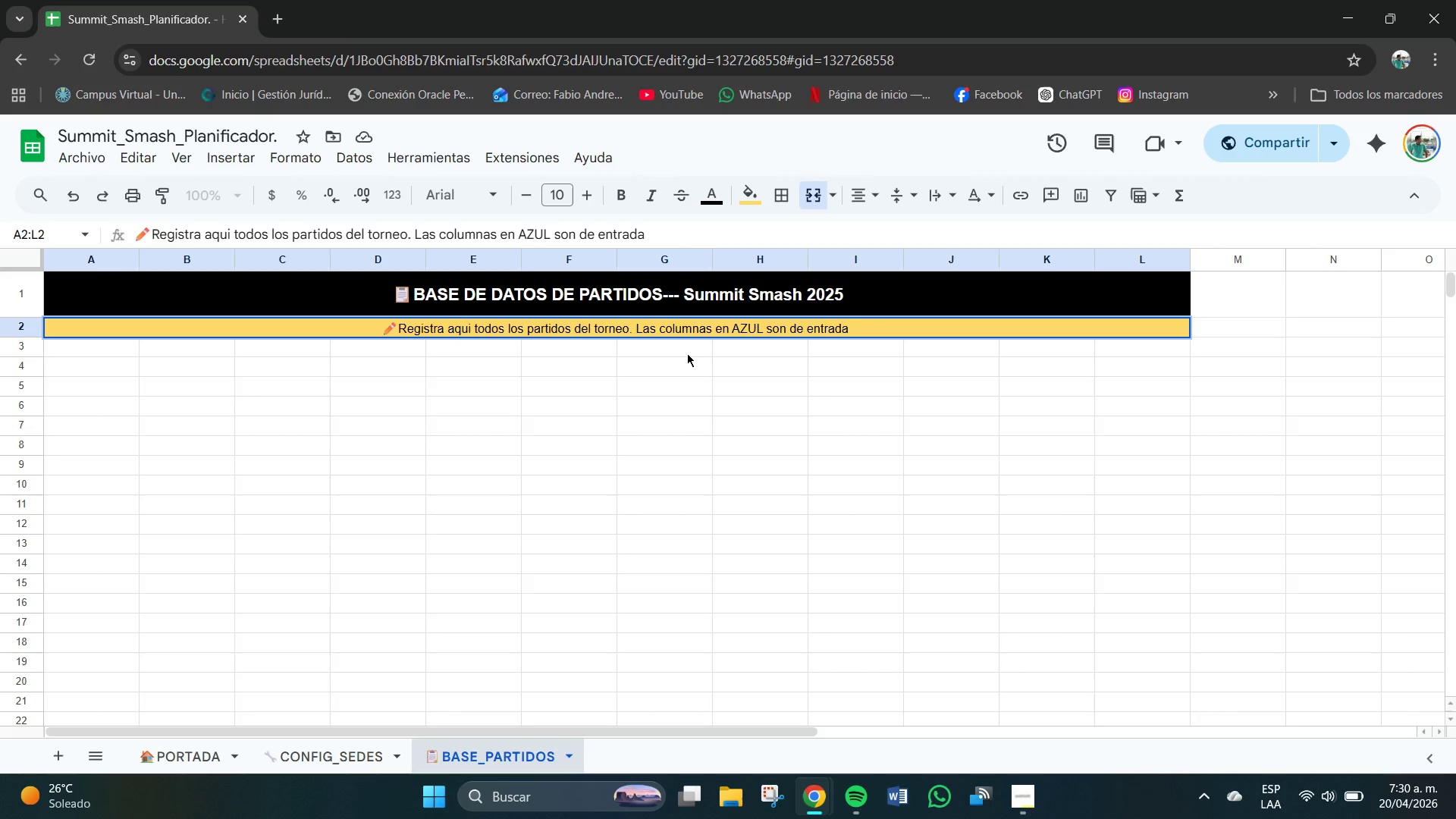 
type(M)
key(Backspace)
type(manual.)
 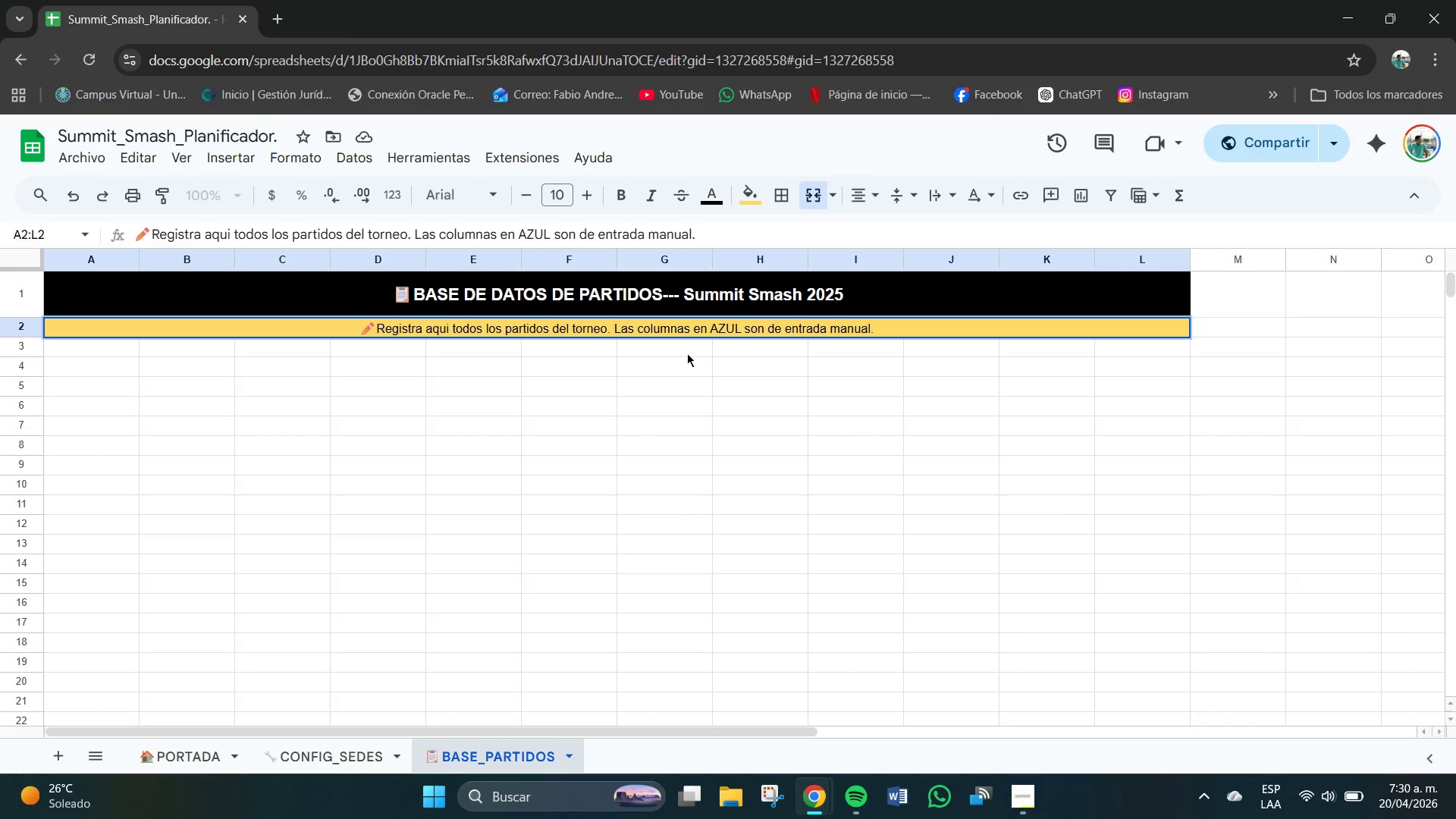 
wait(16.28)
 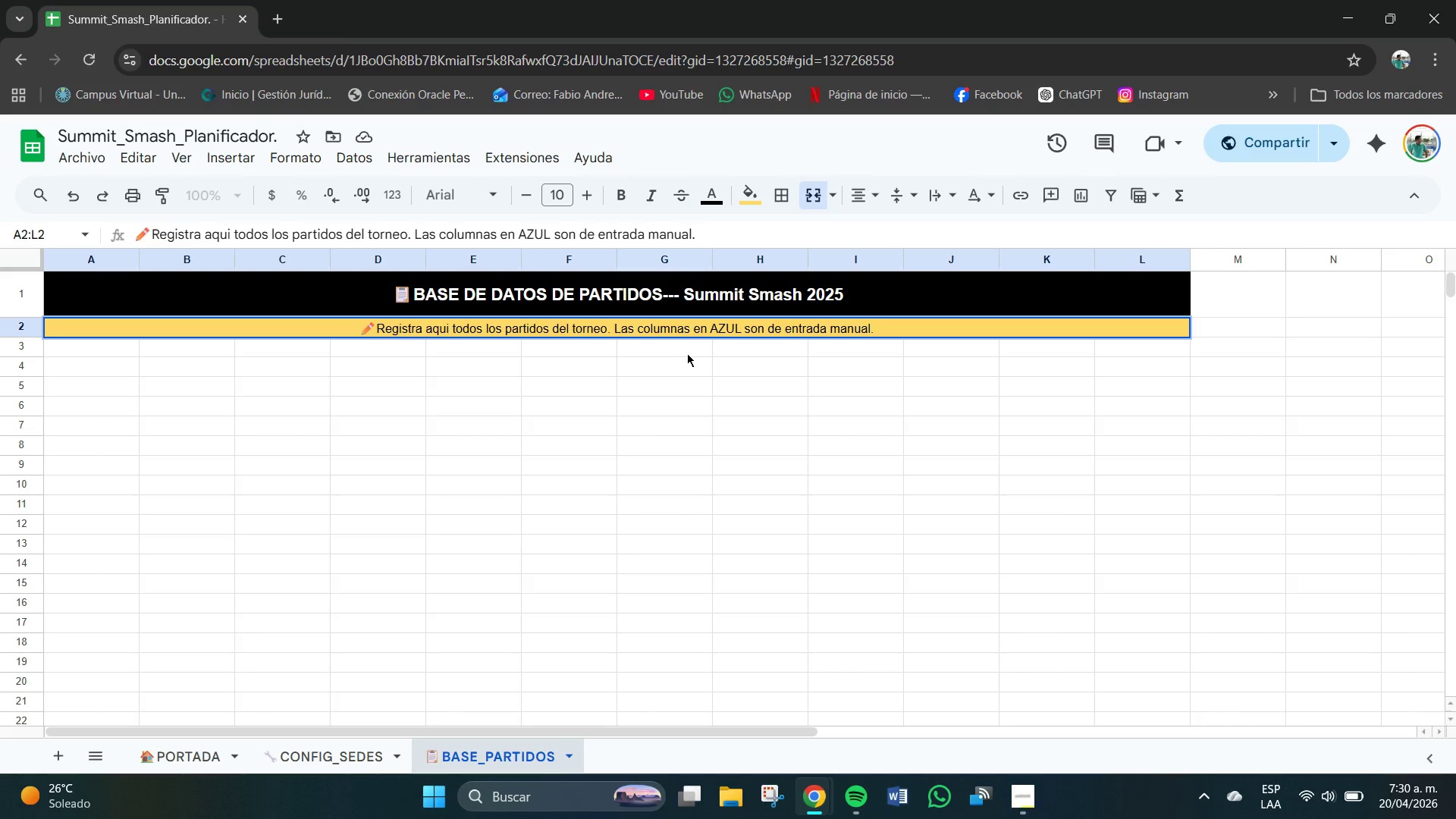 
left_click_drag(start_coordinate=[88, 353], to_coordinate=[1186, 351])
 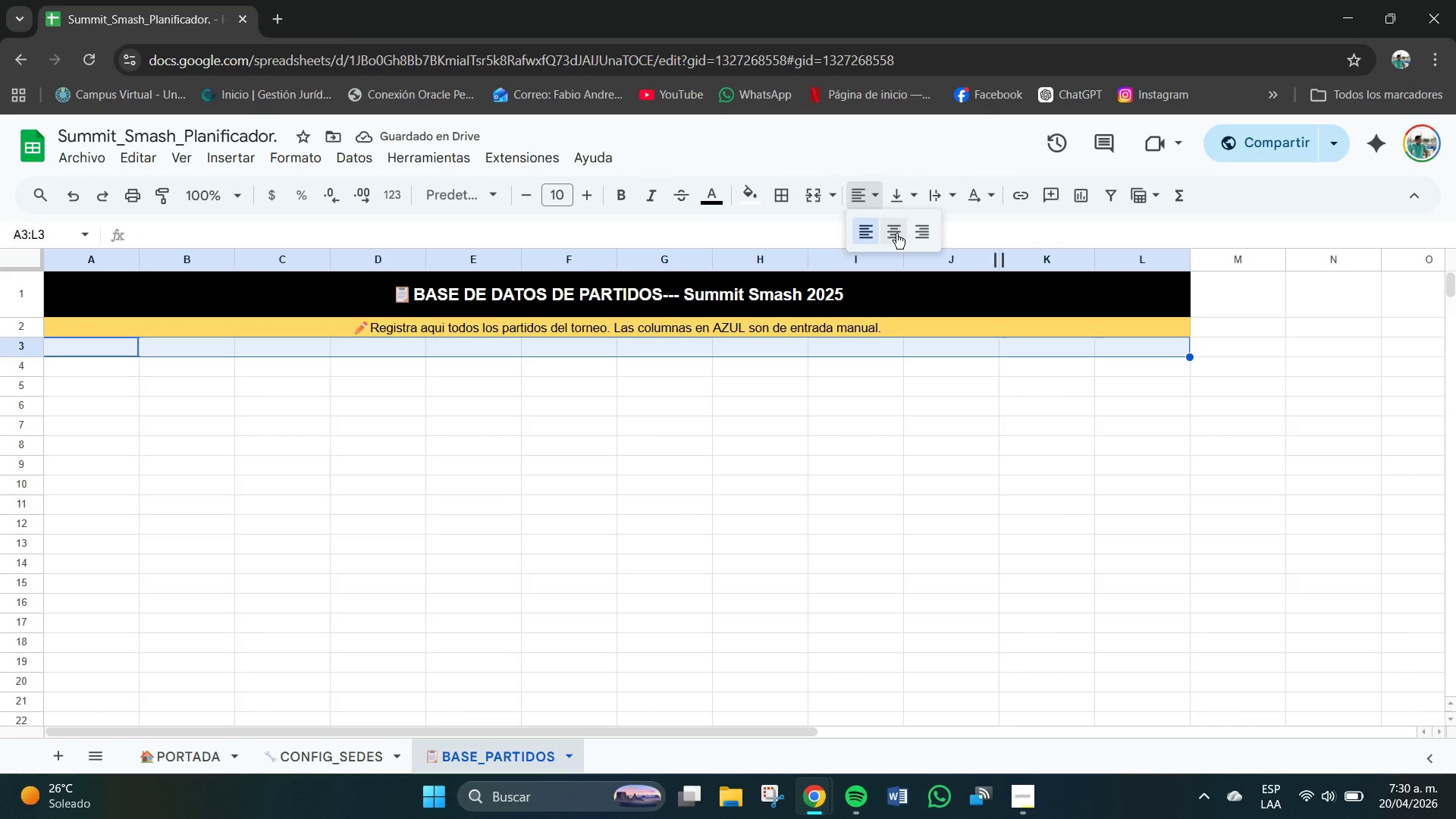 
double_click([902, 195])
 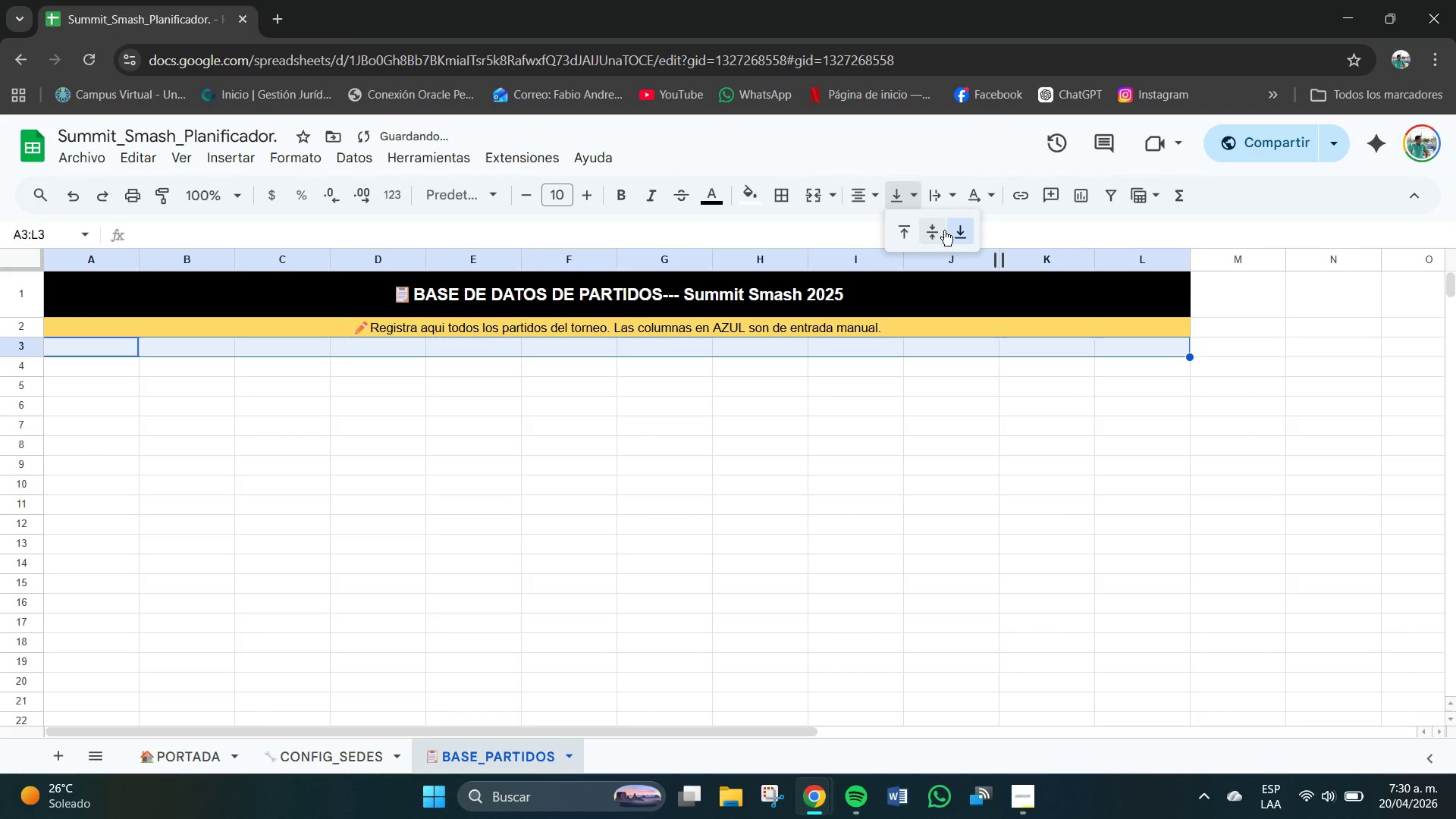 
left_click([936, 233])
 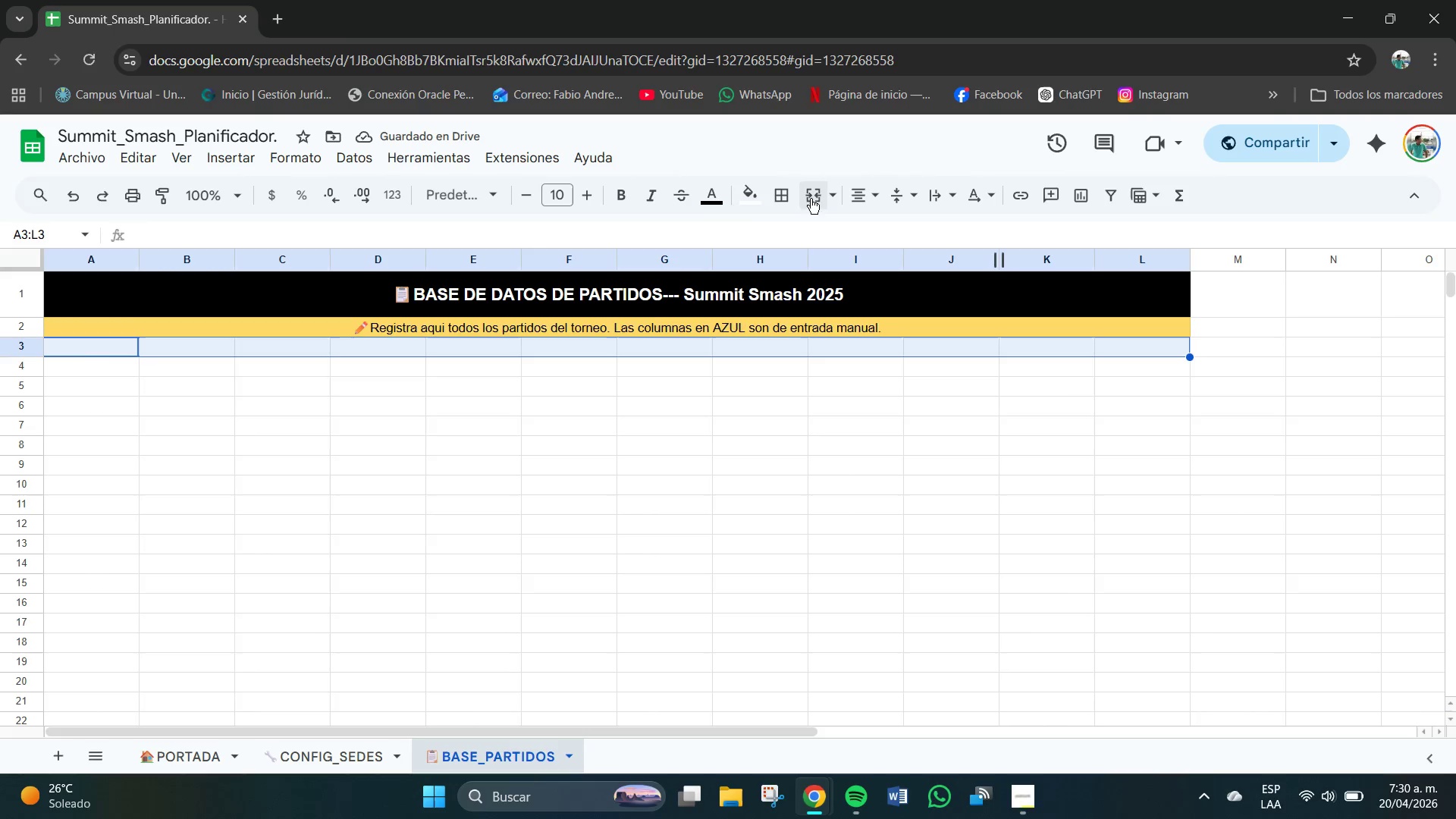 
left_click([758, 207])
 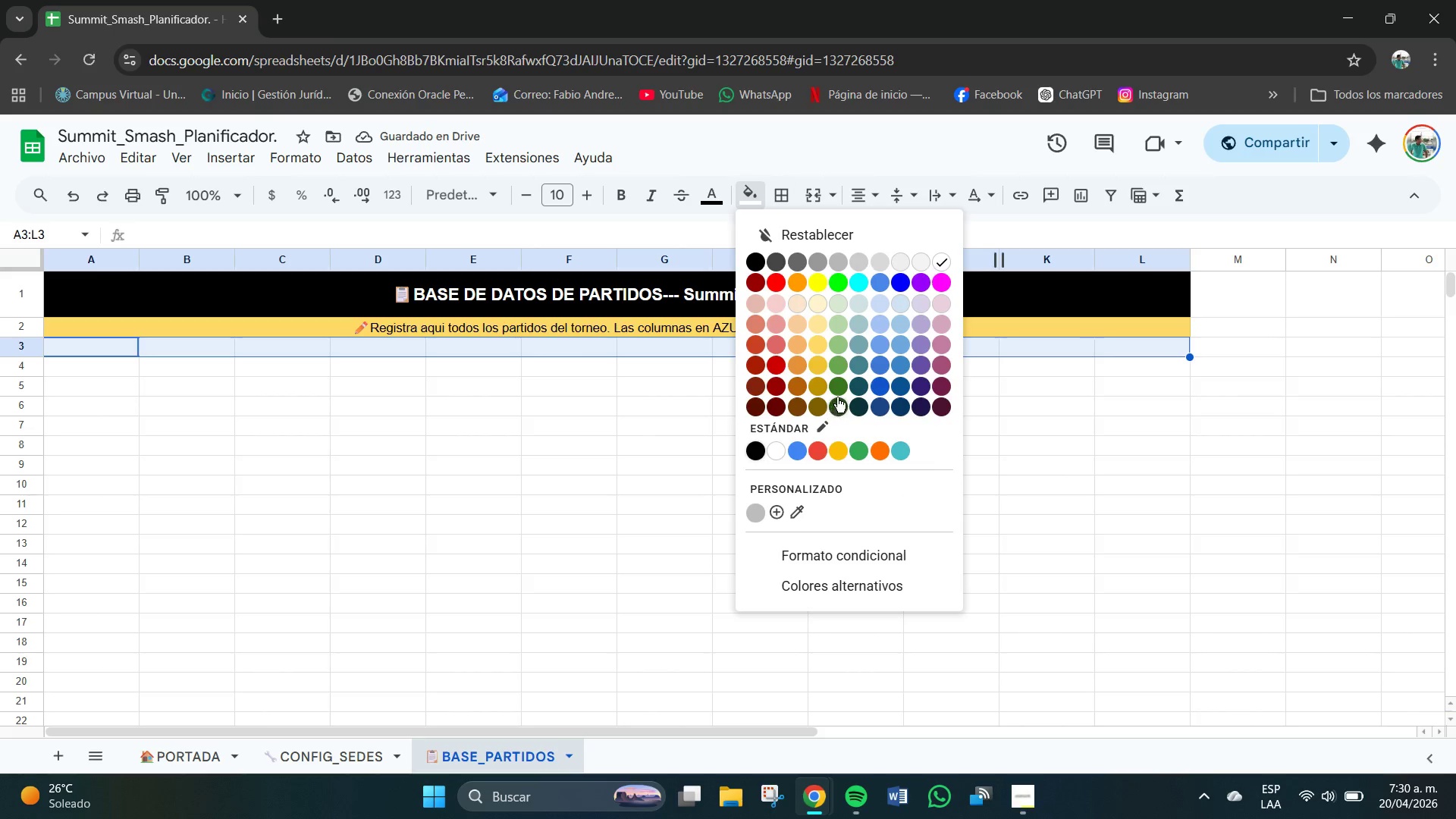 
left_click([839, 381])
 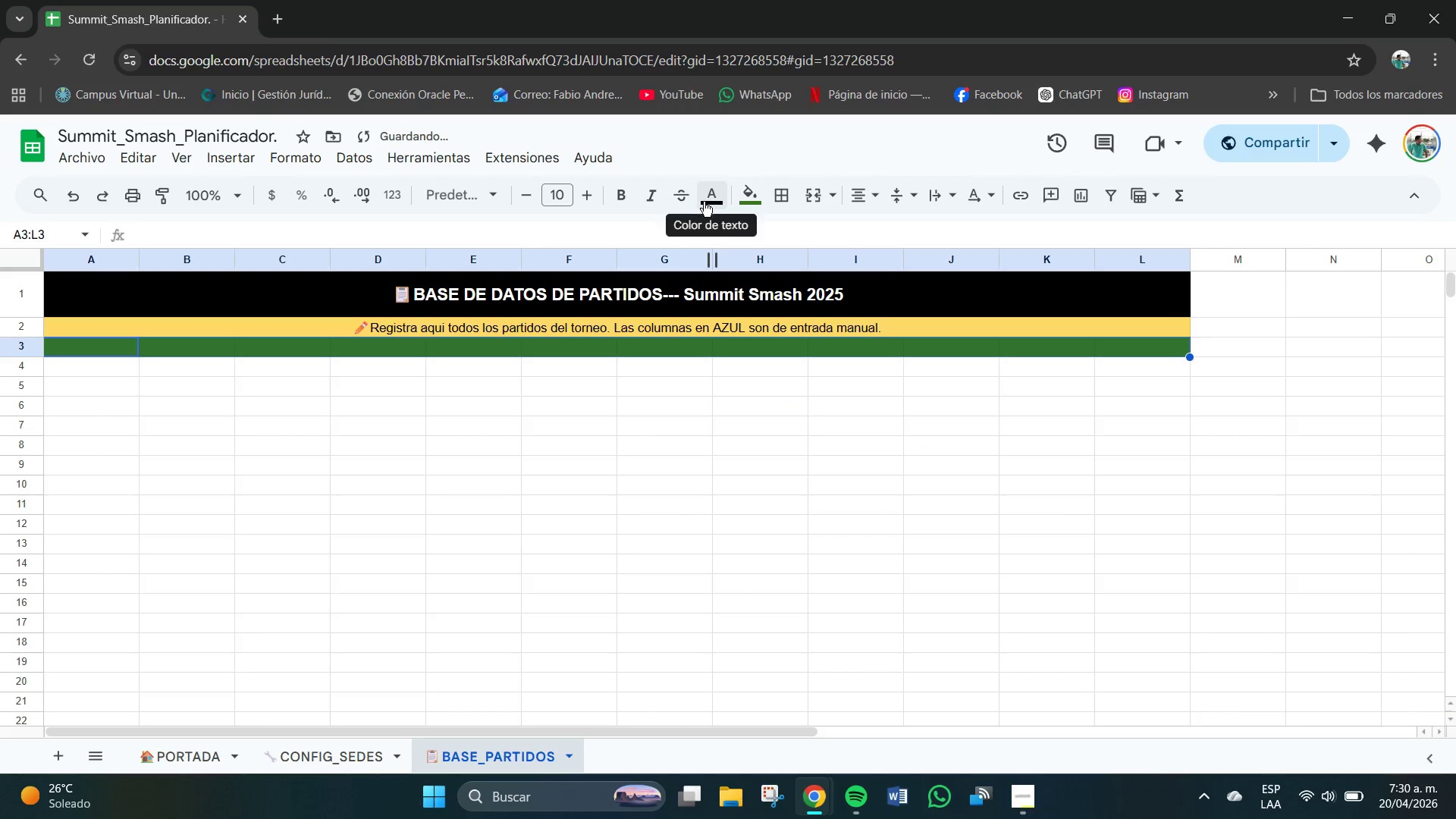 
left_click([631, 199])
 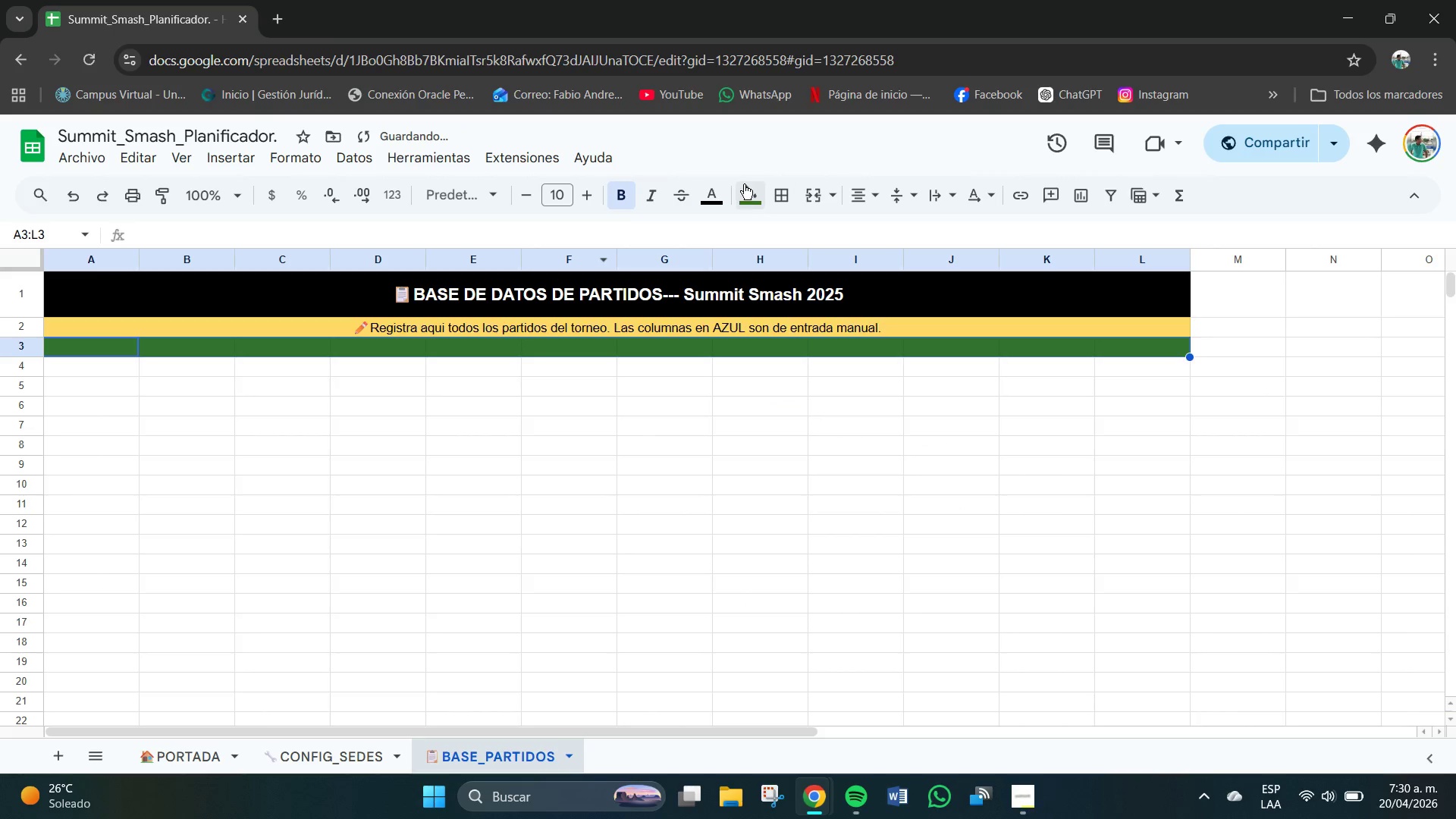 
left_click([569, 198])
 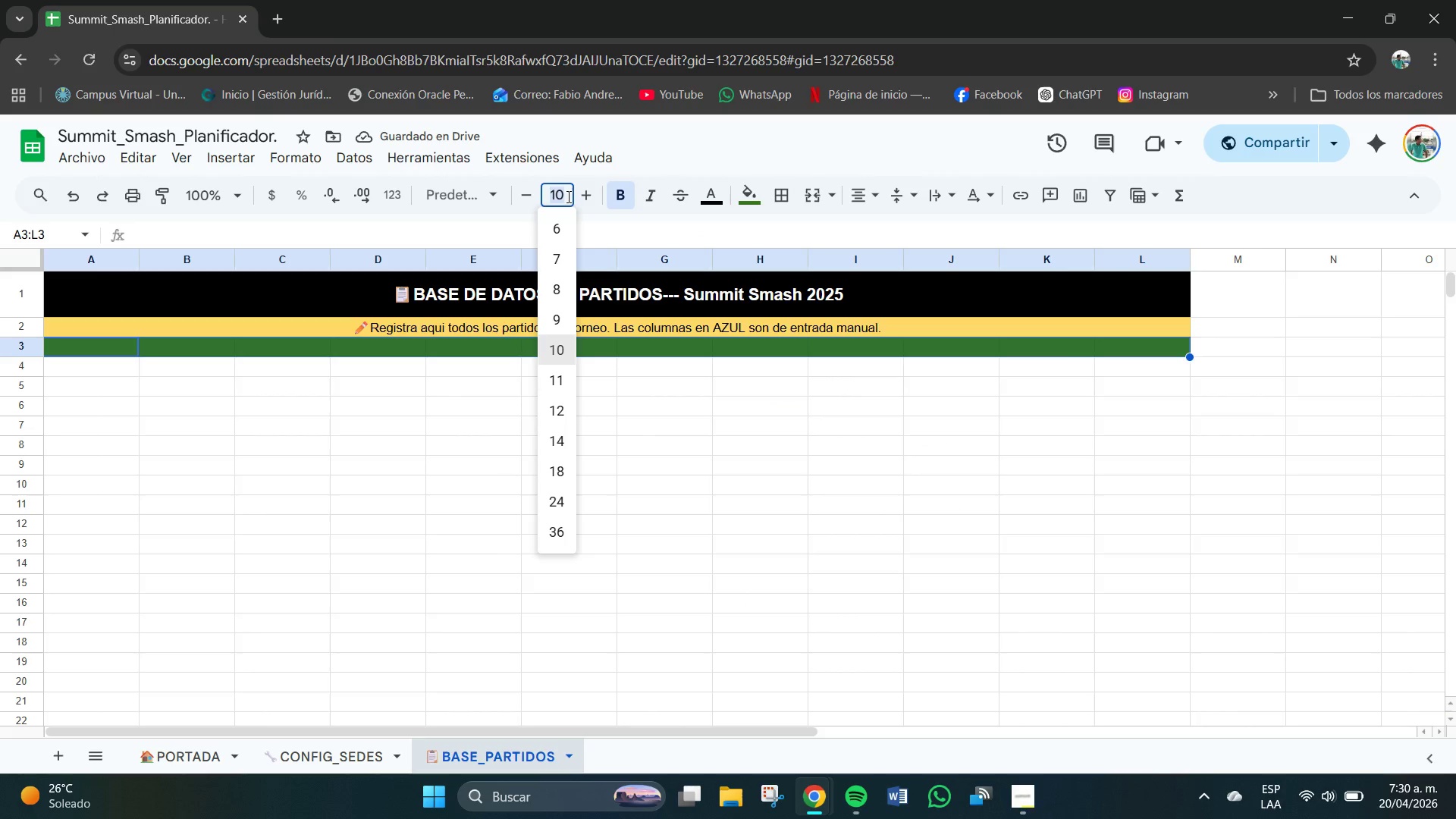 
left_click([569, 197])
 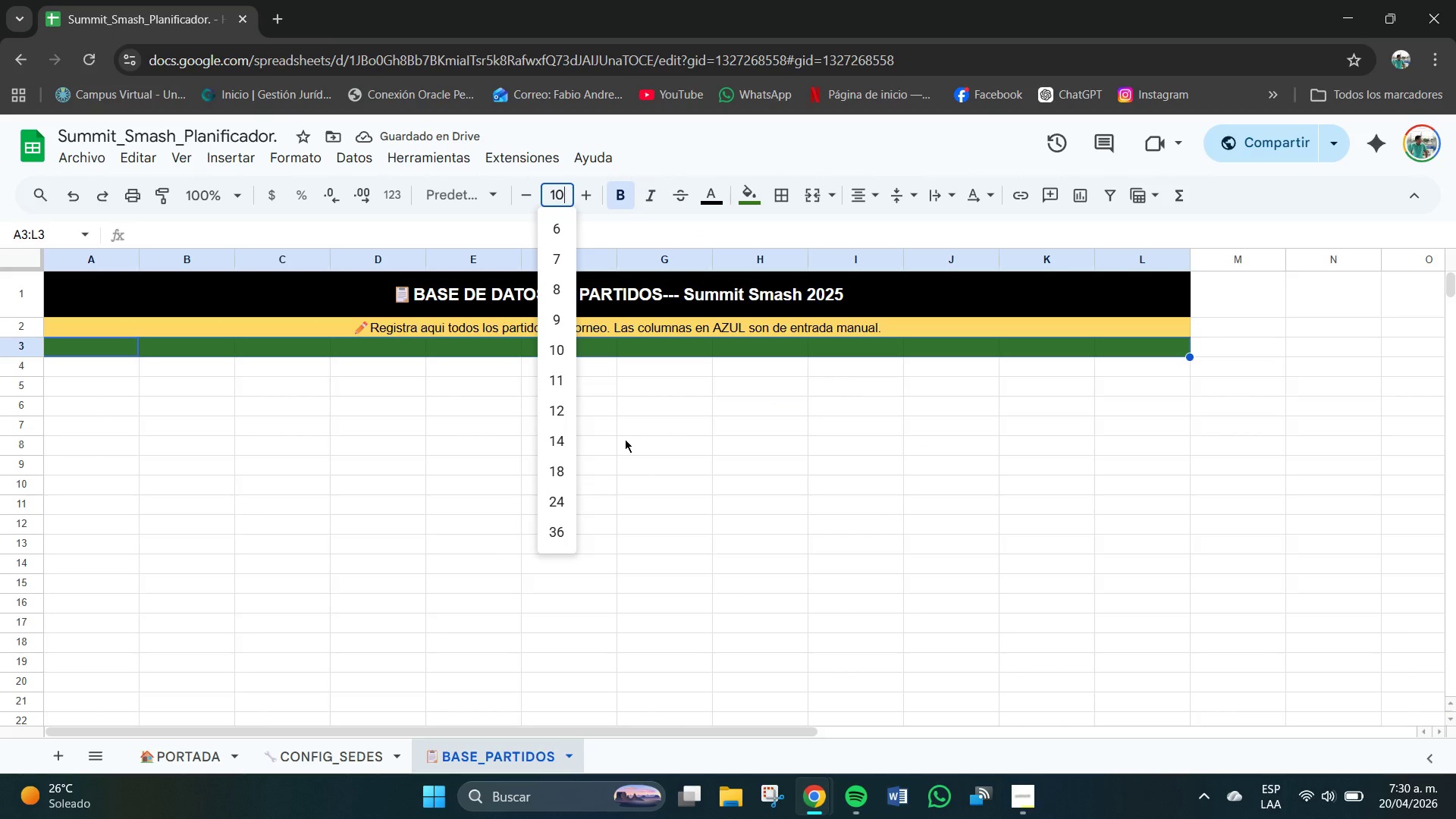 
left_click([625, 439])
 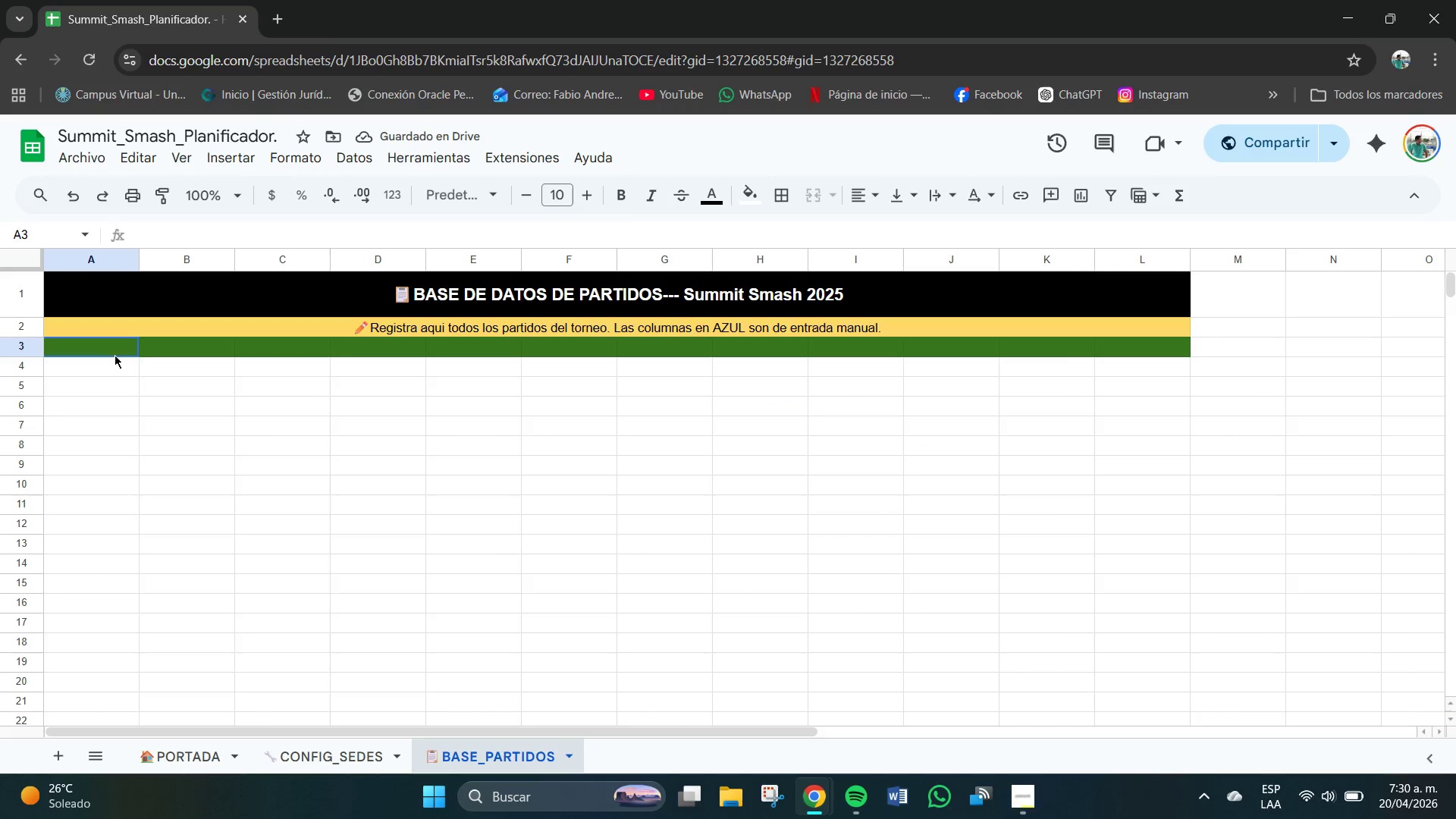 
double_click([113, 356])
 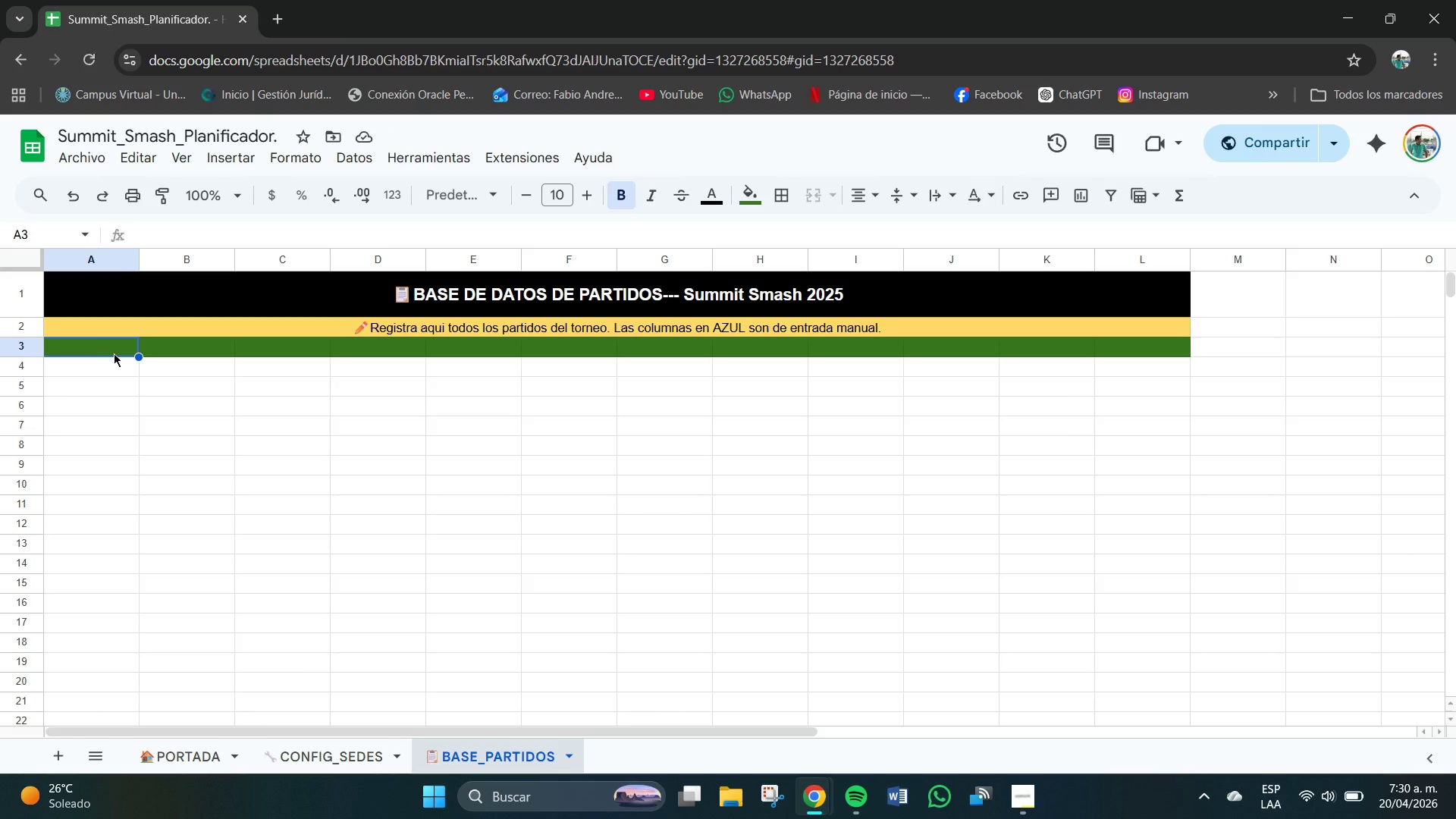 
left_click([114, 353])
 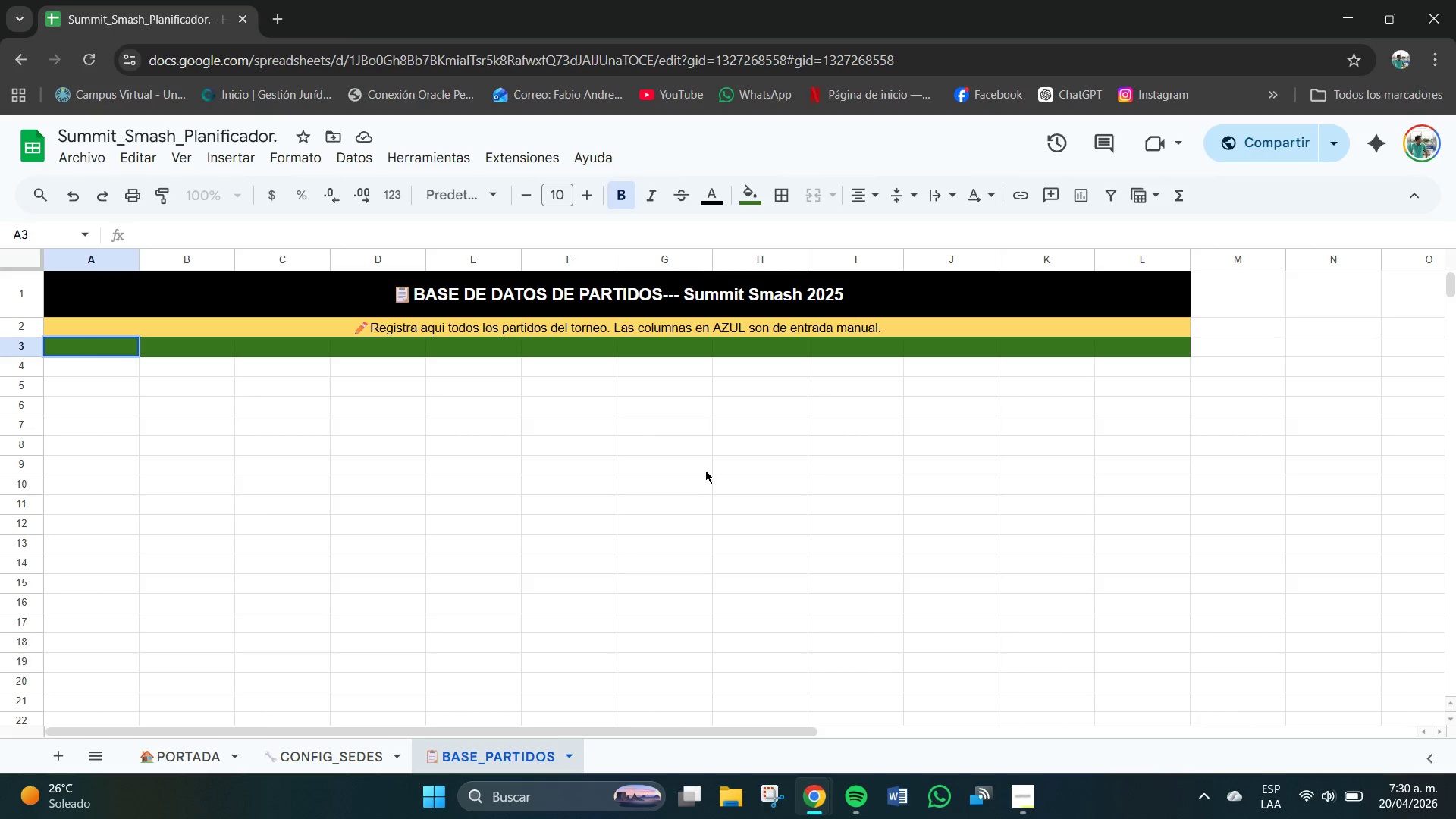 
left_click([411, 489])
 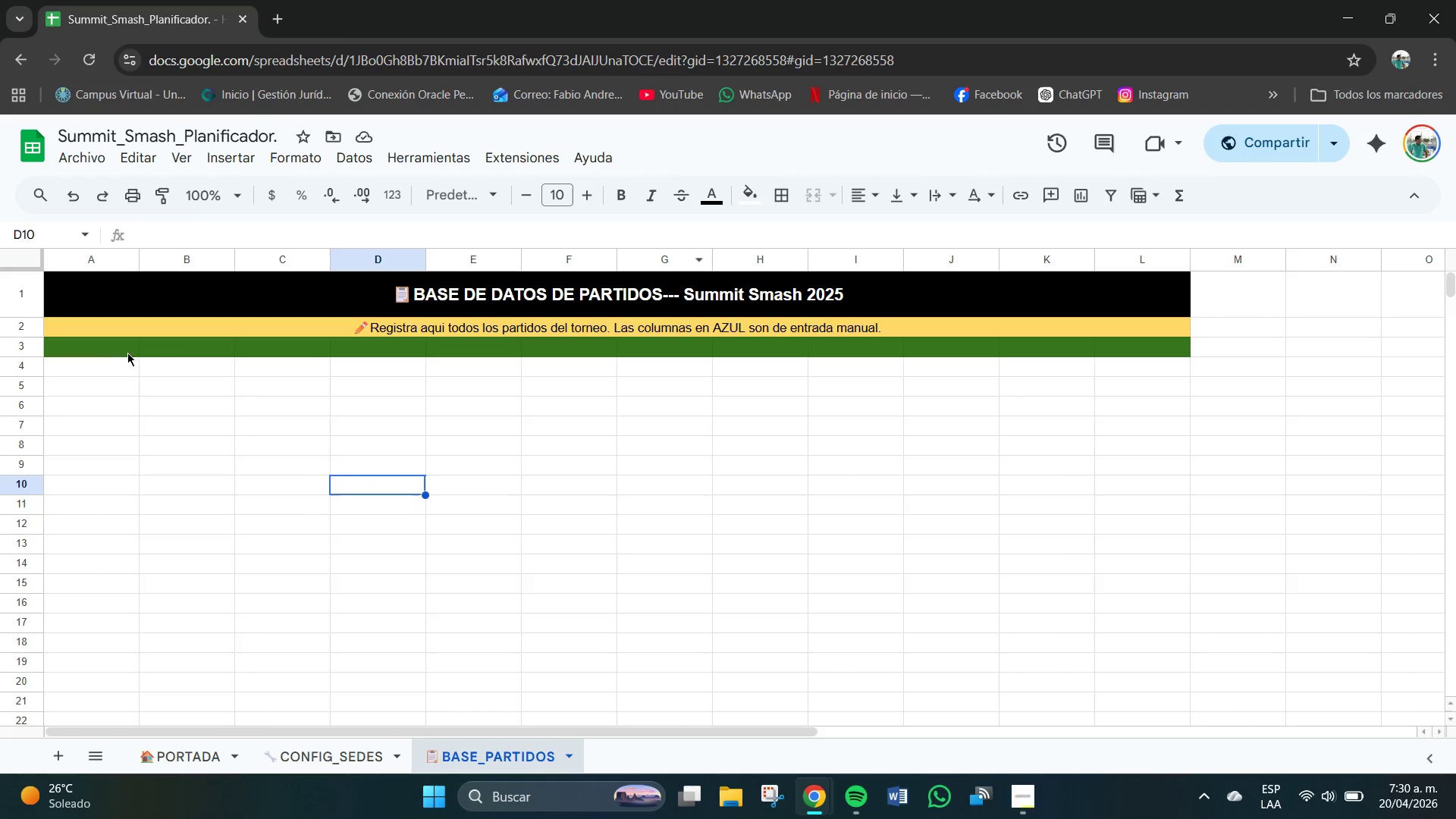 
left_click_drag(start_coordinate=[115, 353], to_coordinate=[1182, 352])
 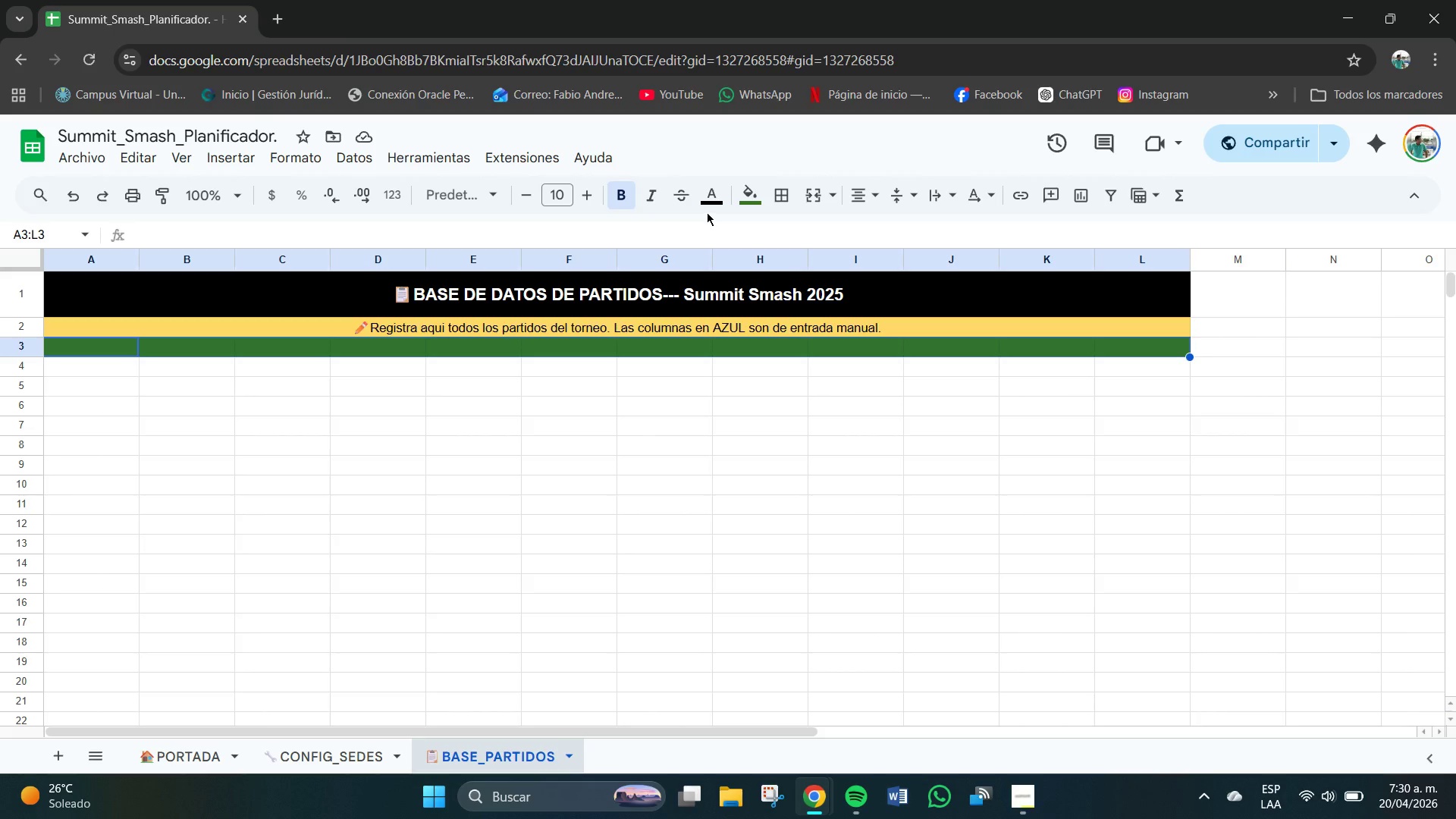 
double_click([709, 199])
 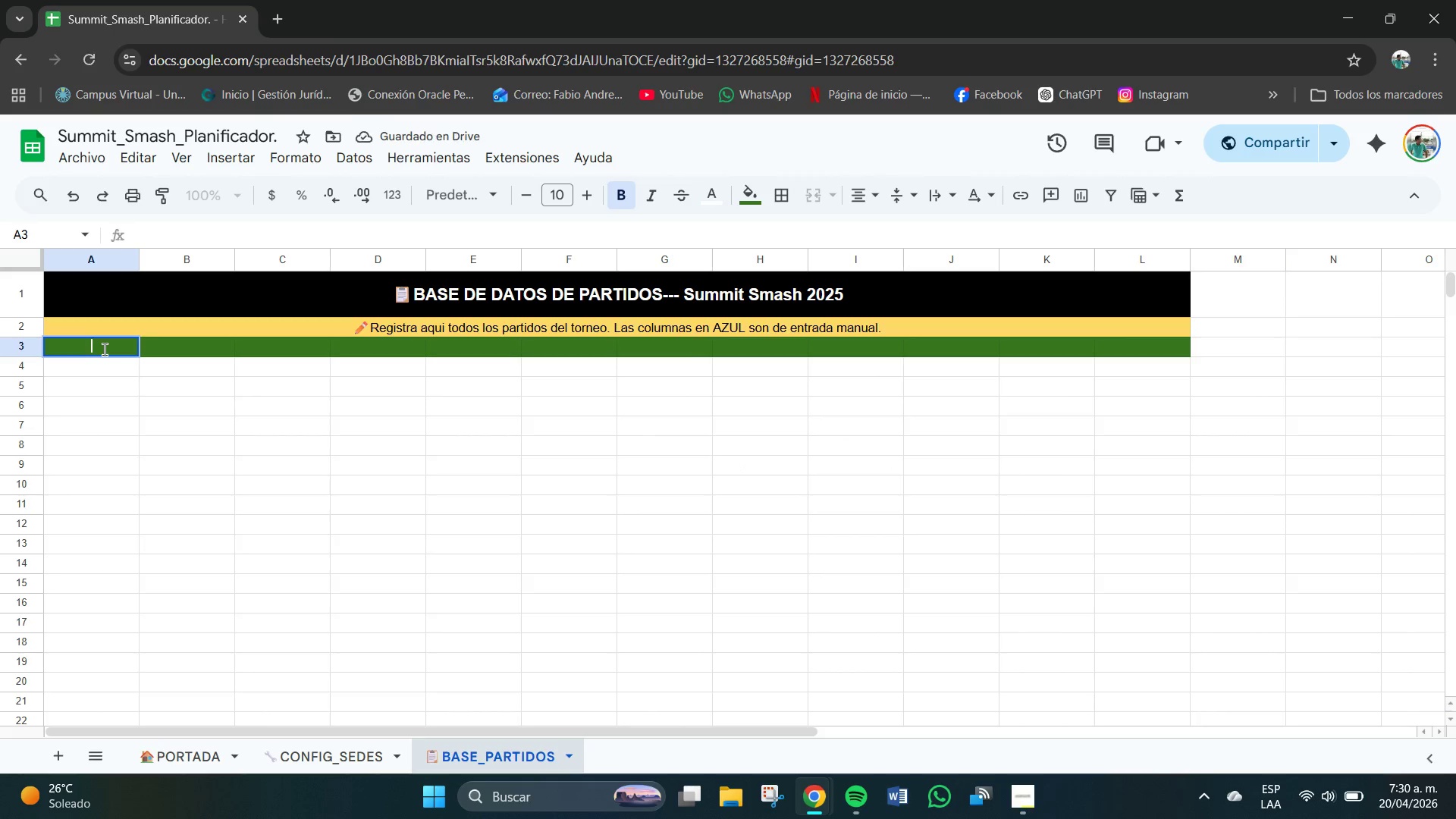 
type(ID)
key(Tab)
type(CATEGORIA)
key(Tab)
 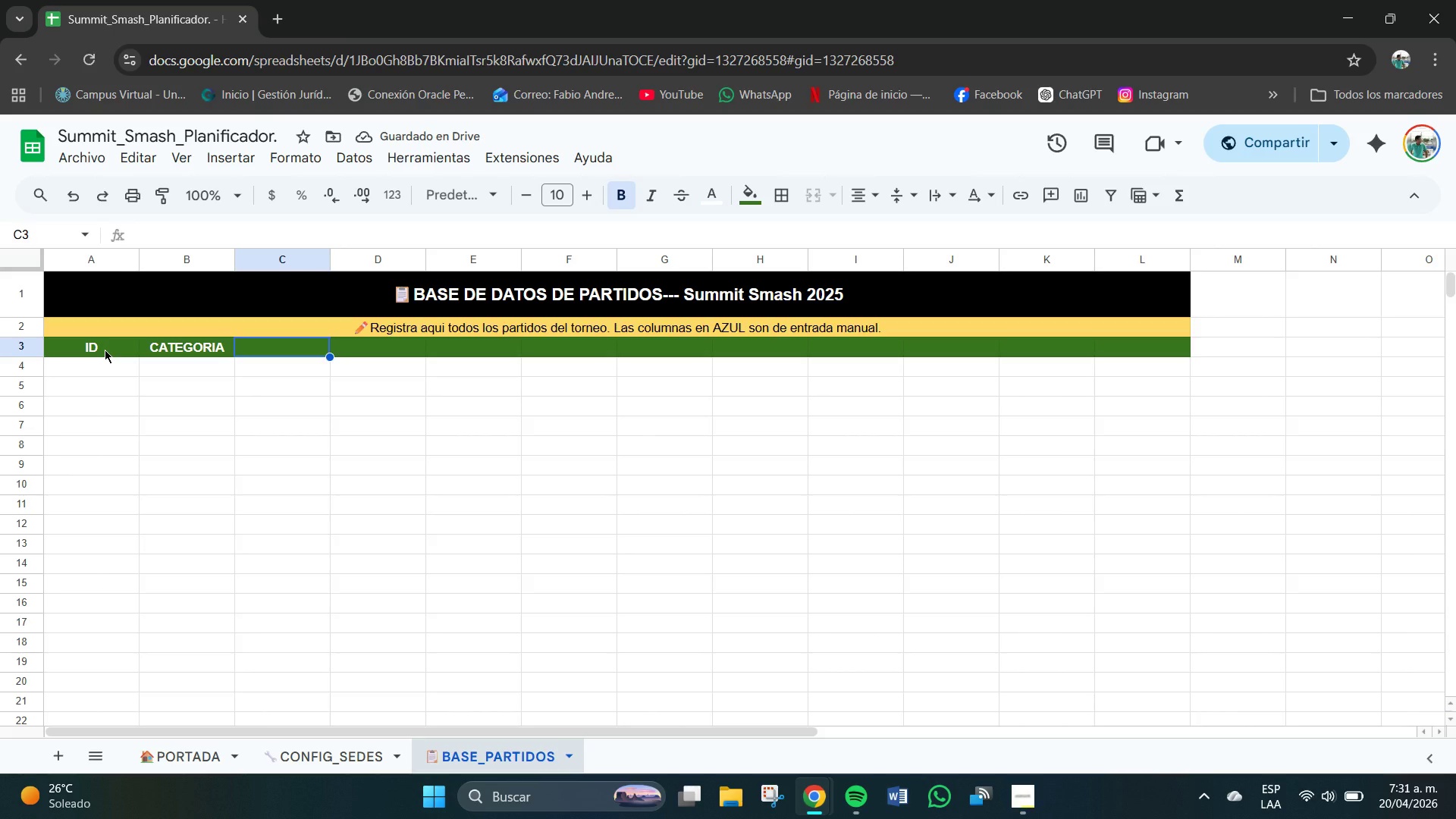 
type(DICI)
key(Backspace)
key(Backspace)
key(Backspace)
type(V)
key(Backspace)
type(IVISION)
key(Tab)
type(TIPO)
key(Tab)
 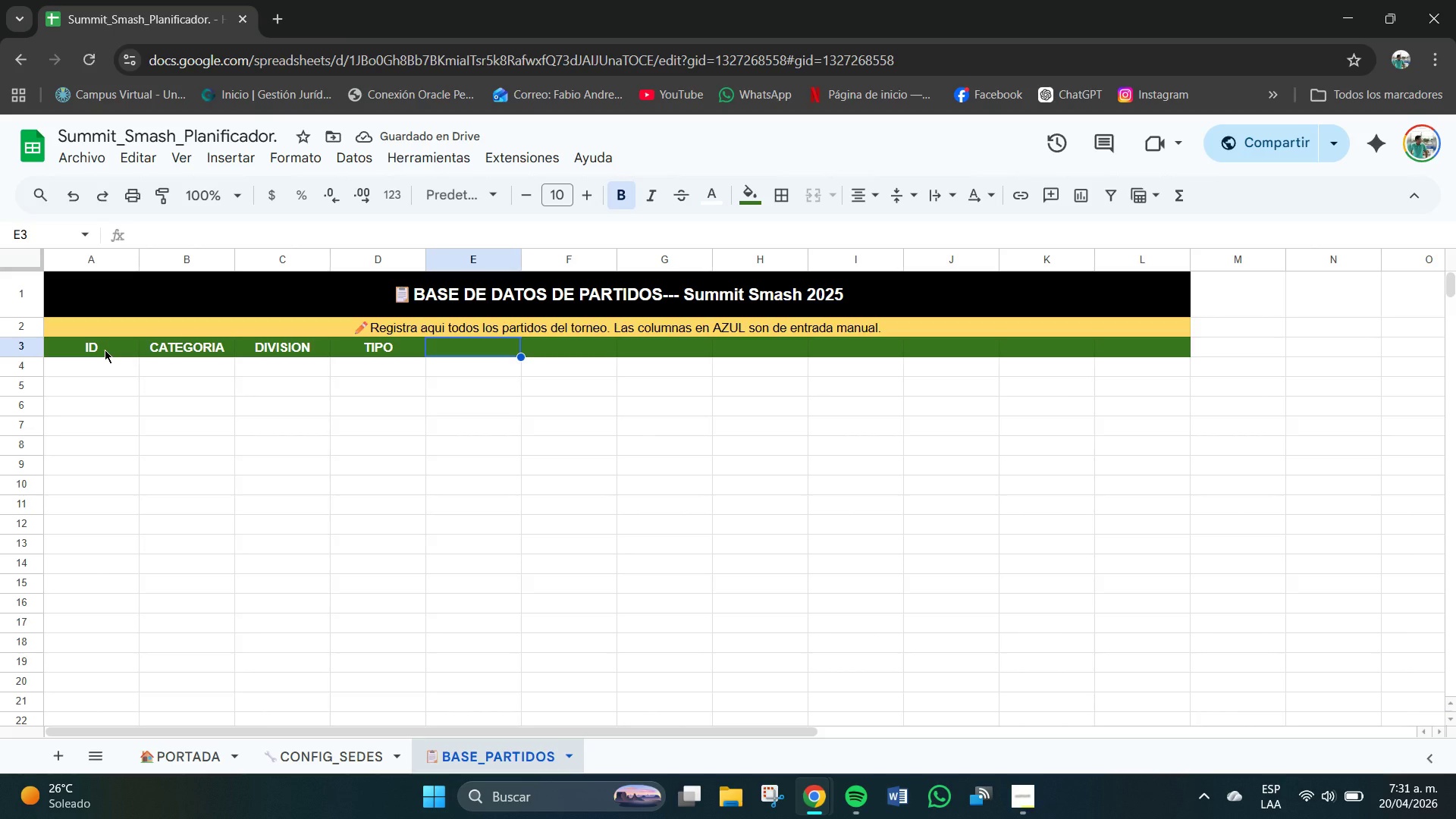 
type(JUGADOR)
 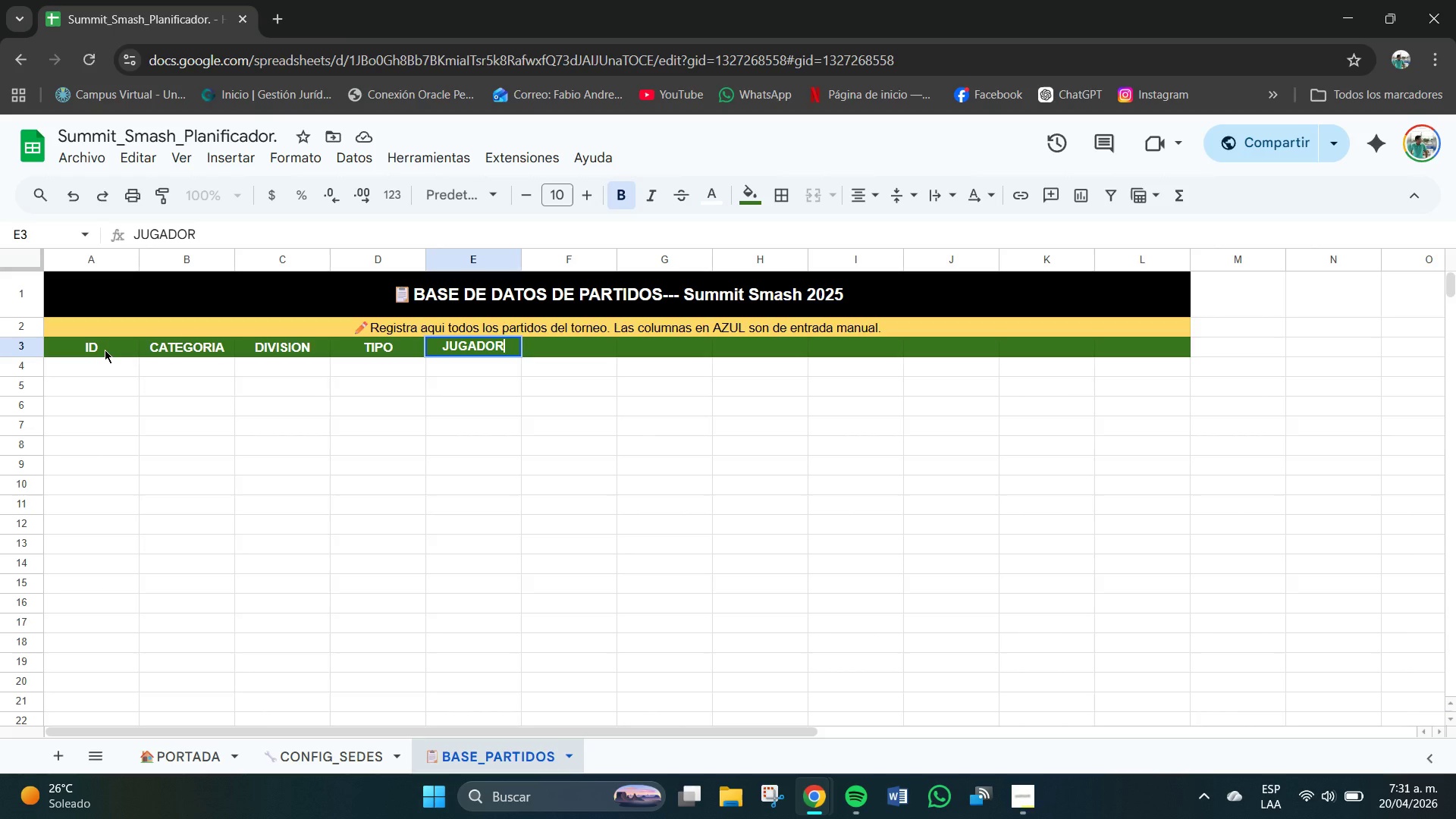 
type(&EQUIPO A )
key(Tab)
 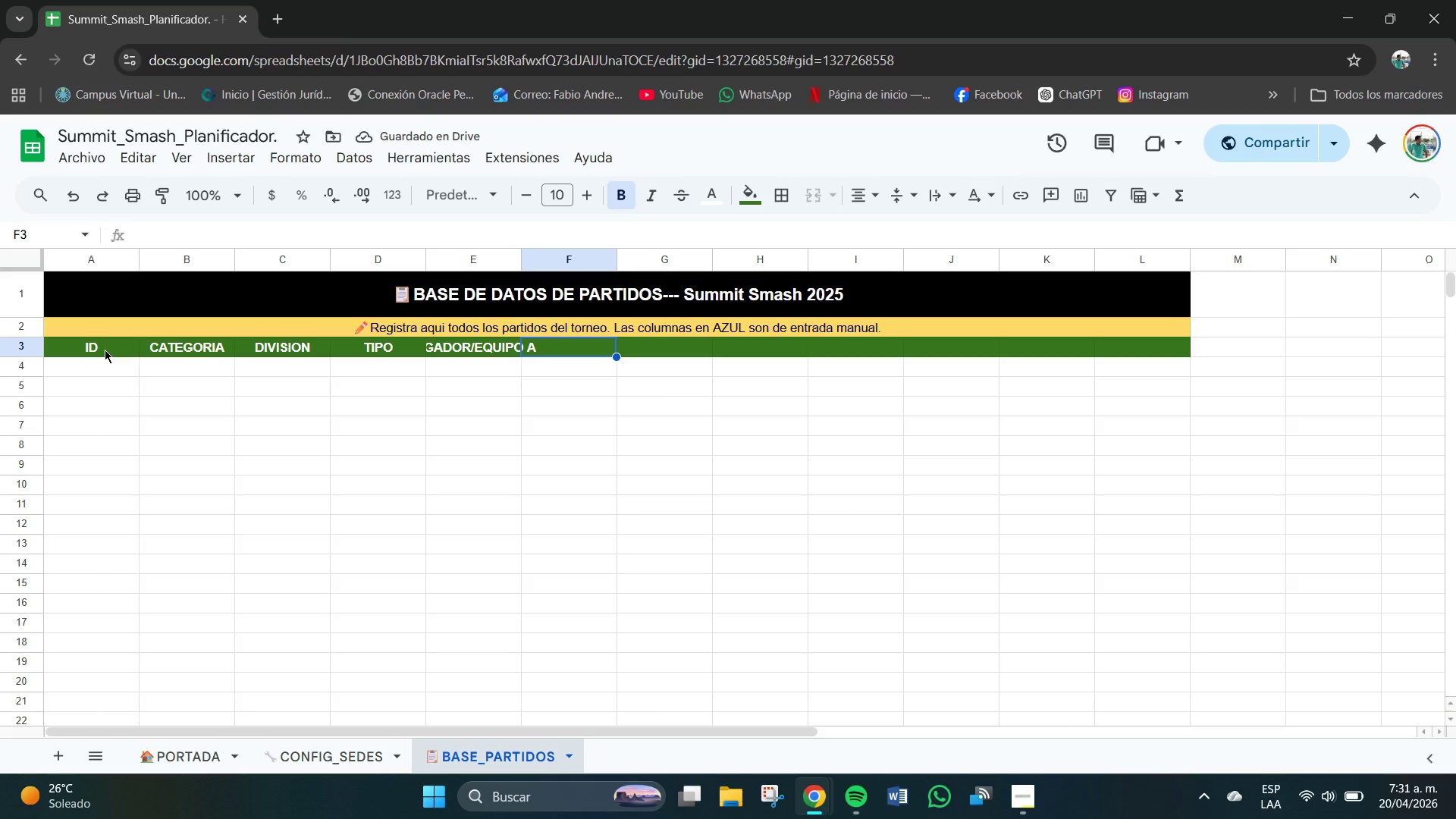 
type(JUGADOR&EQUIPO B)
key(Tab)
 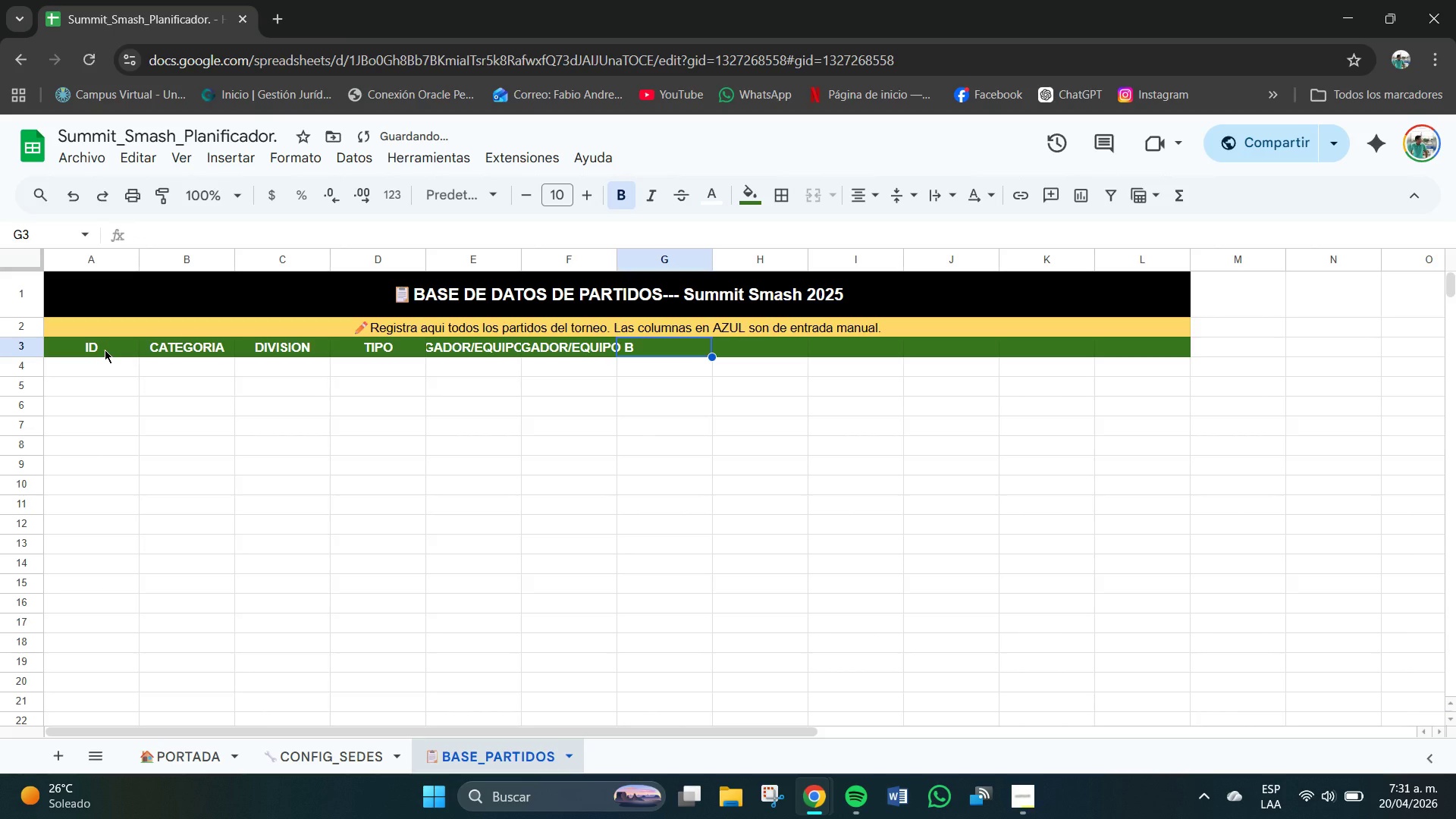 
type(DUR.ESTE)
key(Backspace)
type(.*MIN()
key(Tab)
 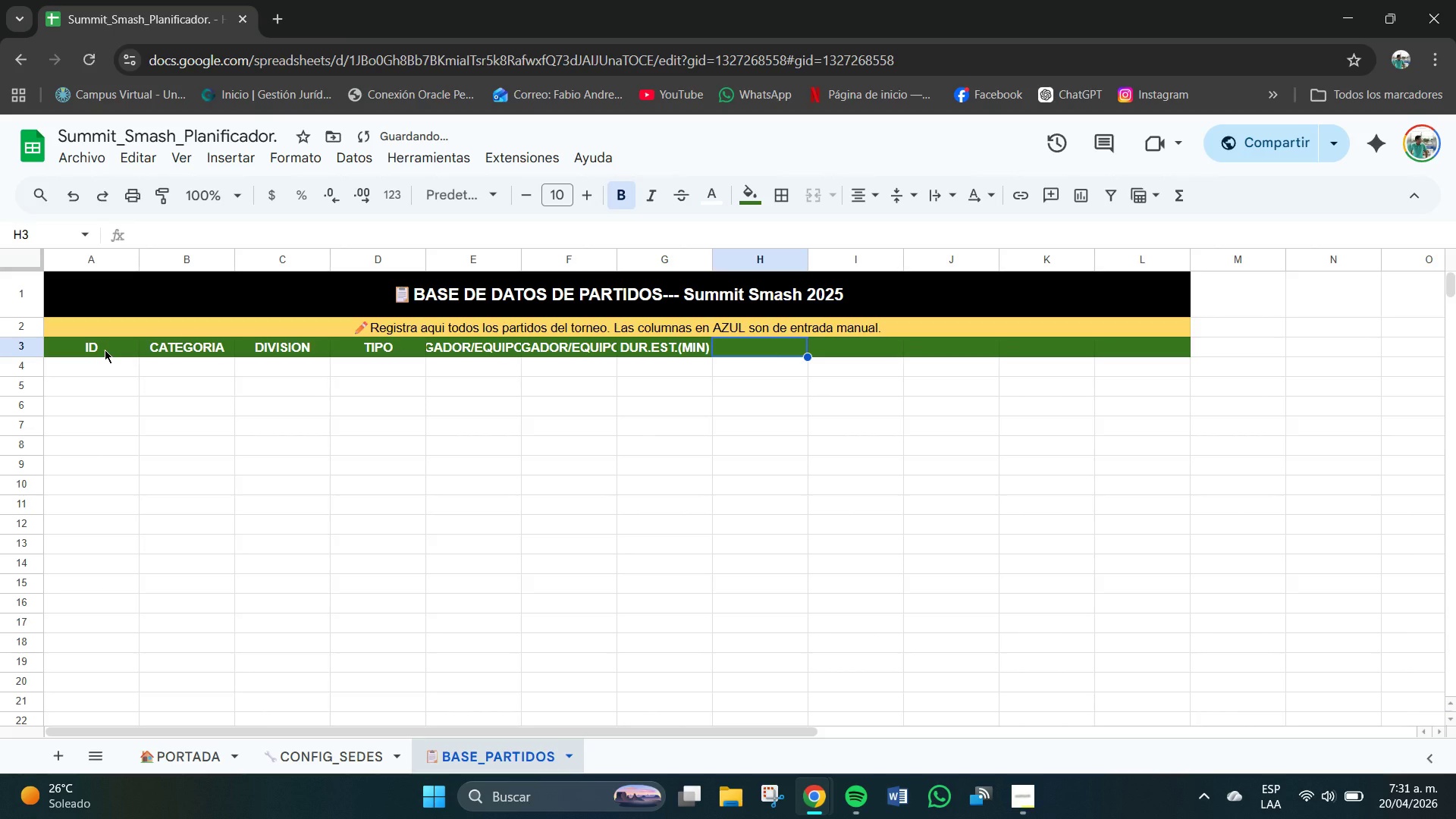 
wait(5.27)
 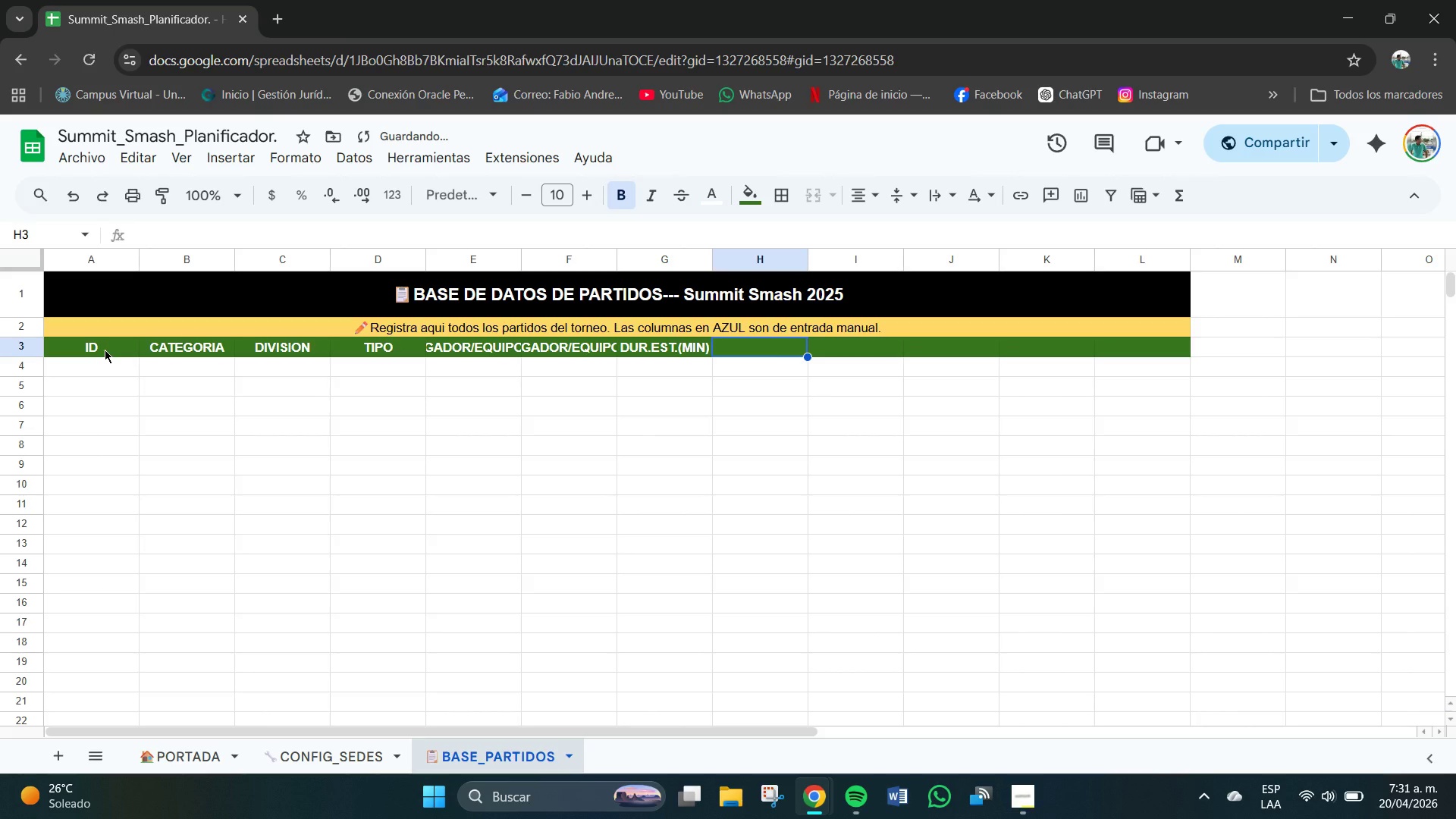 
type(DUR.EST.*HRS()
 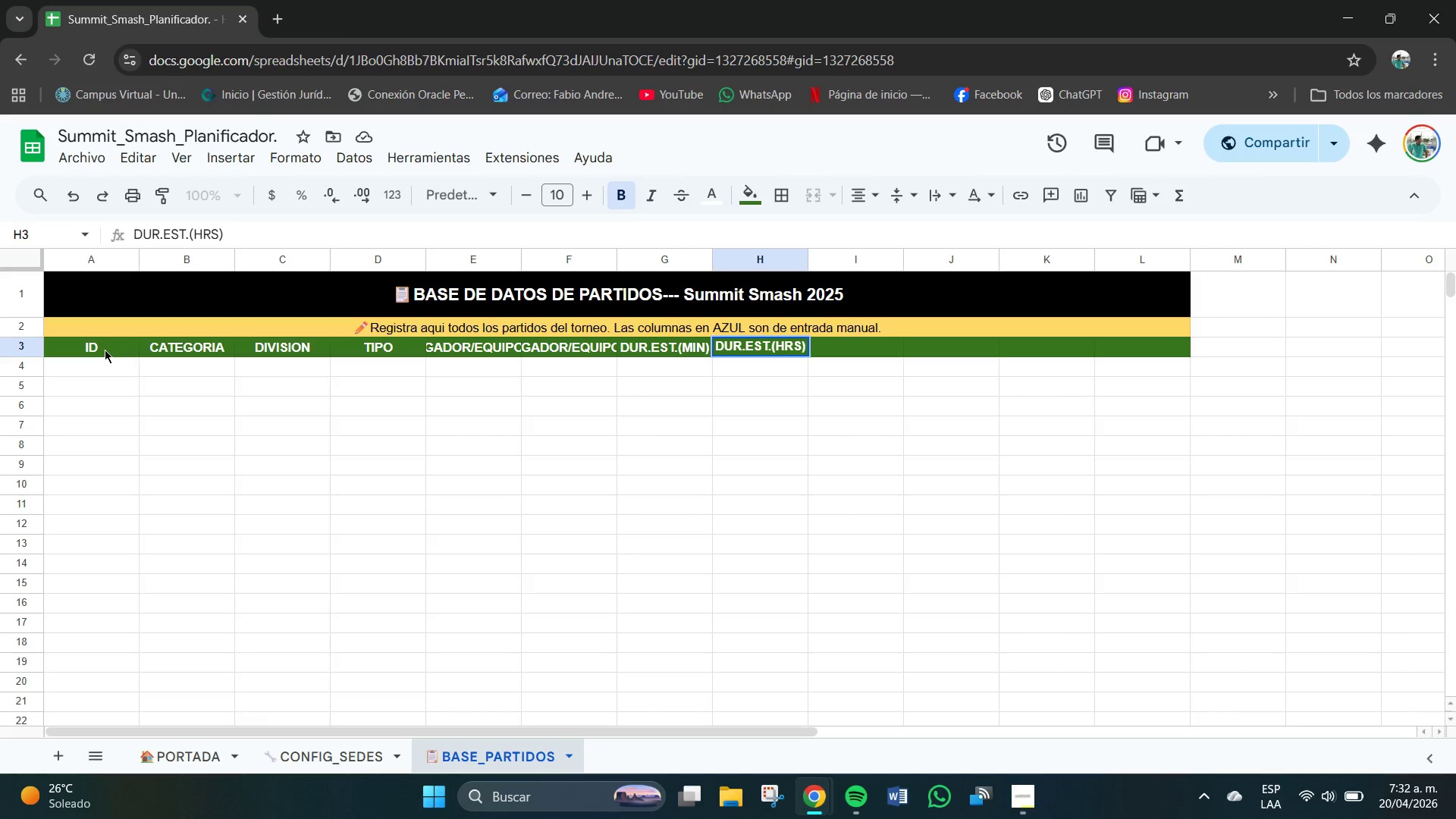 
left_click([774, 350])
 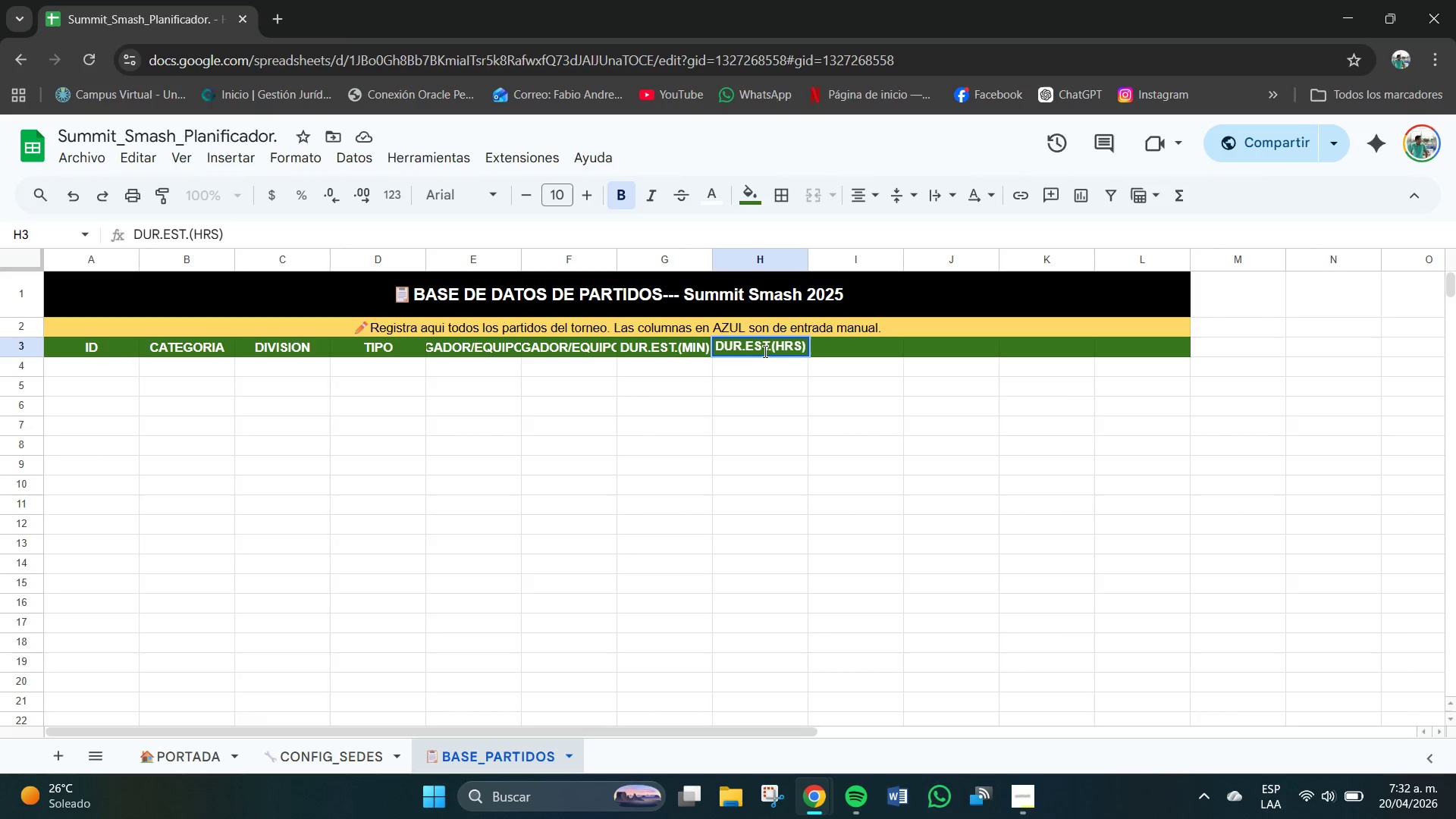 
left_click([770, 347])
 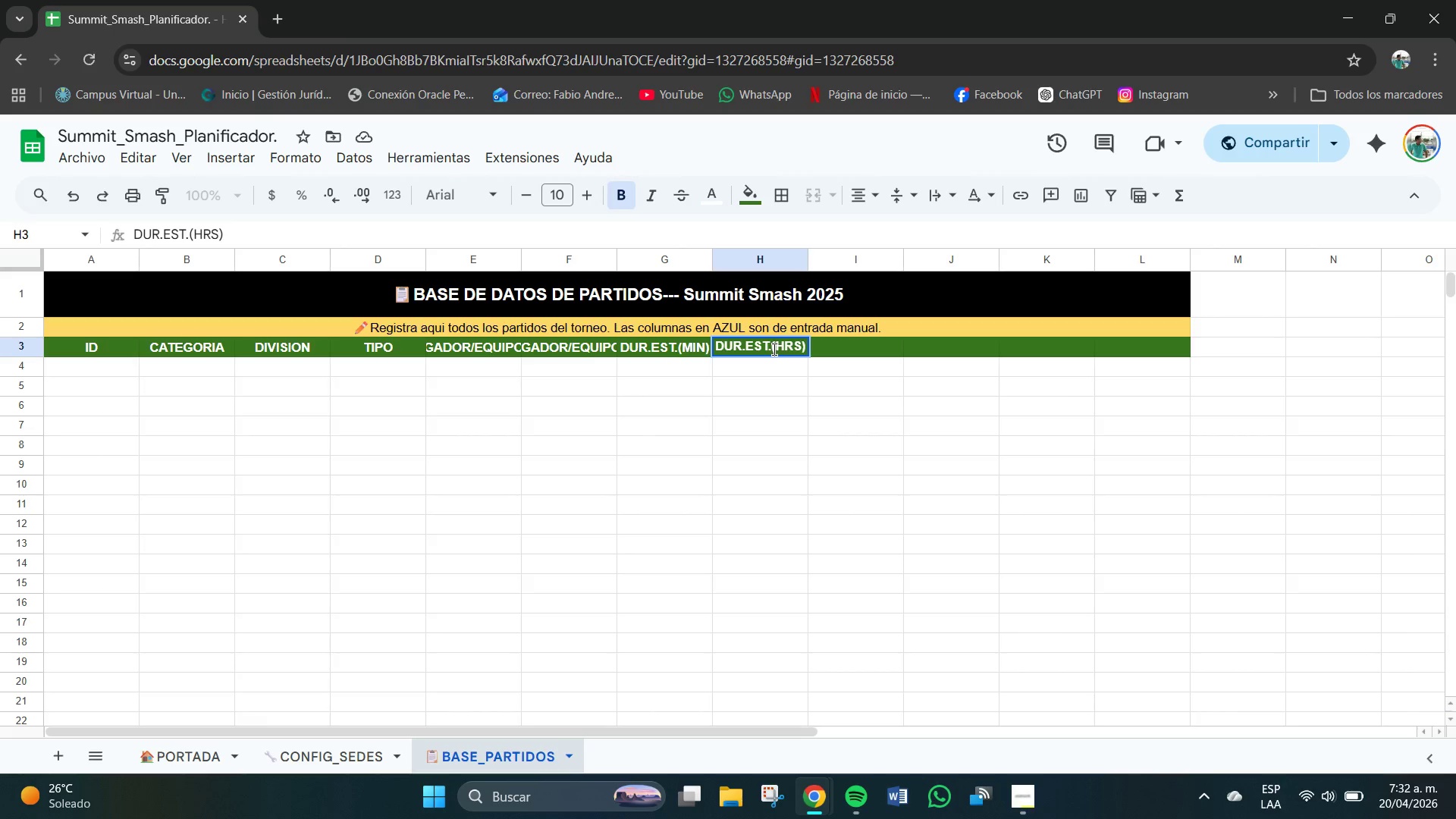 
left_click([774, 350])
 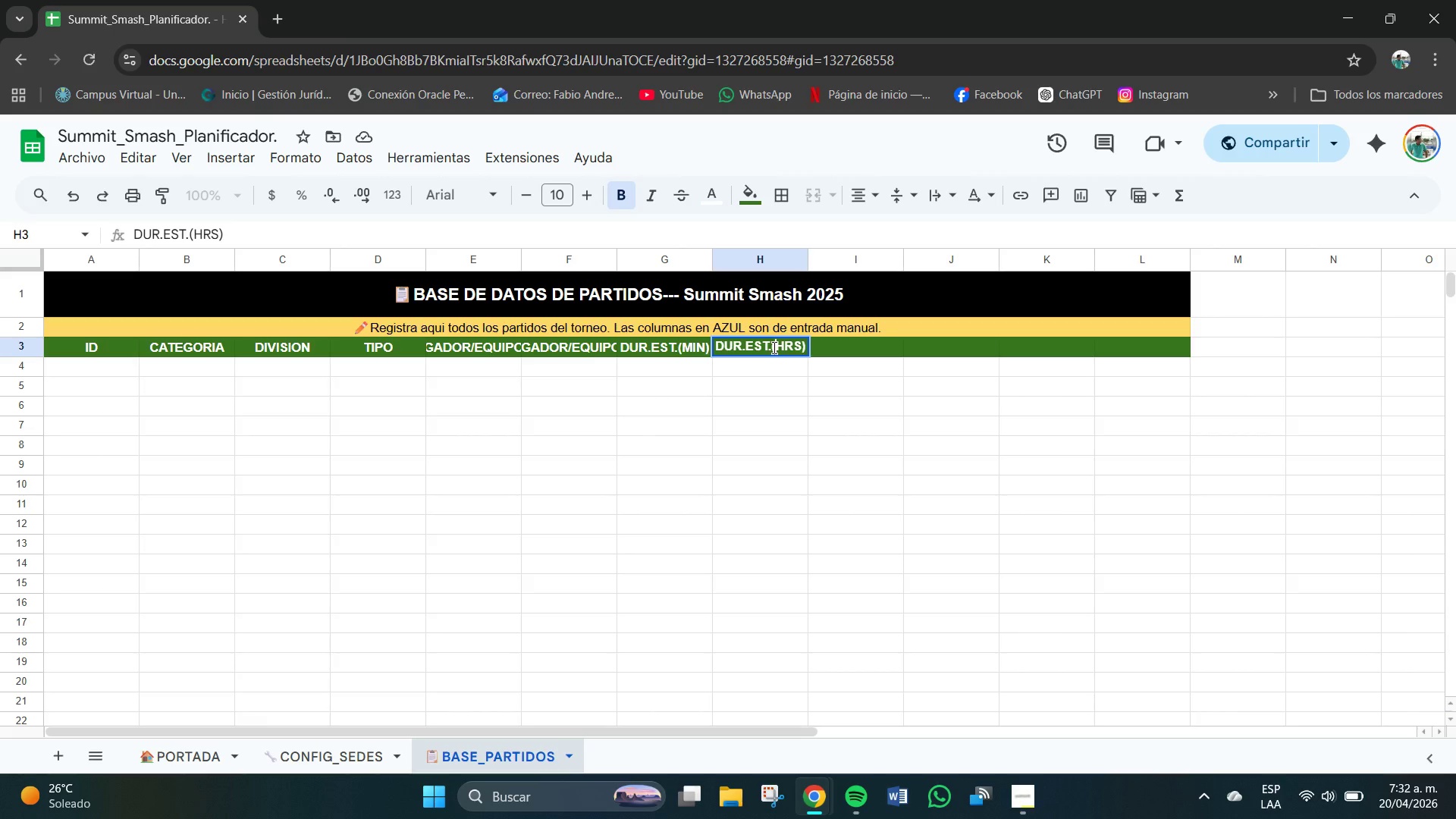 
key(Space)
 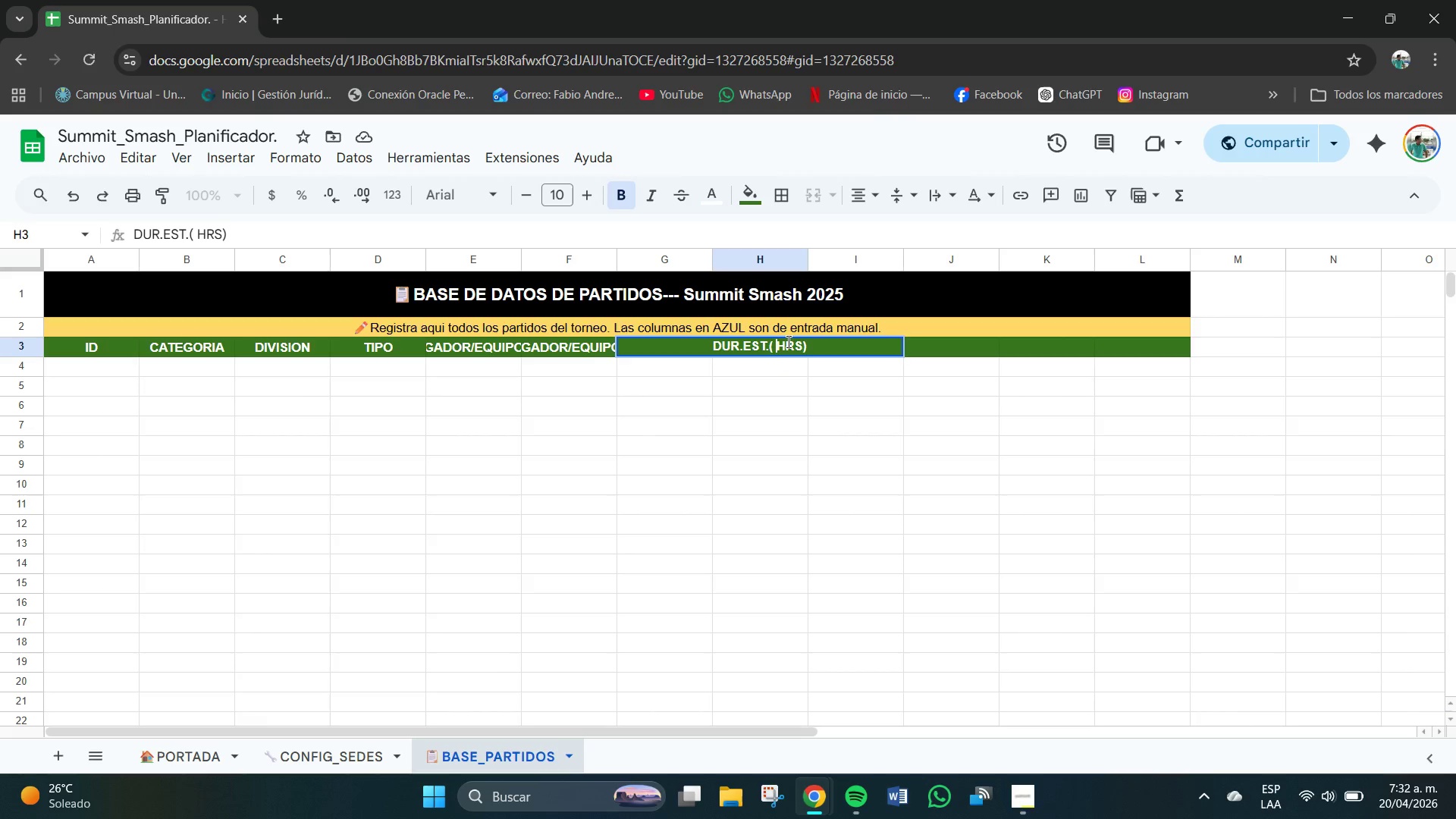 
key(Backspace)
 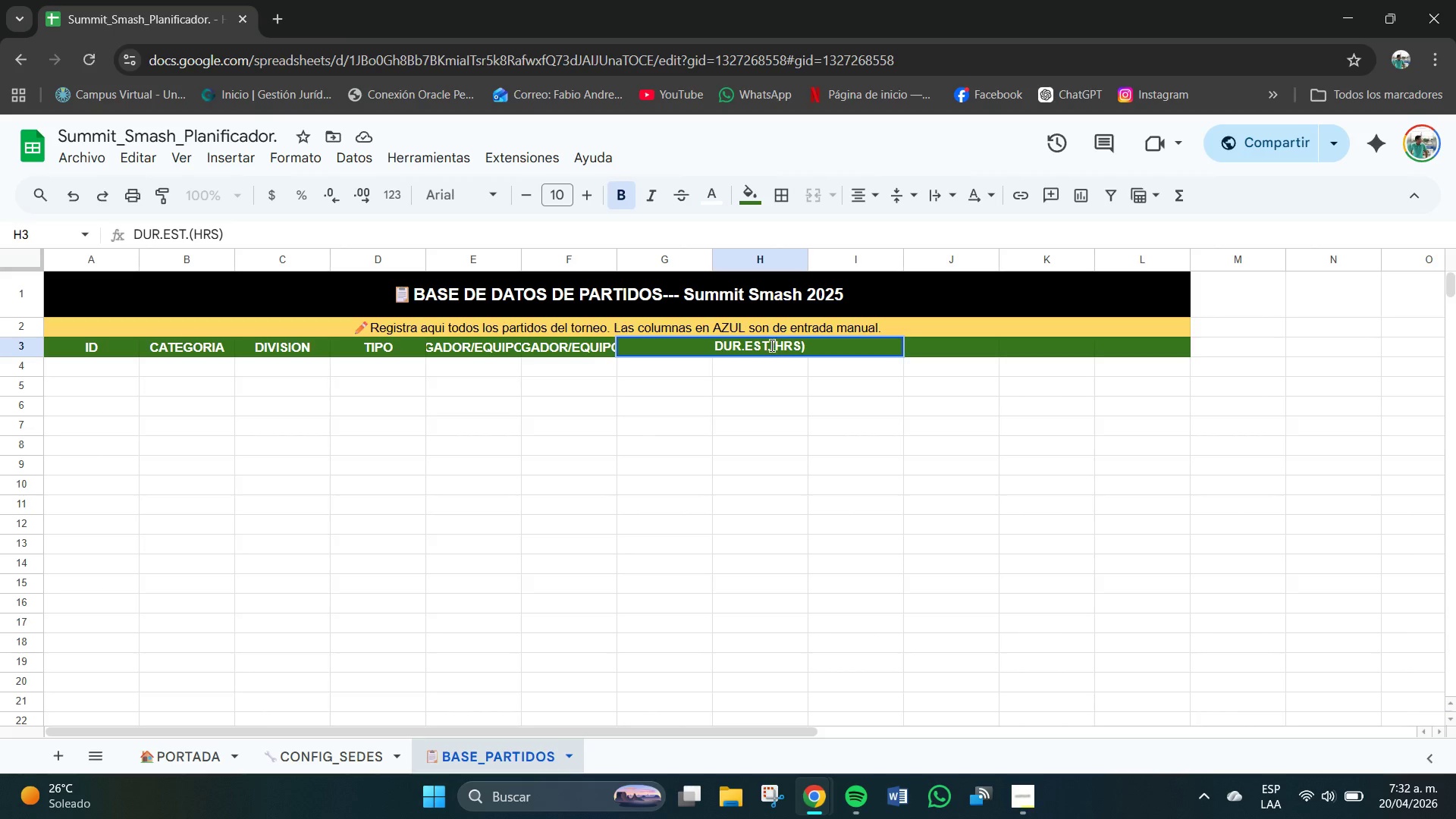 
left_click([770, 347])
 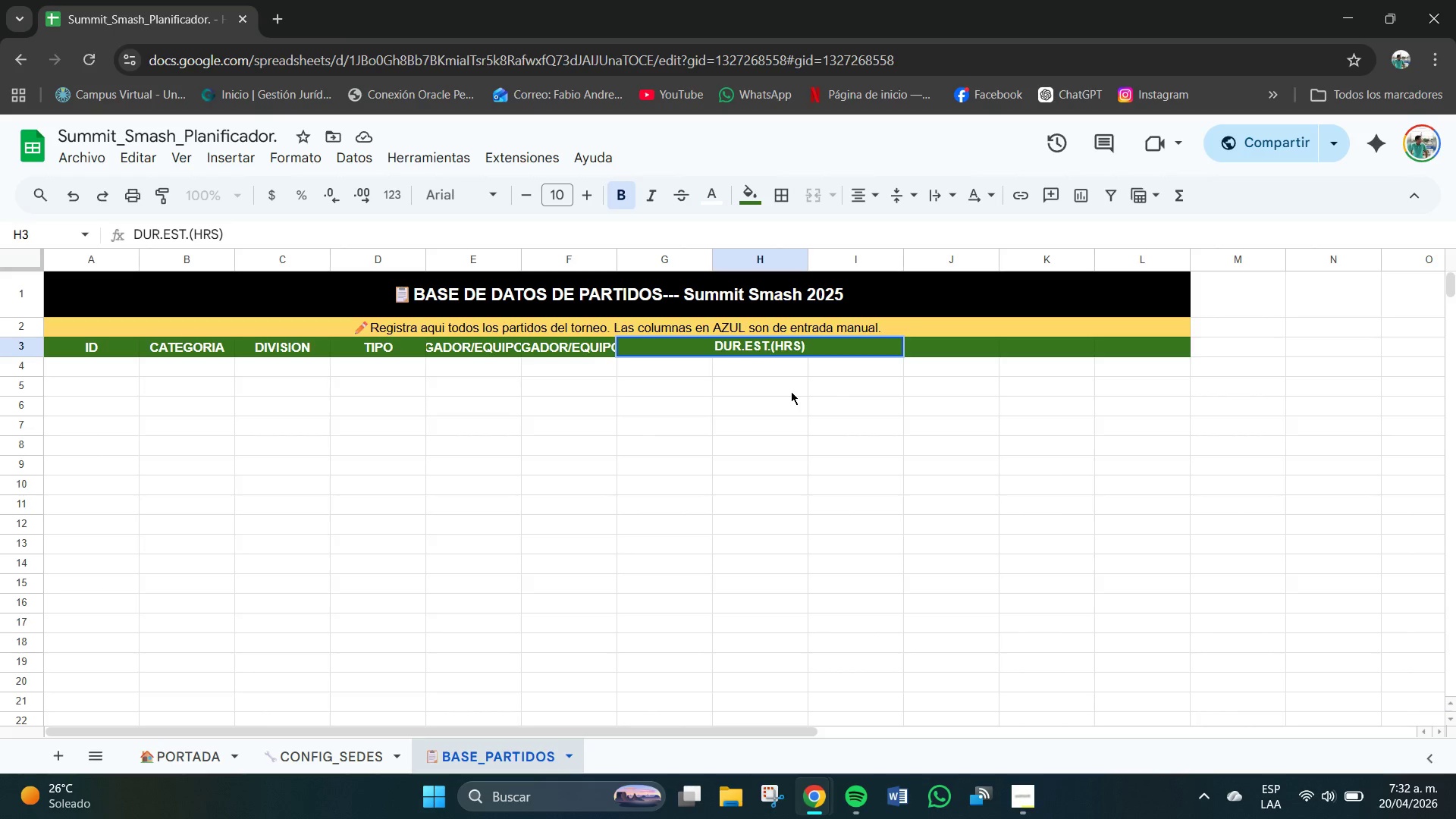 
key(Space)
 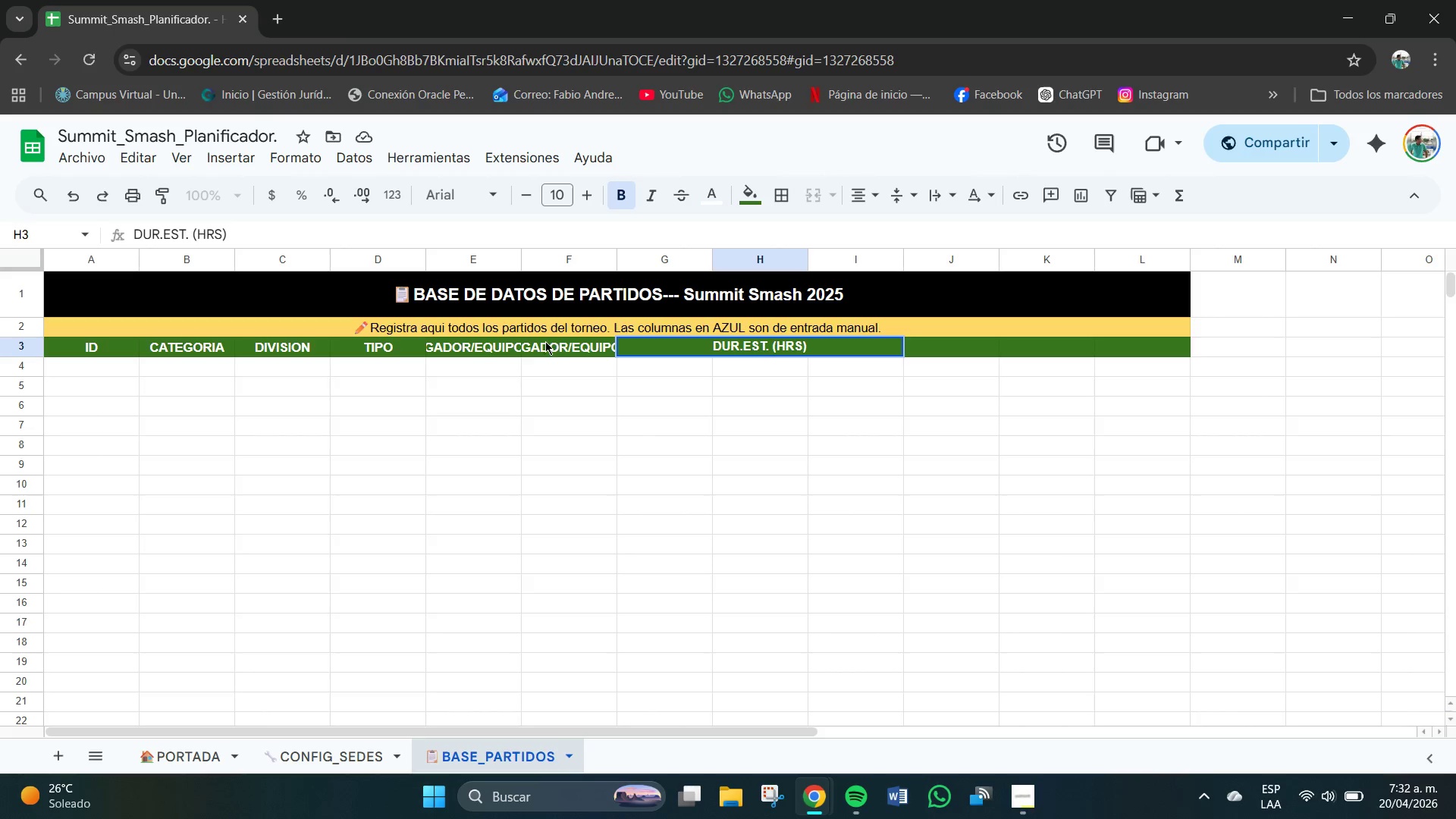 
left_click([576, 346])
 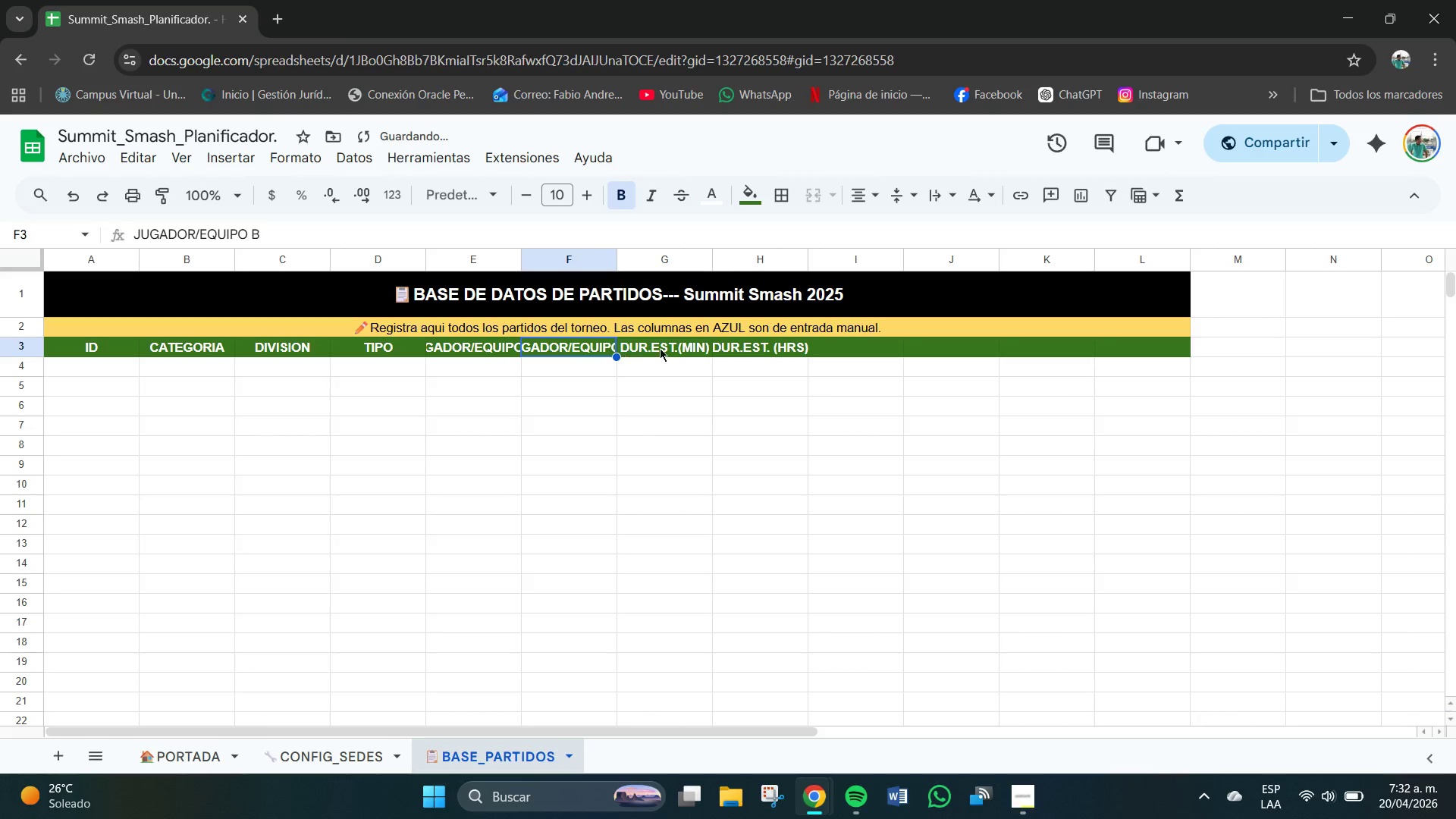 
left_click([667, 348])
 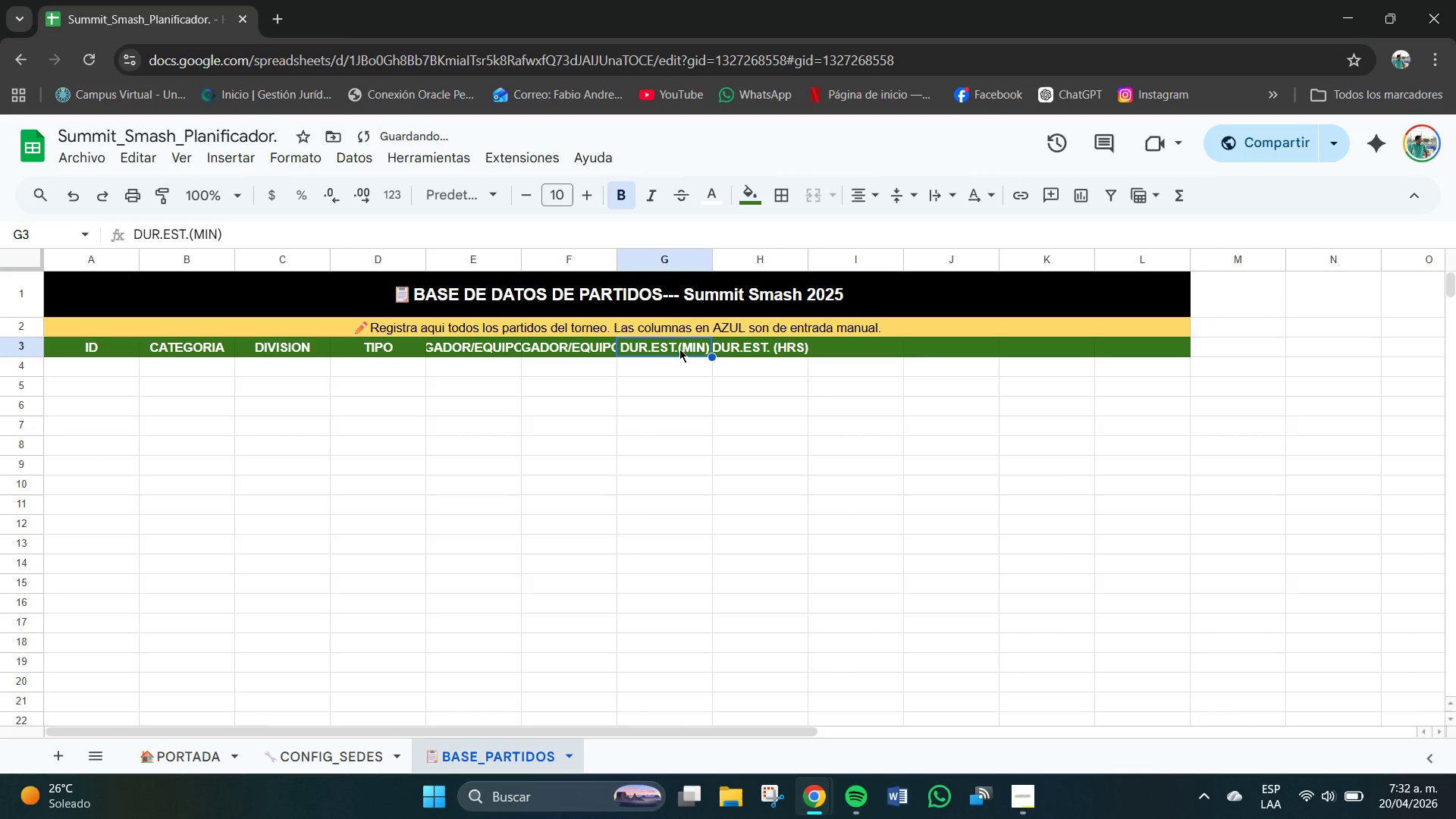 
double_click([678, 349])
 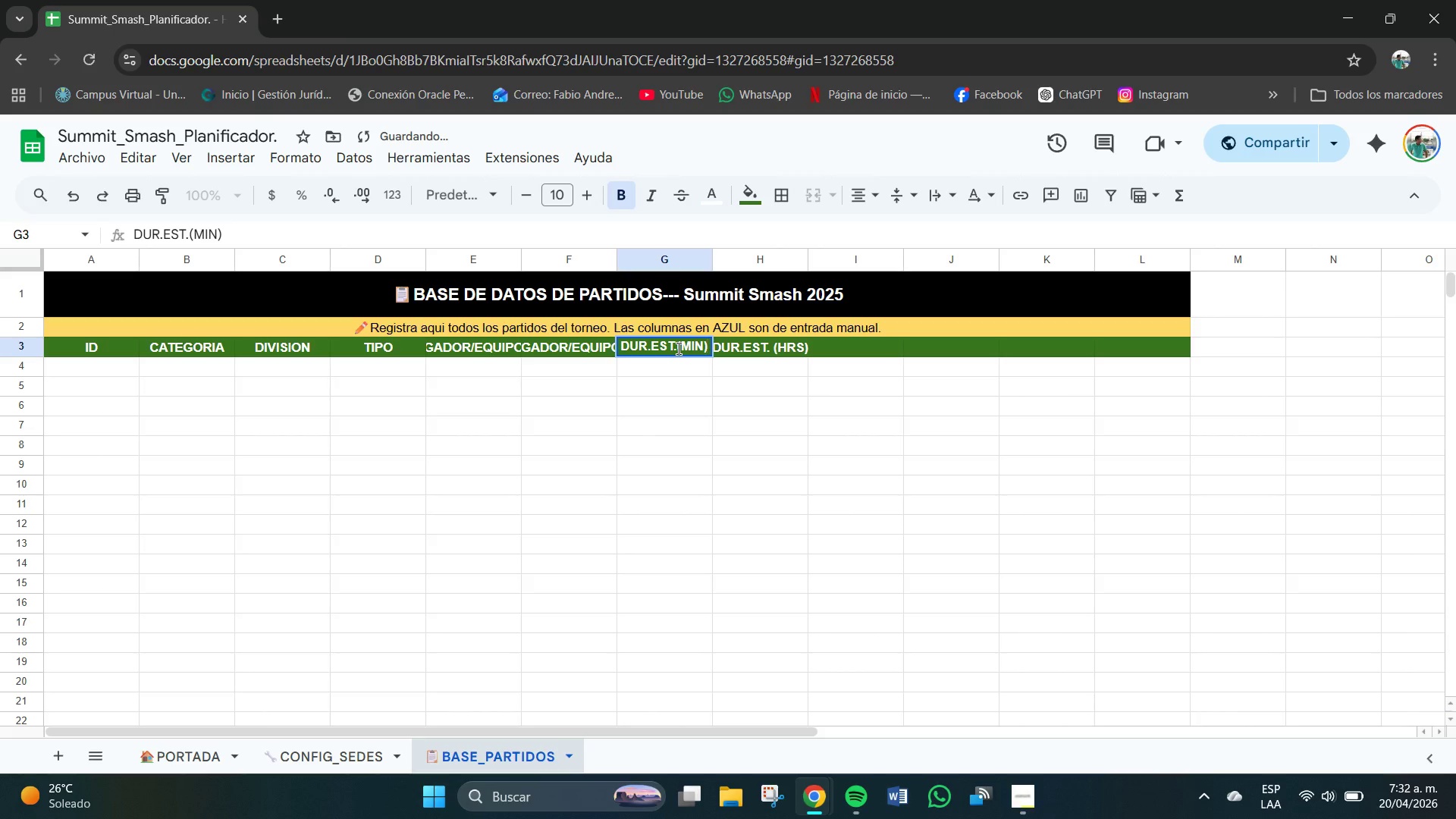 
left_click([679, 349])
 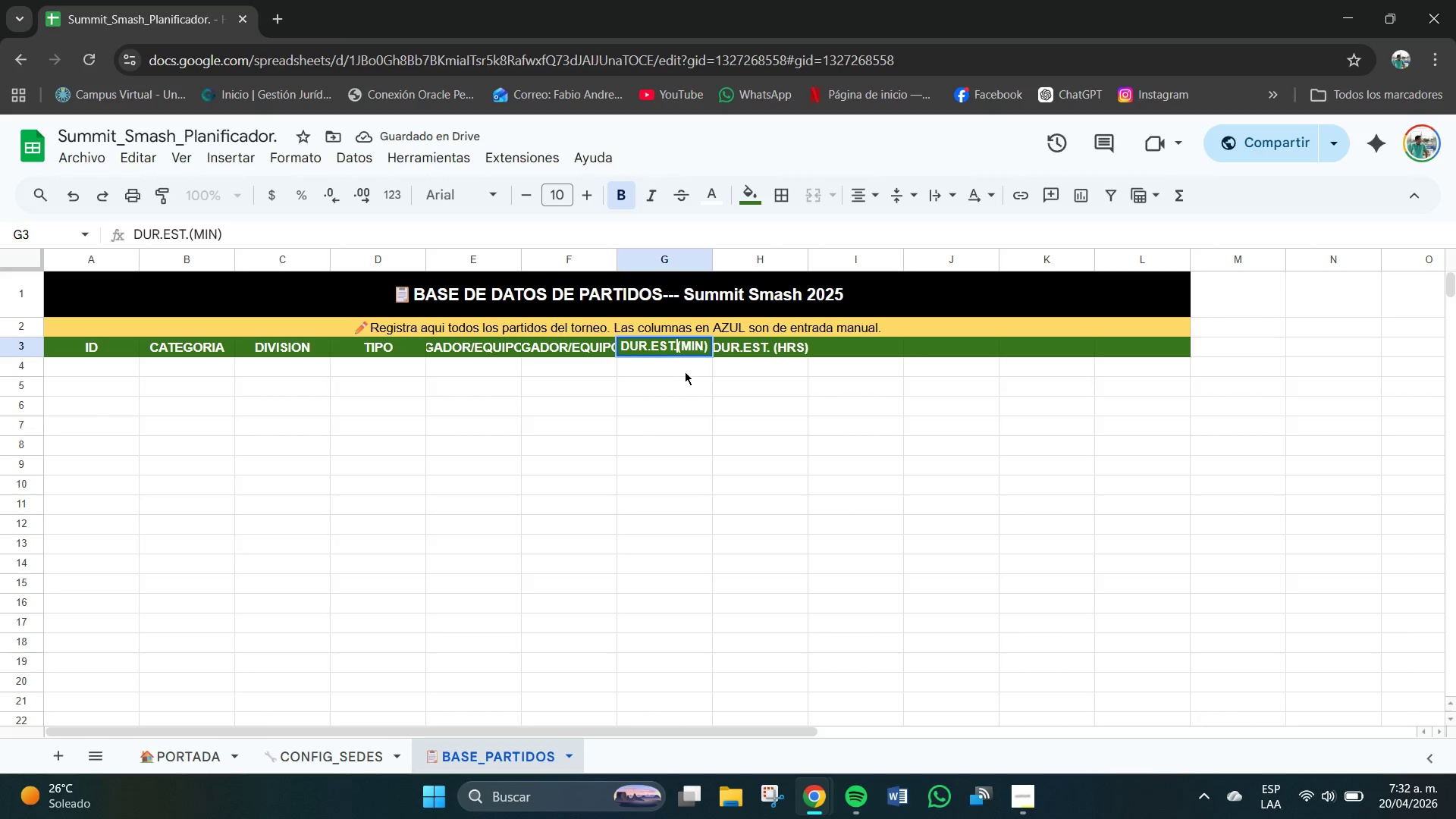 
key(Space)
 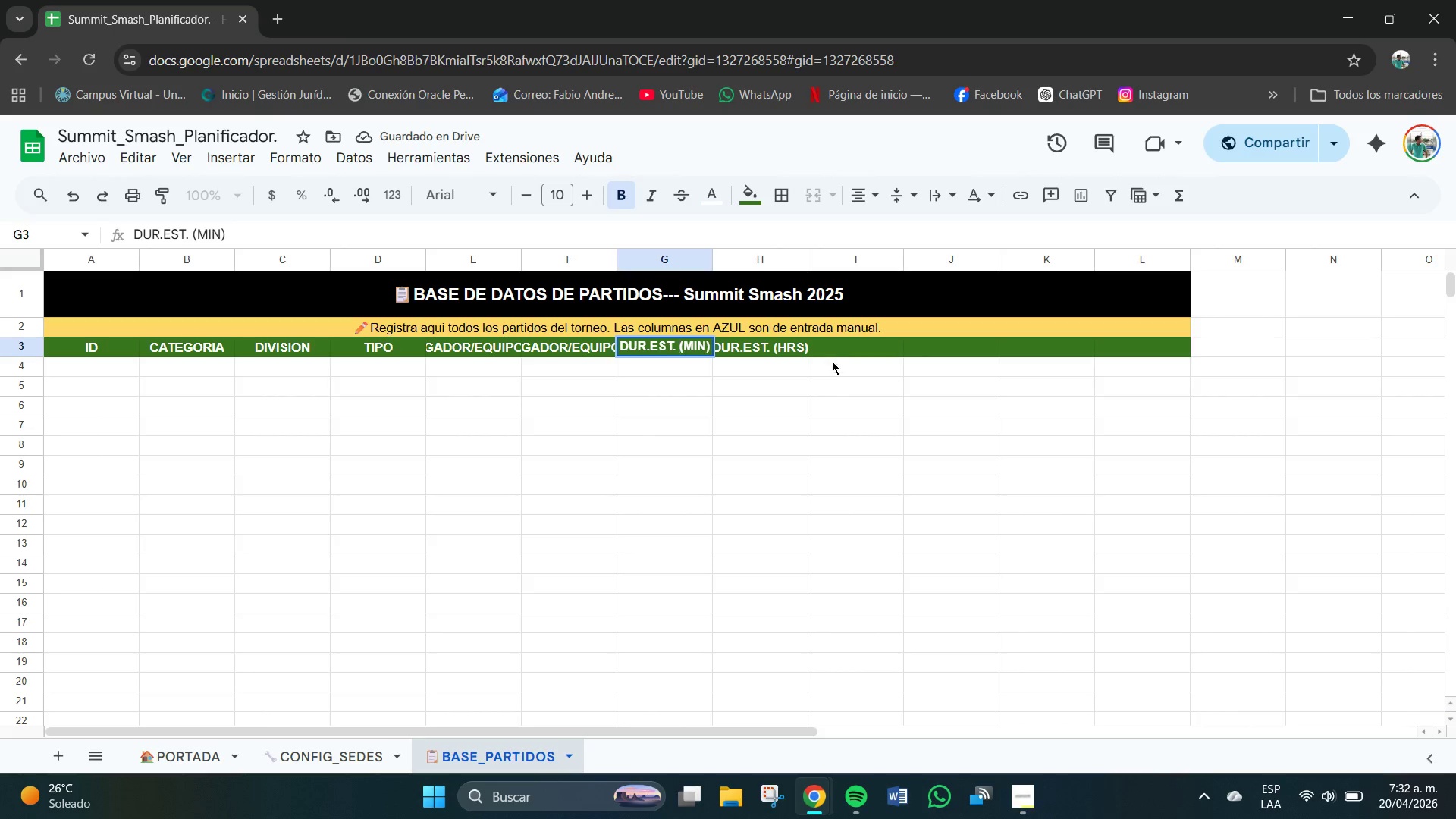 
left_click([839, 350])
 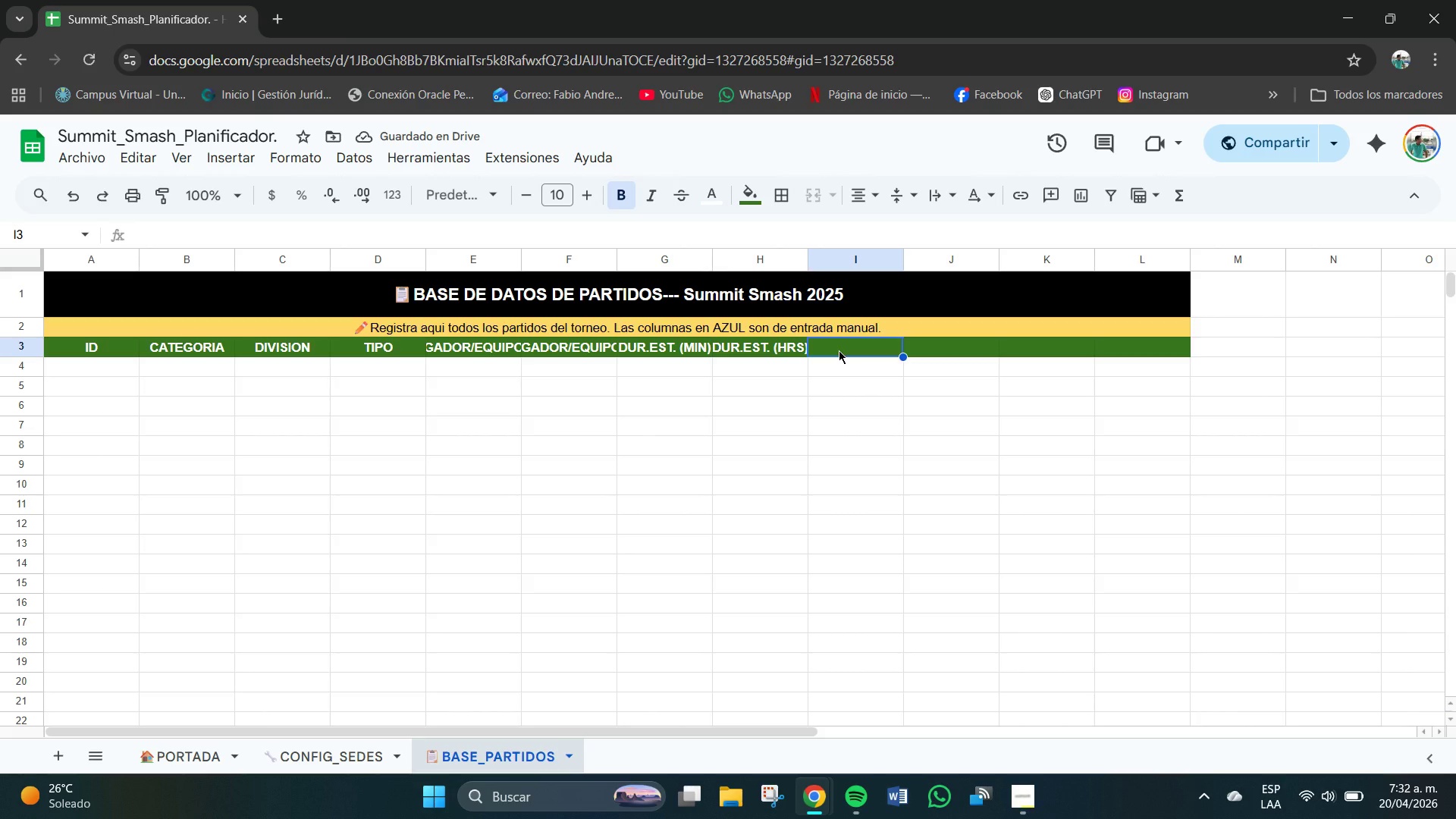 
type(ESTADO)
key(Tab)
 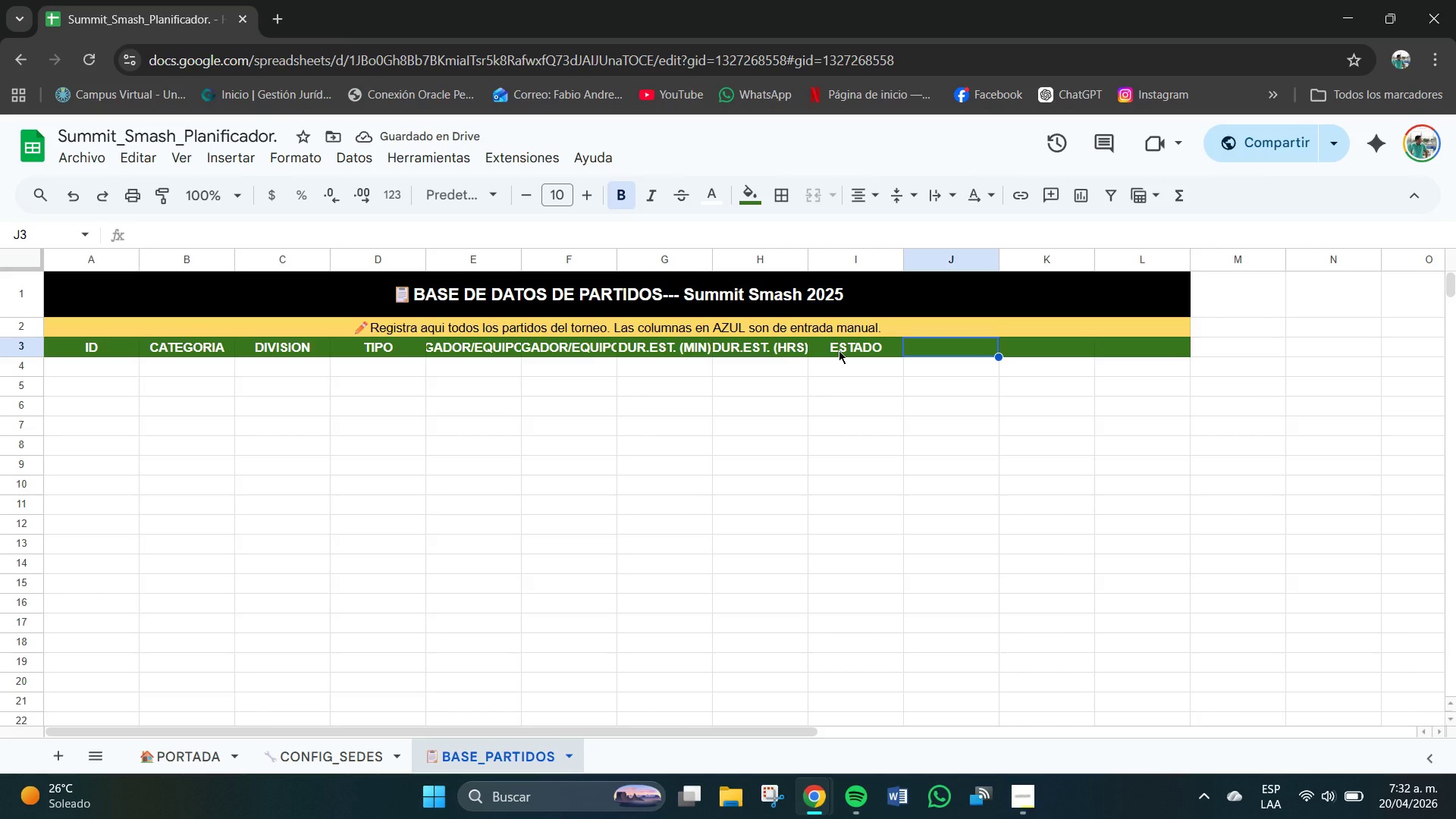 
type(NIVEL PRIORIDAD)
key(Tab)
 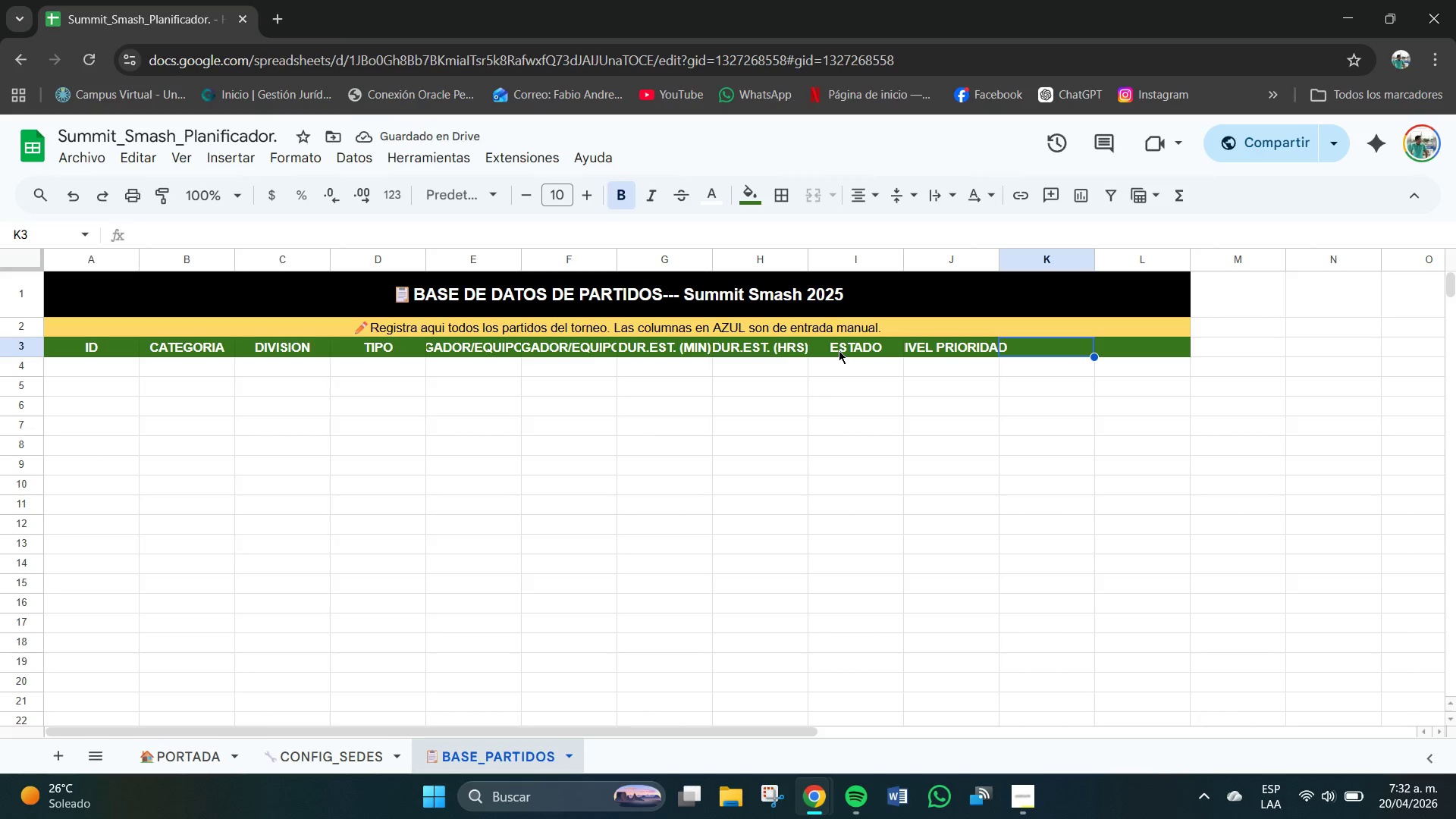 
type(EQUEPAMIENTO REQUERIDO)
key(Tab)
type(NOTAS )
 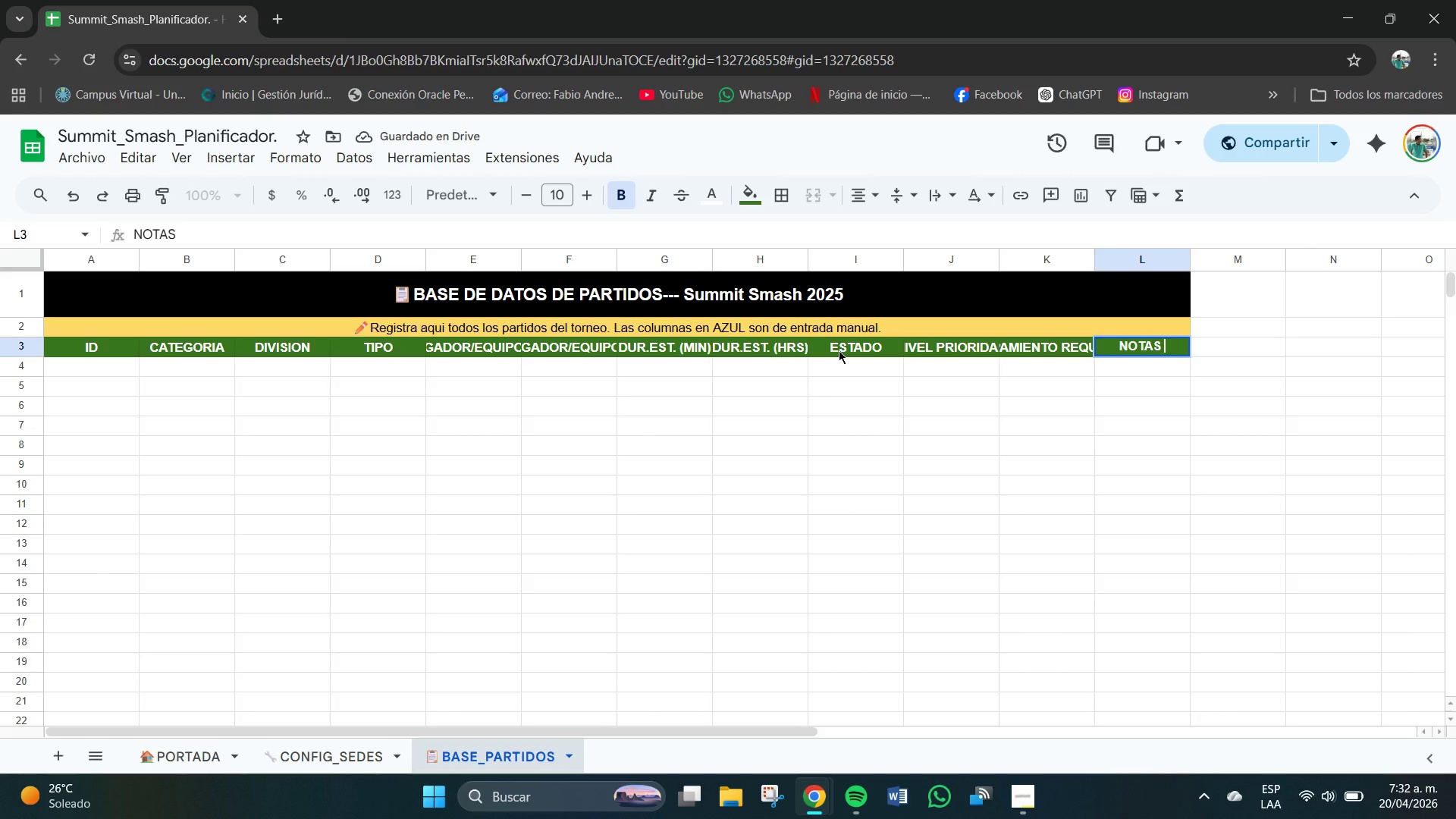 
key(Enter)
 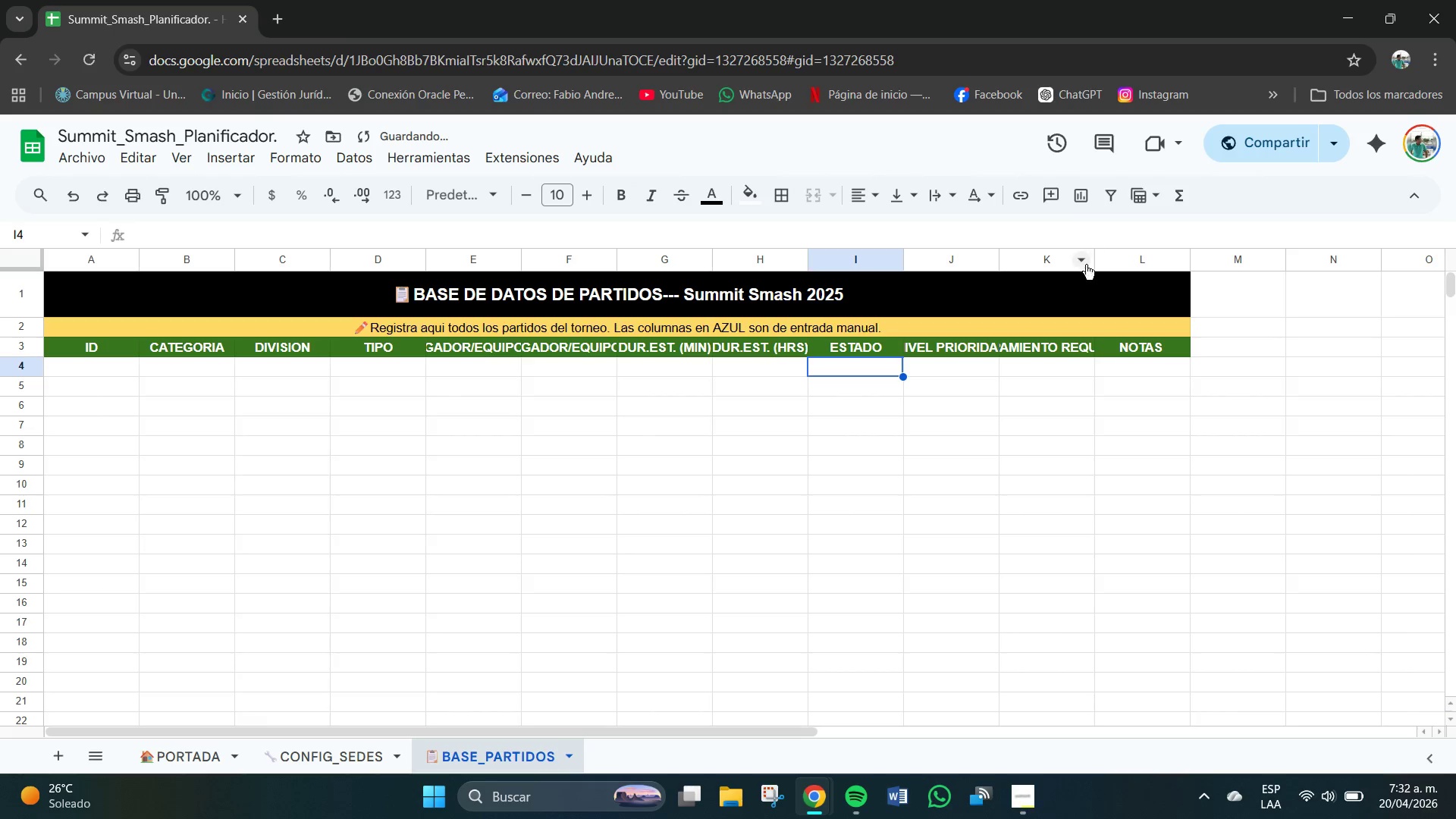 
left_click_drag(start_coordinate=[1096, 261], to_coordinate=[1147, 263])
 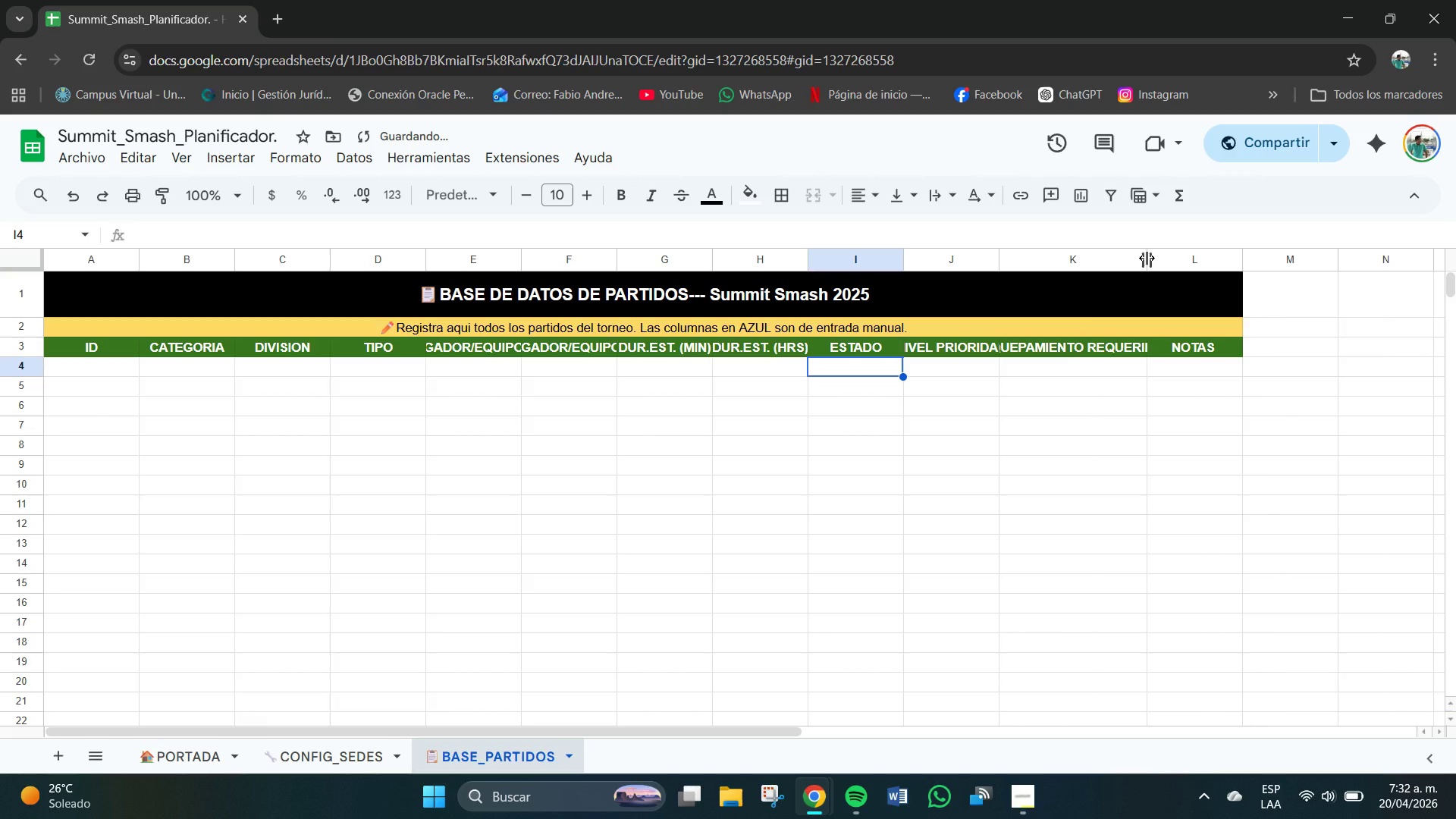 
left_click_drag(start_coordinate=[1147, 258], to_coordinate=[1222, 262])
 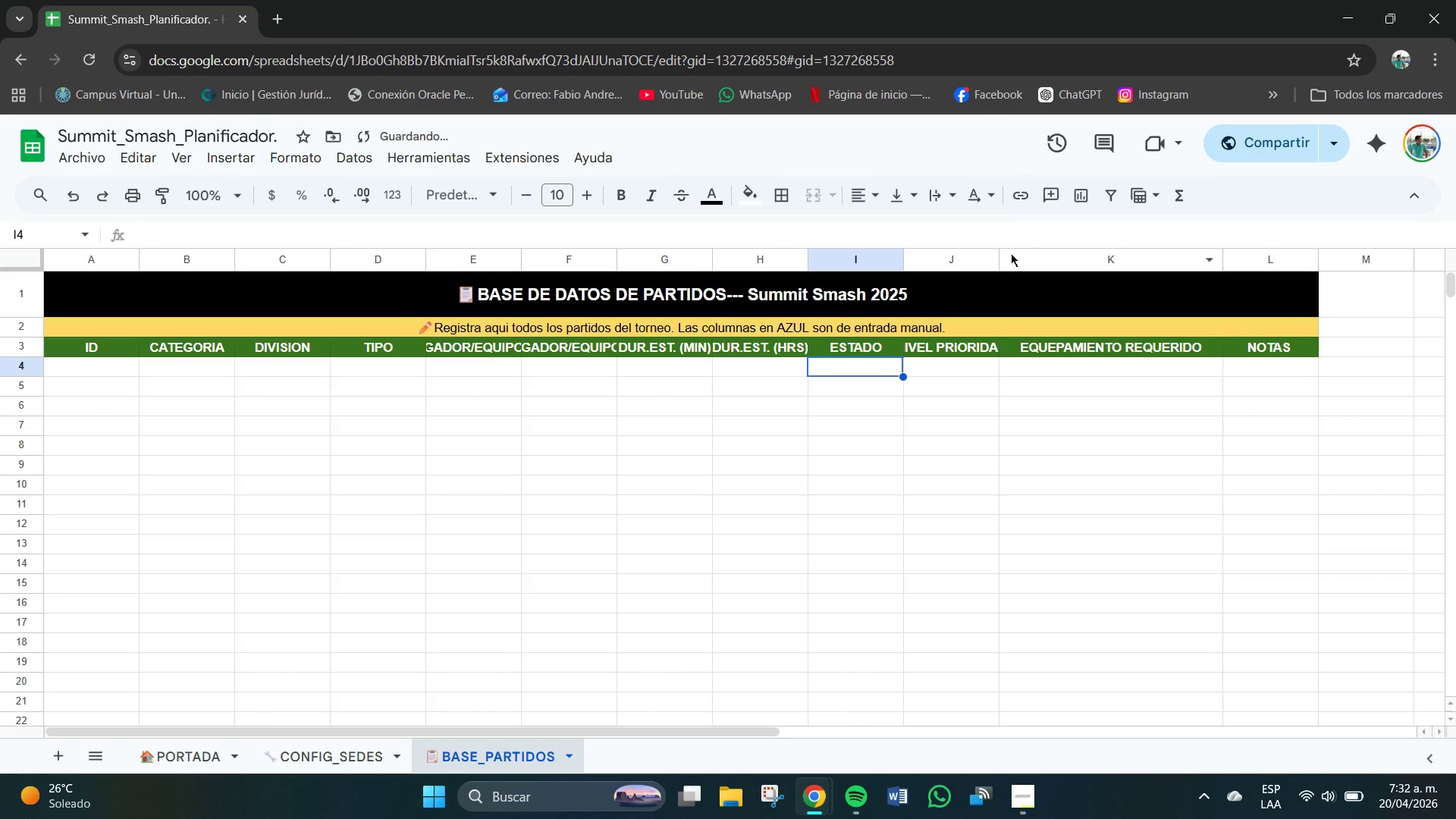 
left_click_drag(start_coordinate=[996, 256], to_coordinate=[1024, 262])
 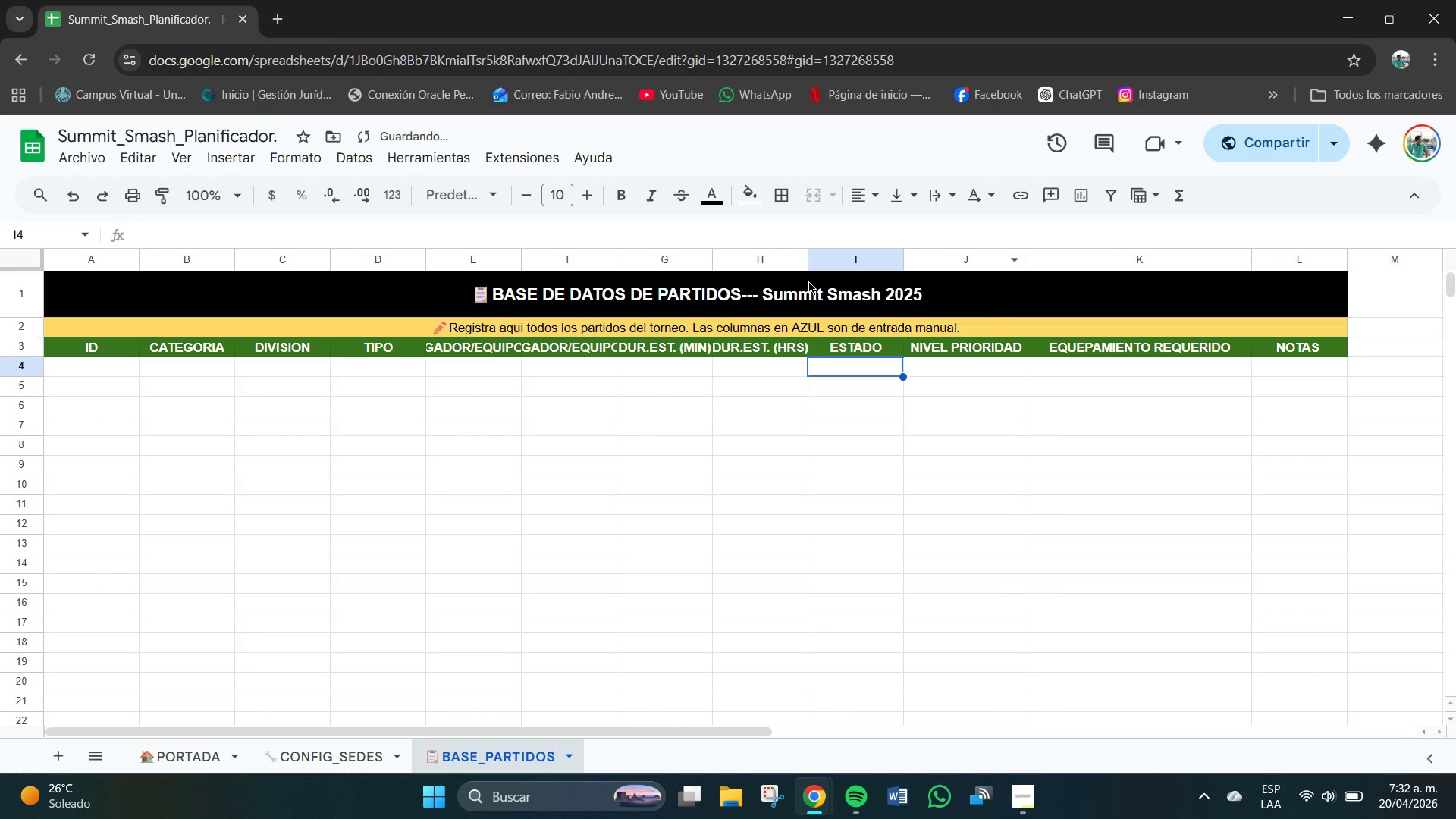 
left_click_drag(start_coordinate=[808, 261], to_coordinate=[824, 259])
 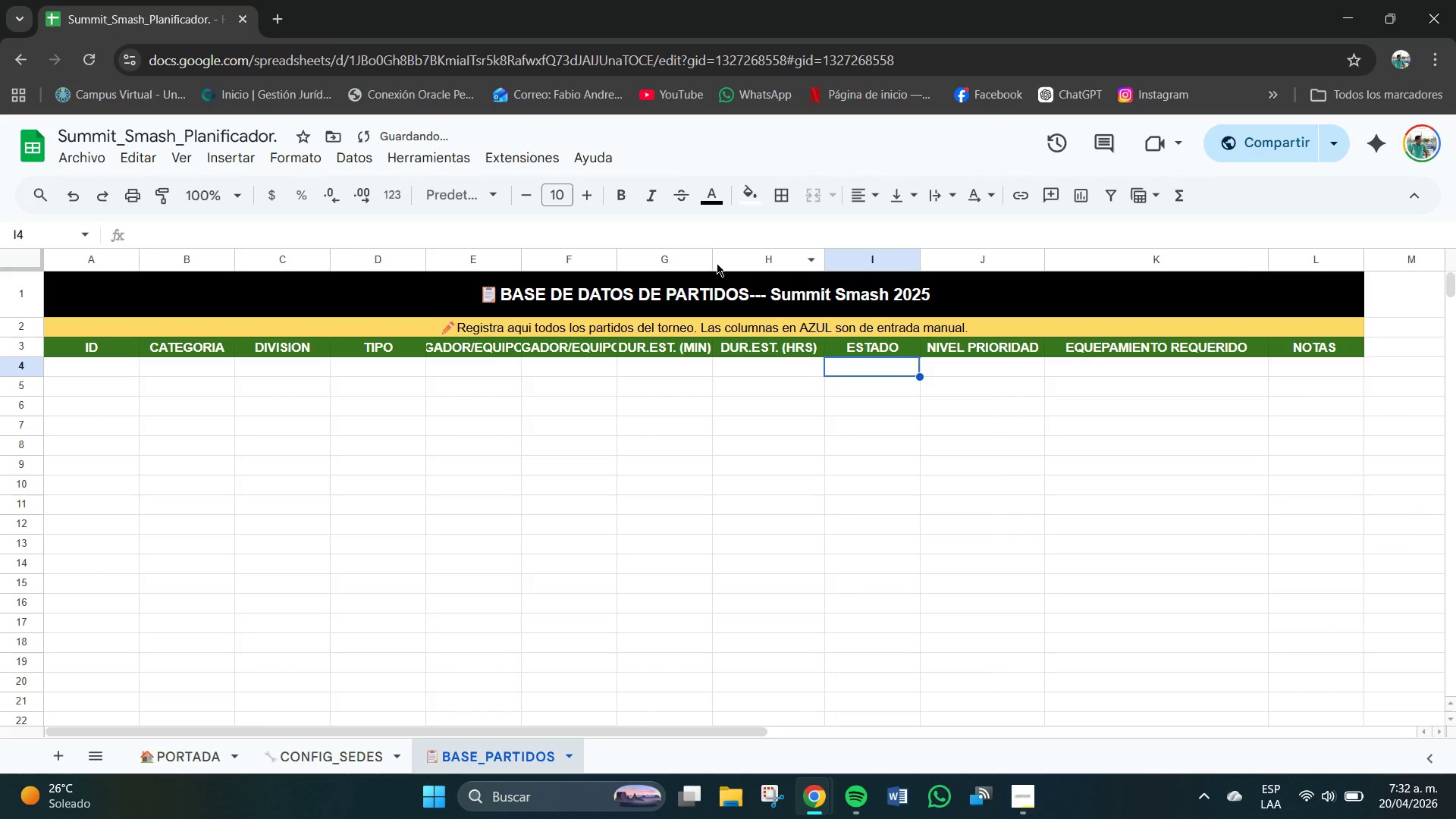 
left_click_drag(start_coordinate=[708, 258], to_coordinate=[730, 262])
 